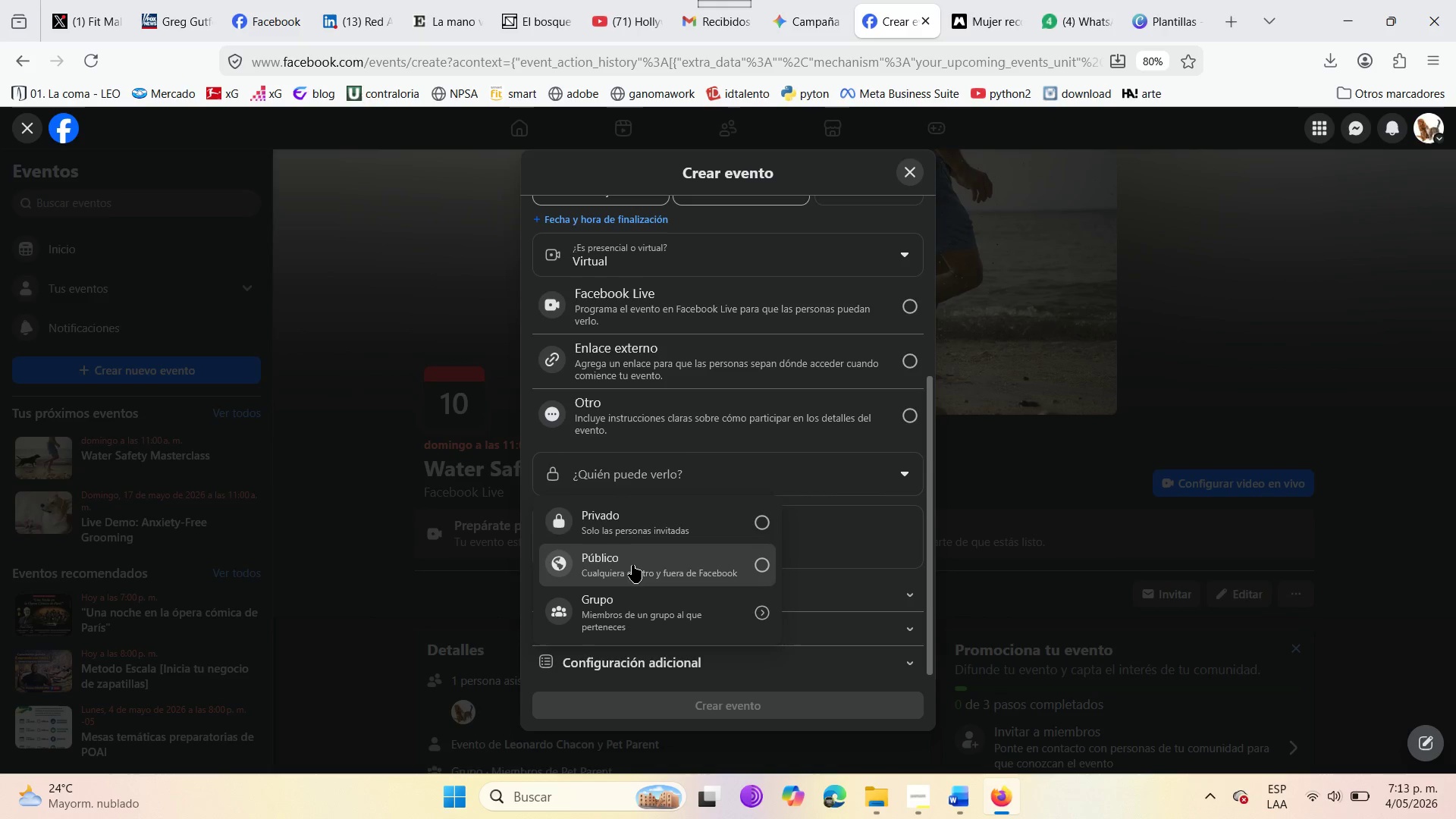 
left_click([633, 566])
 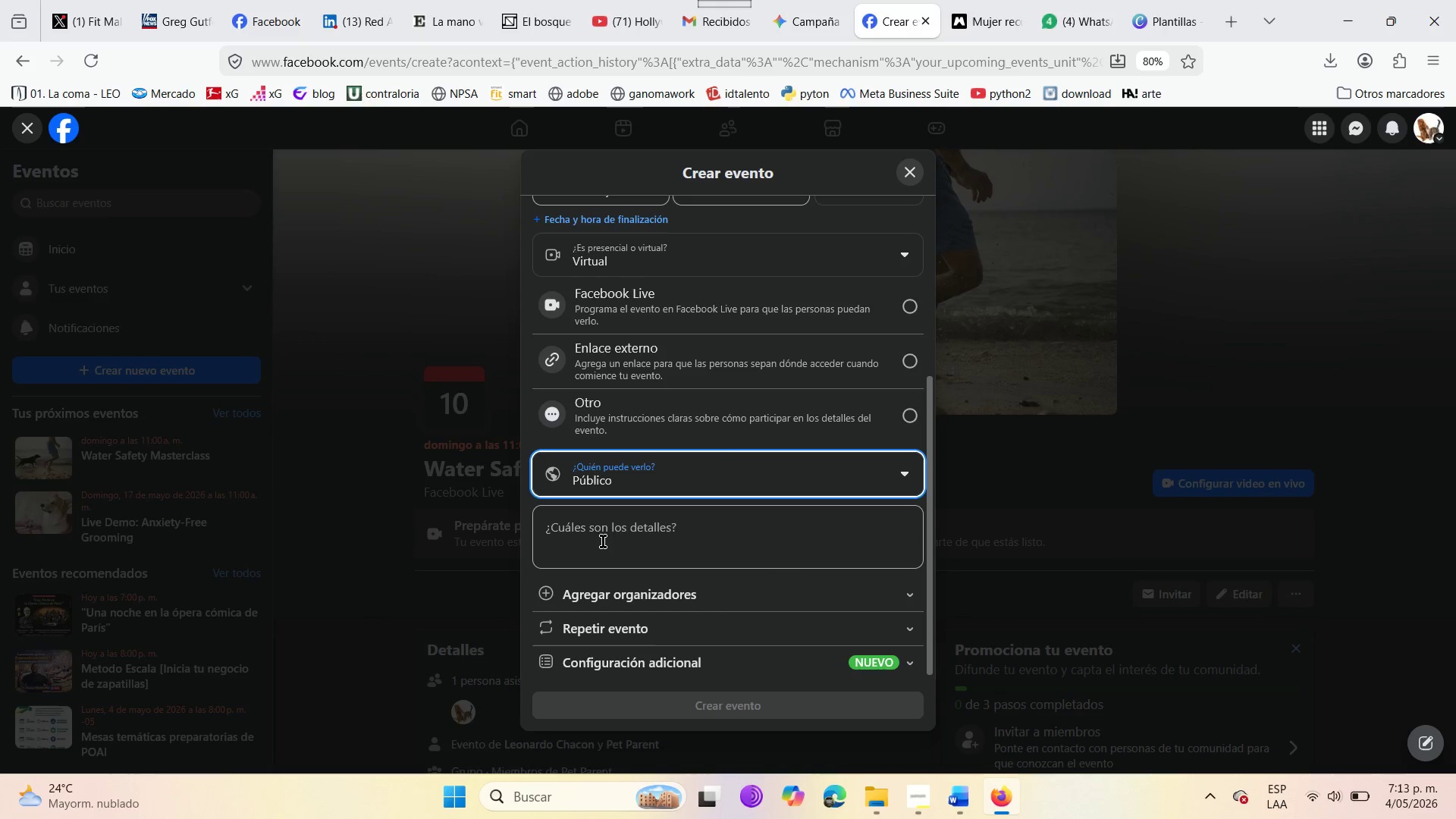 
left_click([599, 541])
 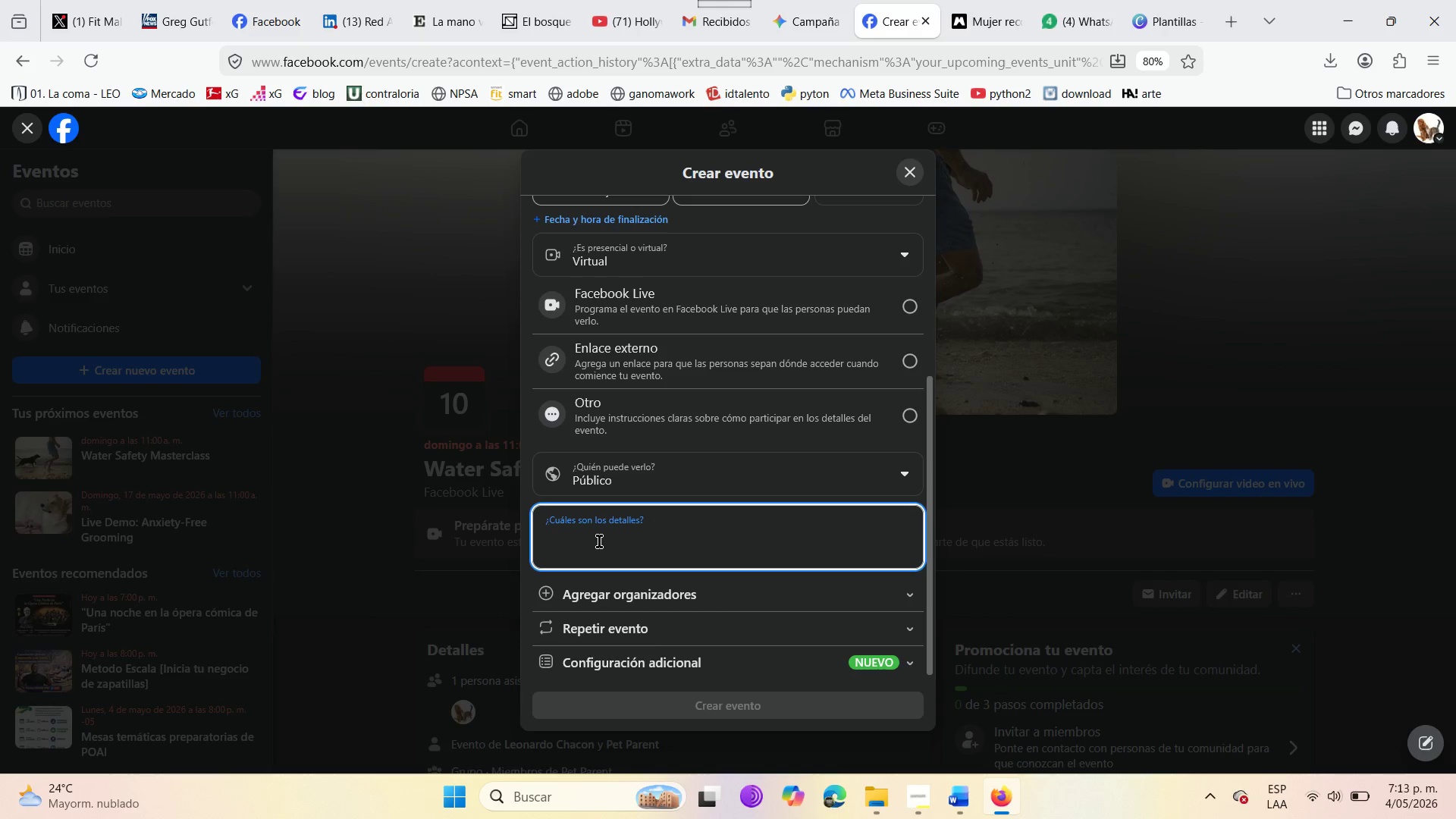 
wait(10.08)
 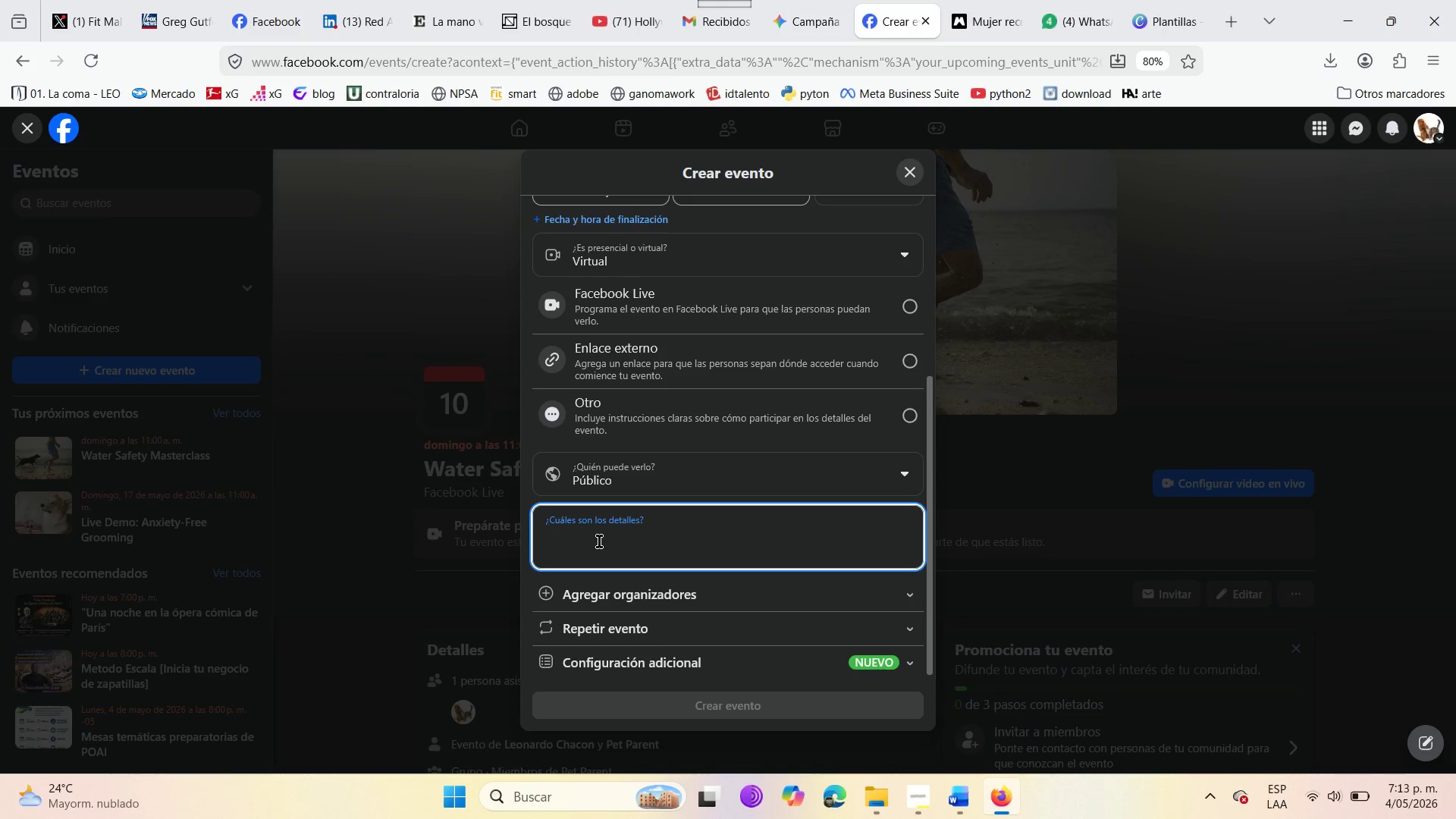 
type(360| tour of our luxury facilities and explo)
 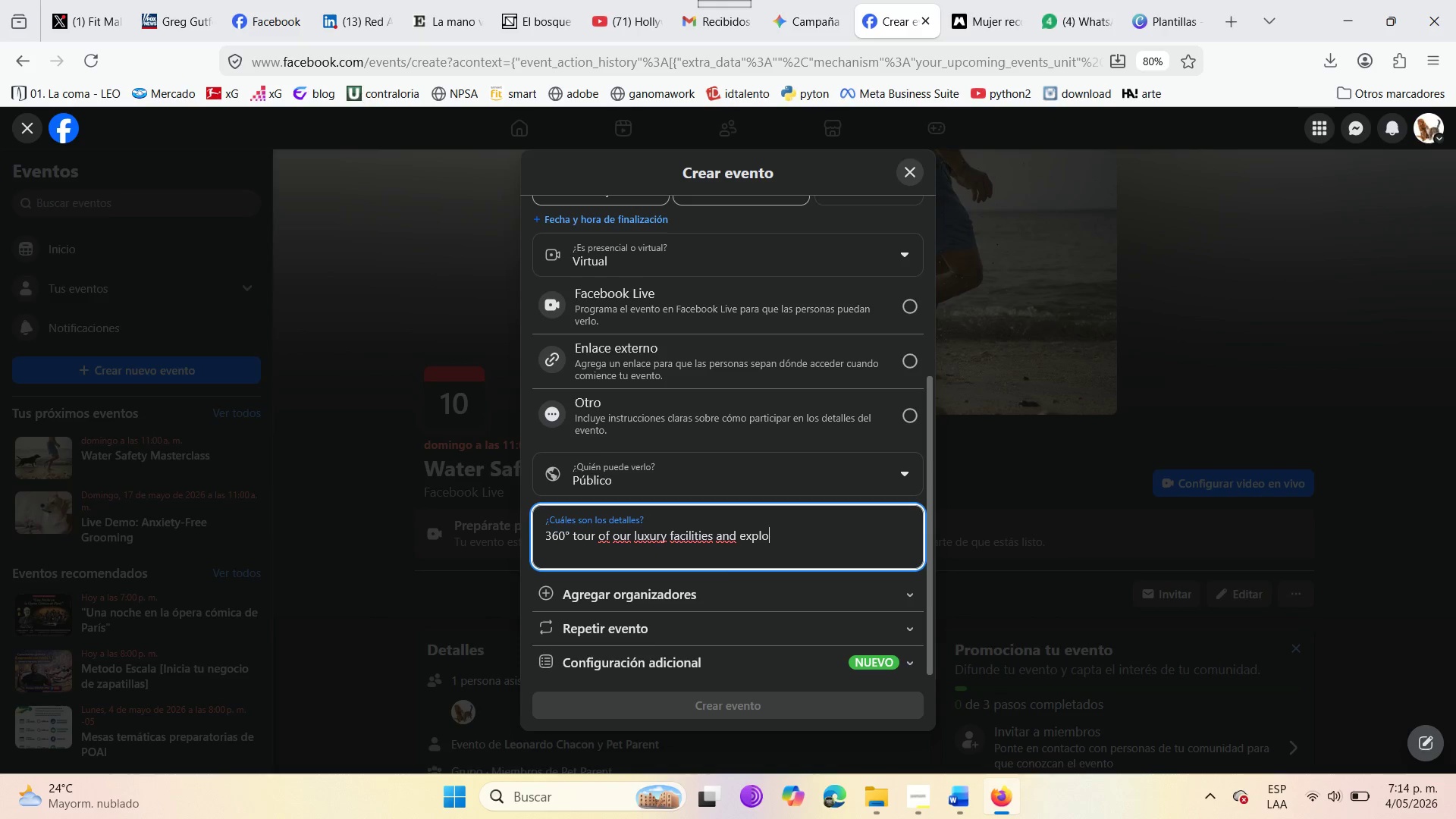 
key(Backspace)
type(anation of our concierge protocols )
key(Backspace)
 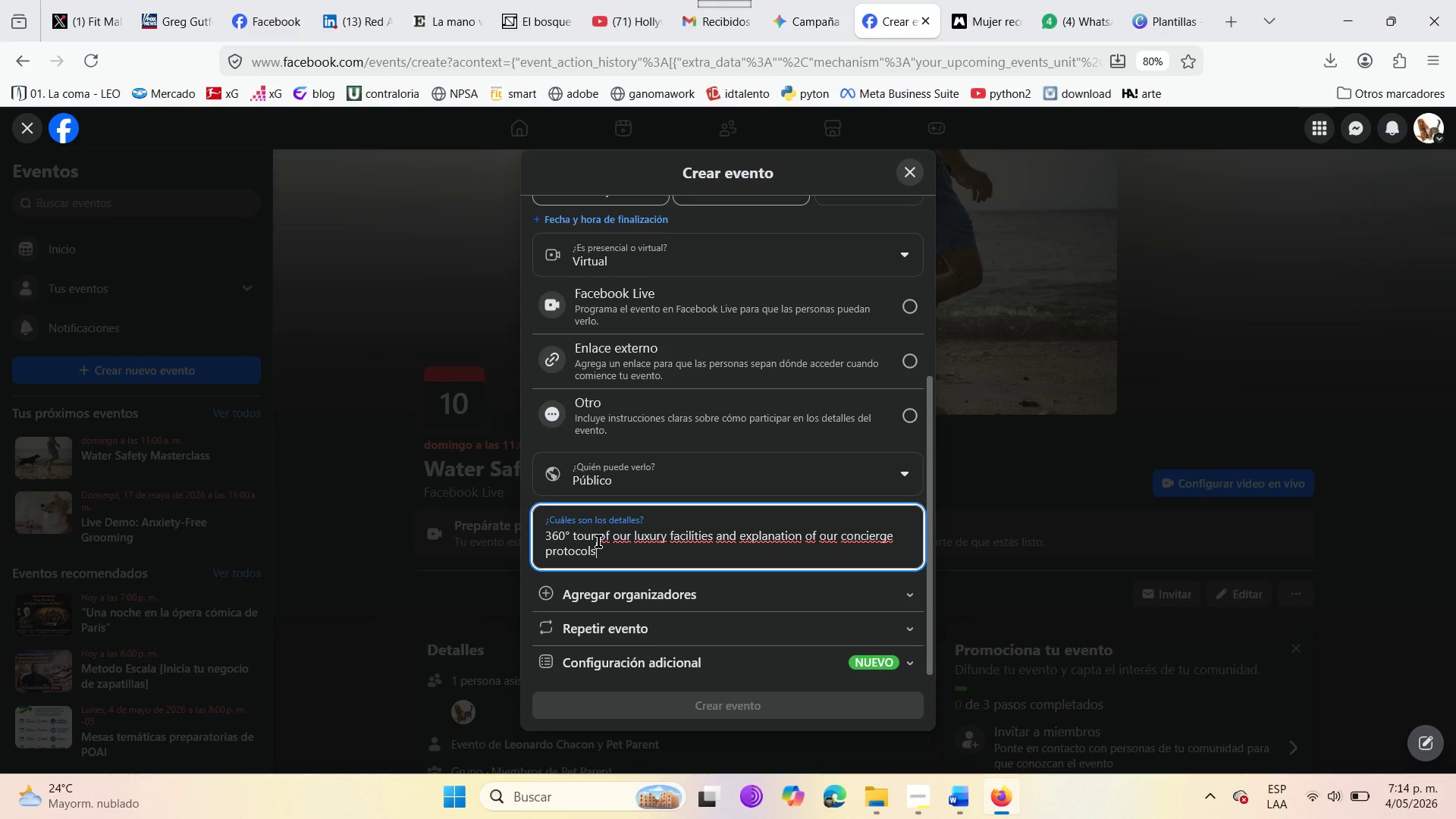 
wait(7.22)
 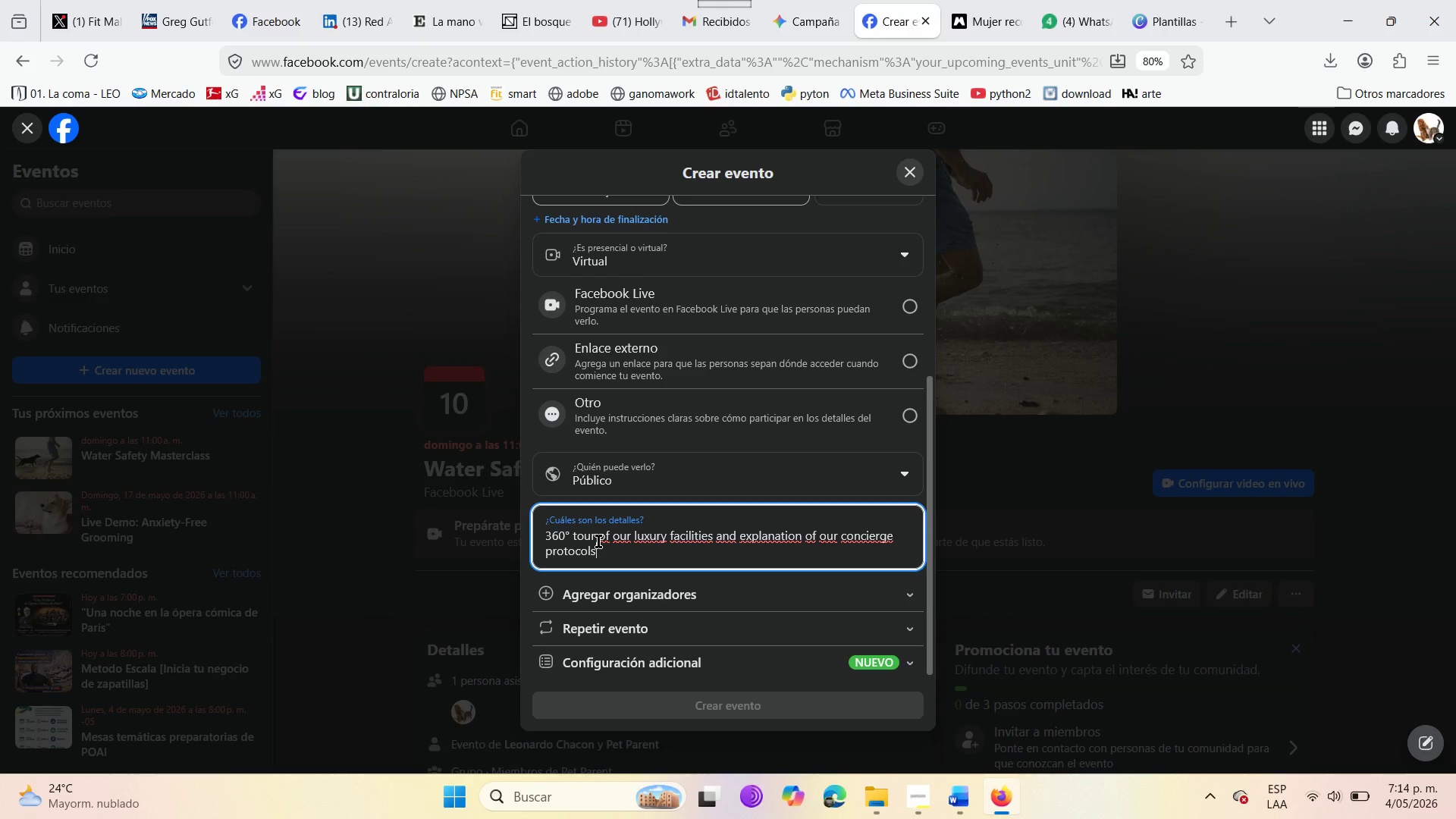 
key(Period)
 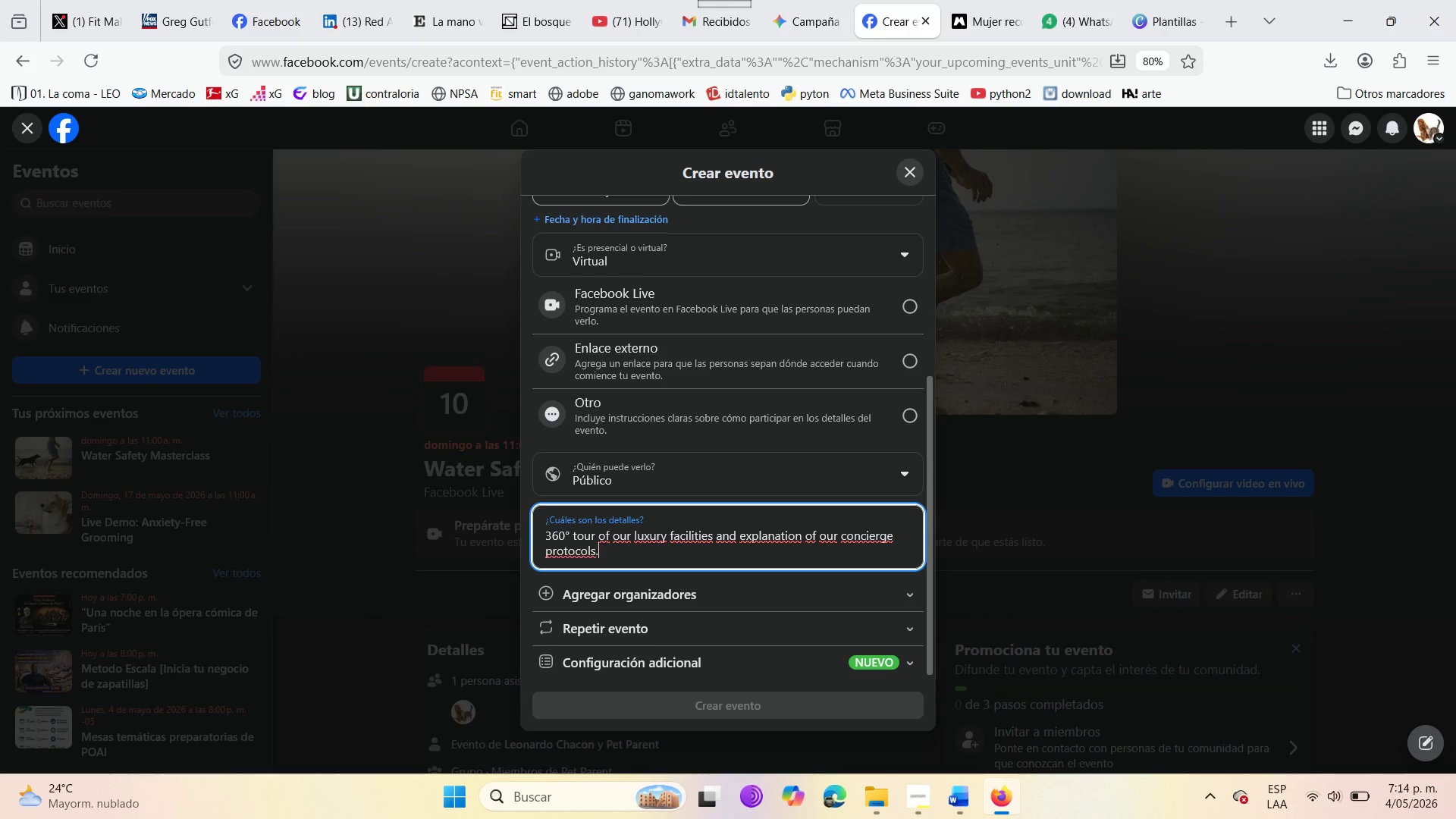 
key(Space)
 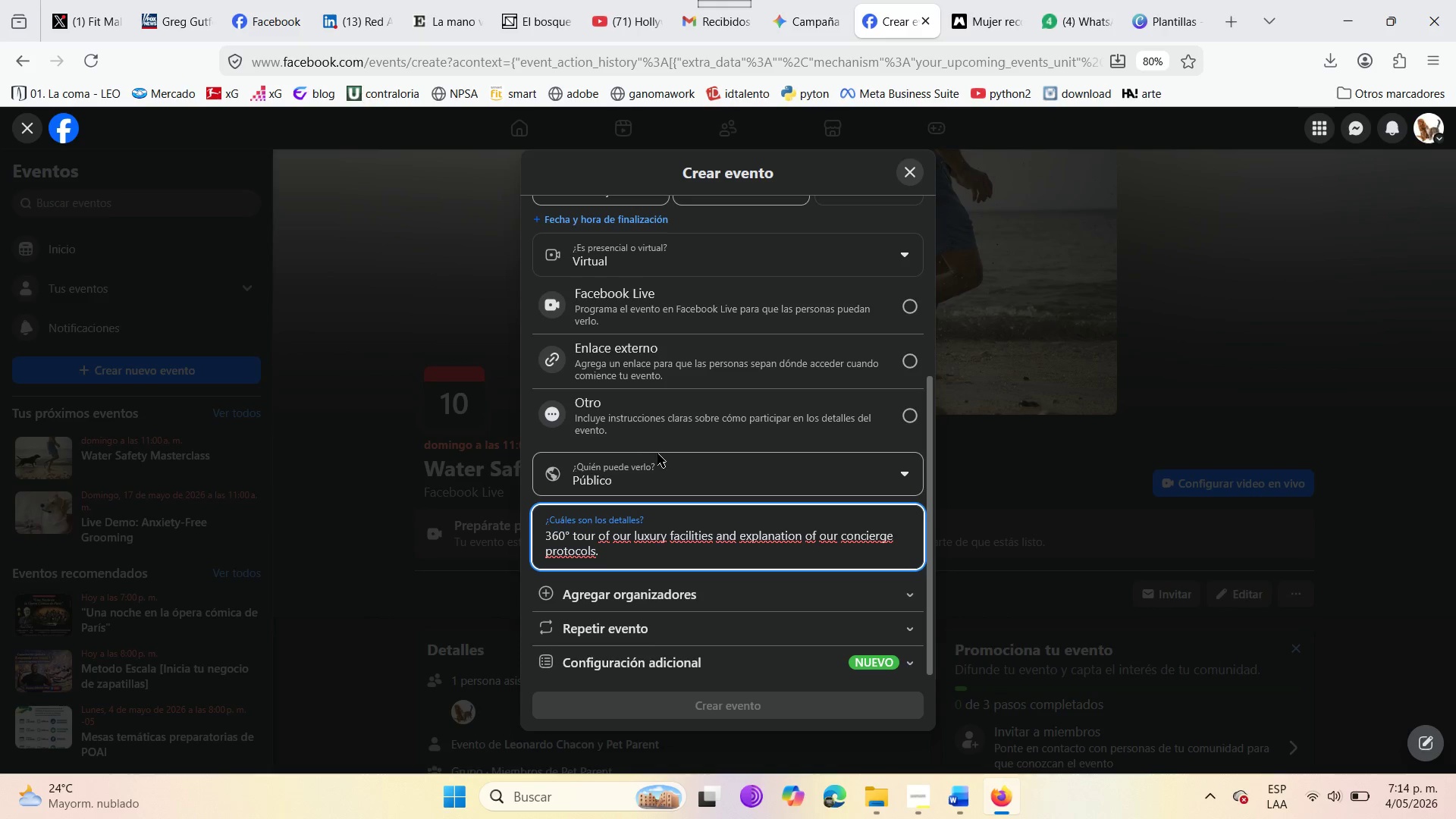 
scroll: coordinate [657, 453], scroll_direction: up, amount: 5.0
 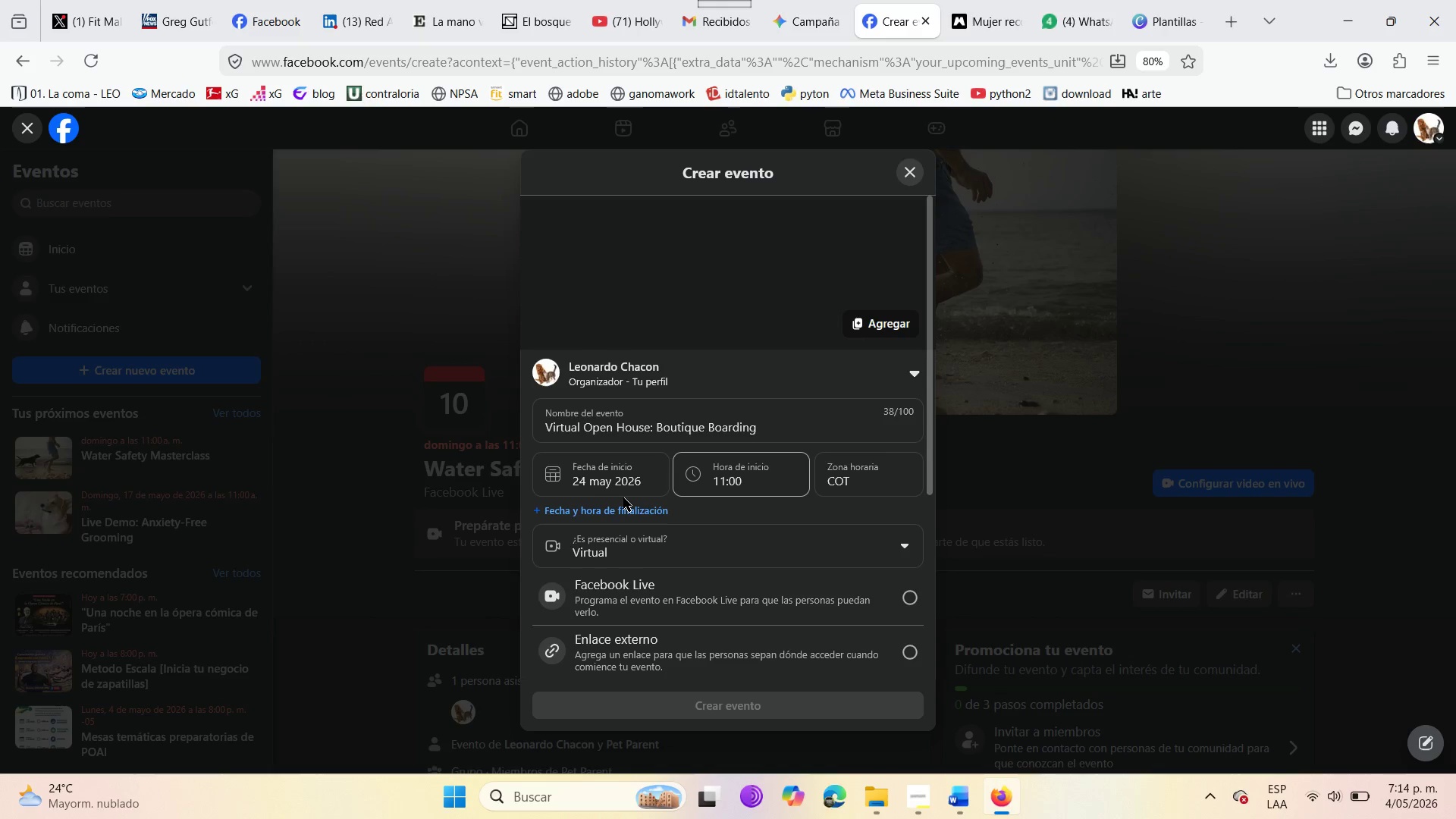 
wait(18.7)
 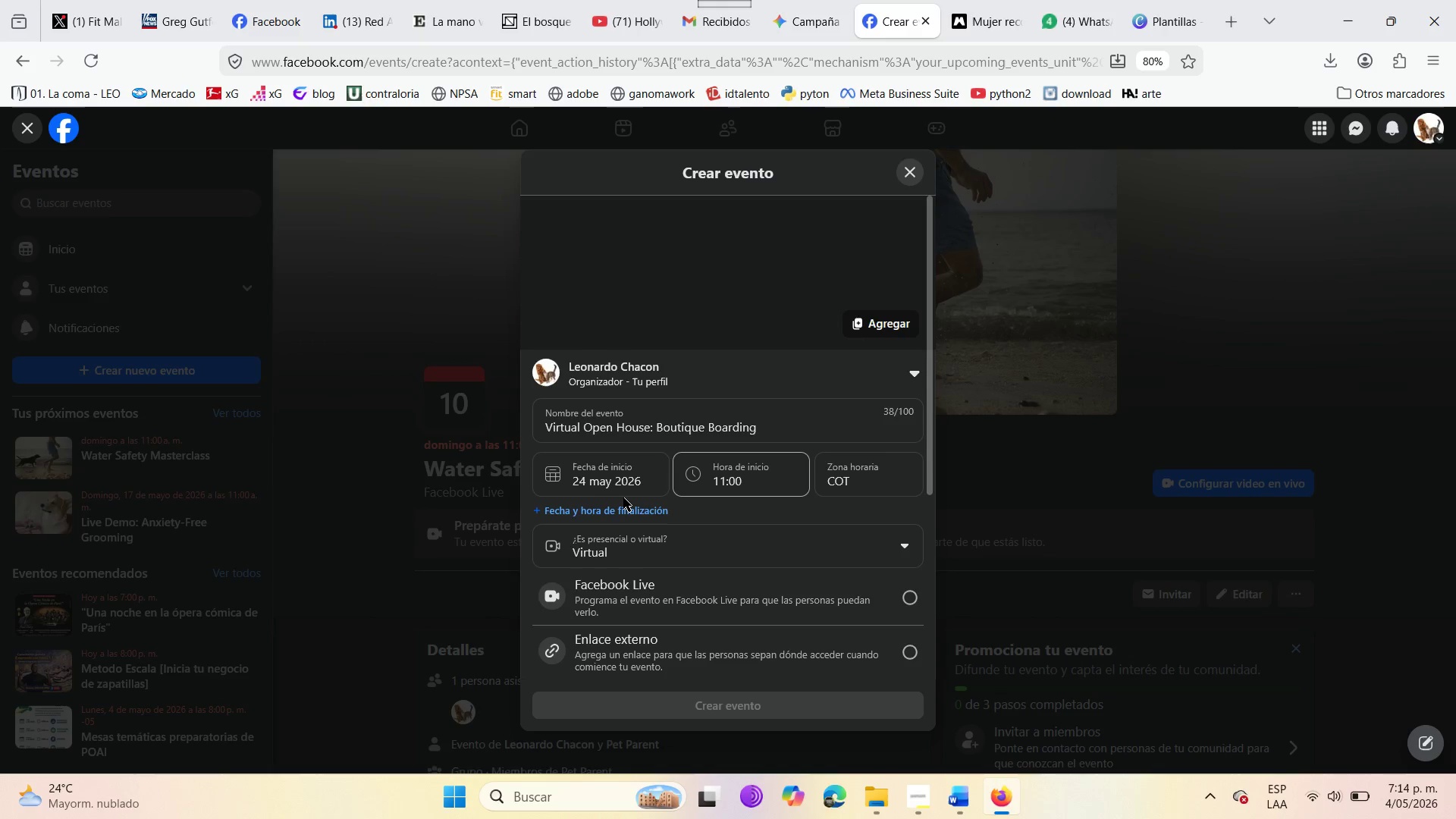 
scroll: coordinate [701, 551], scroll_direction: down, amount: 9.0
 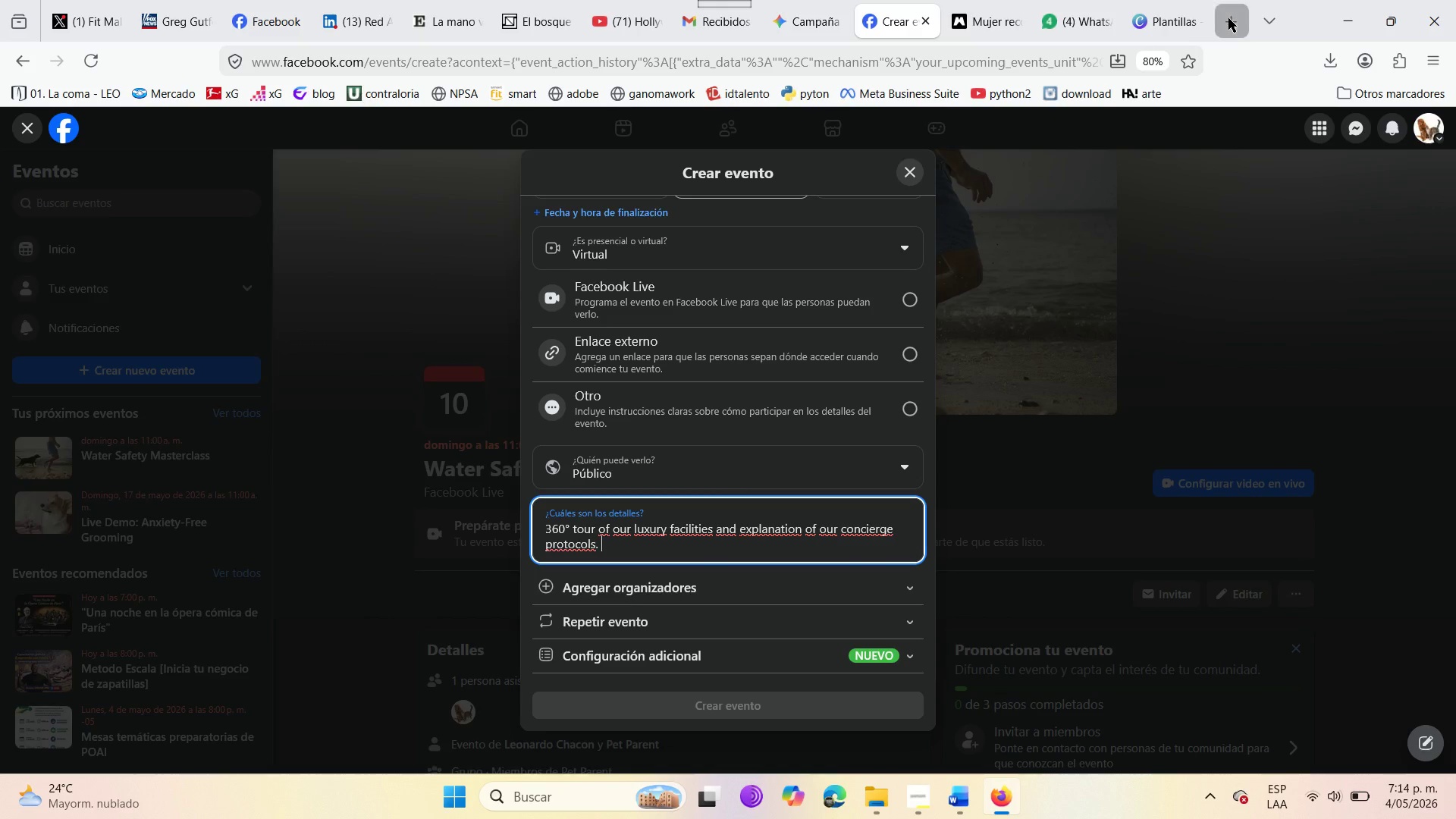 
left_click([1091, 58])
 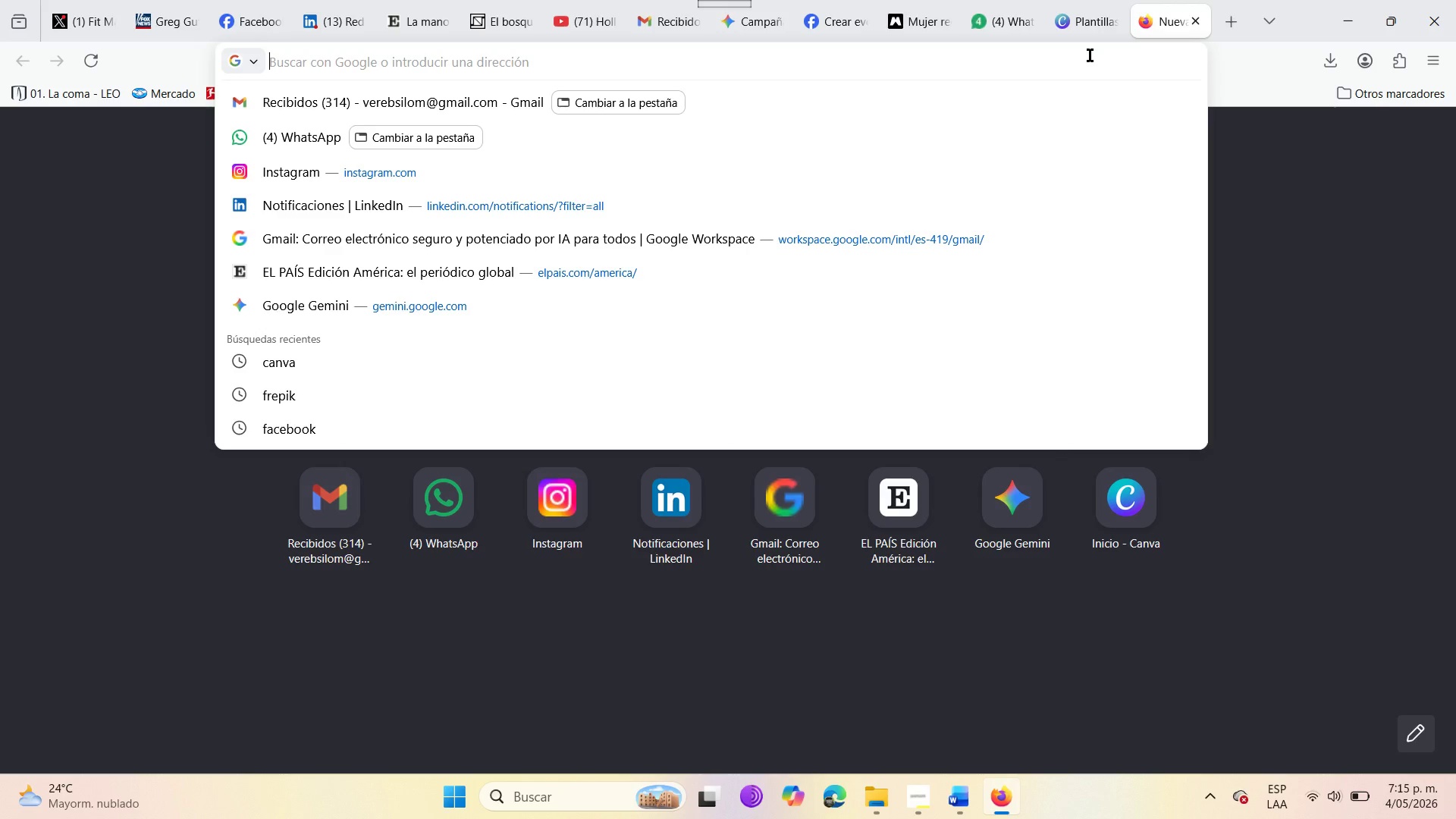 
type(google traslate)
 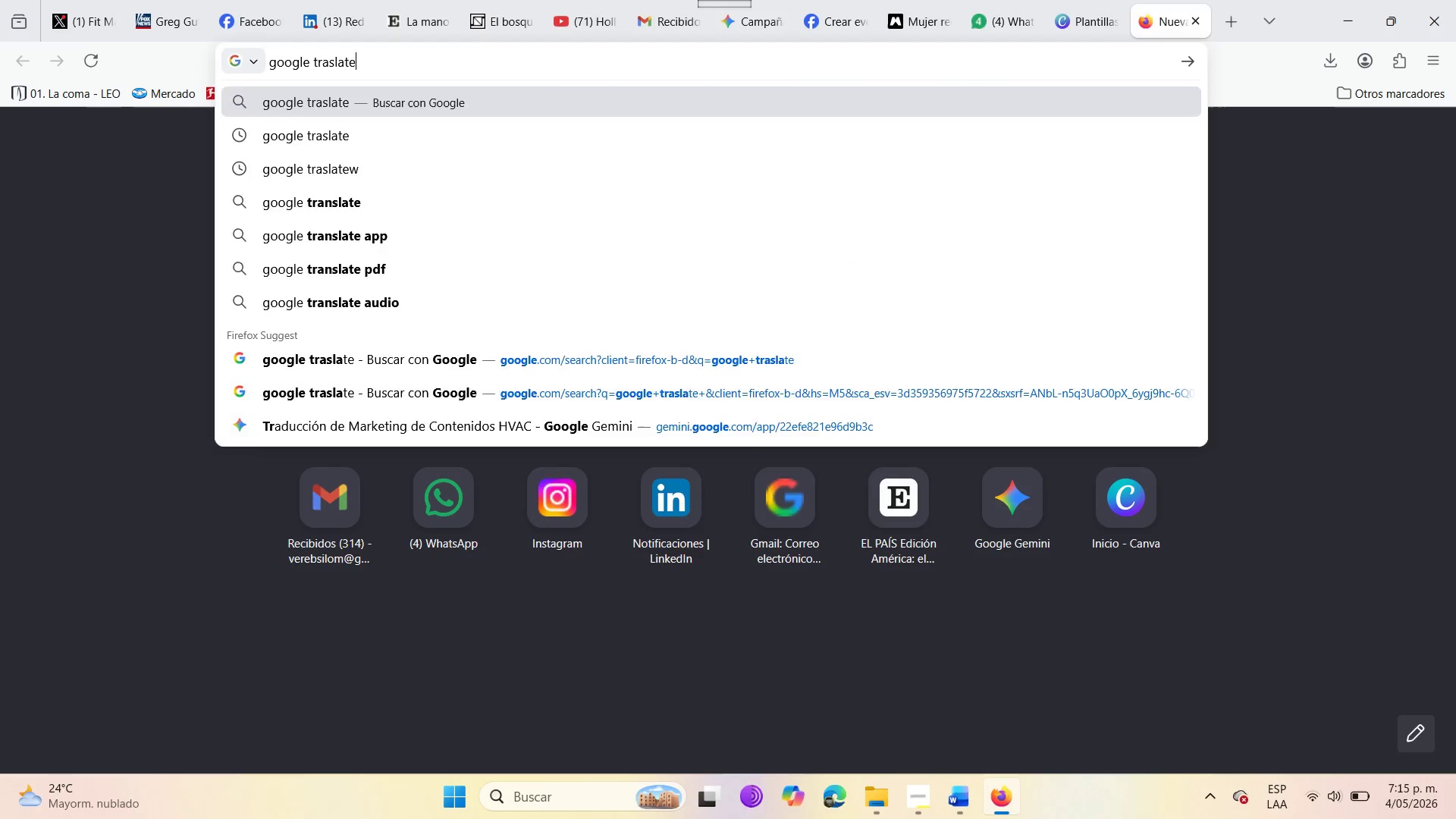 
key(Enter)
 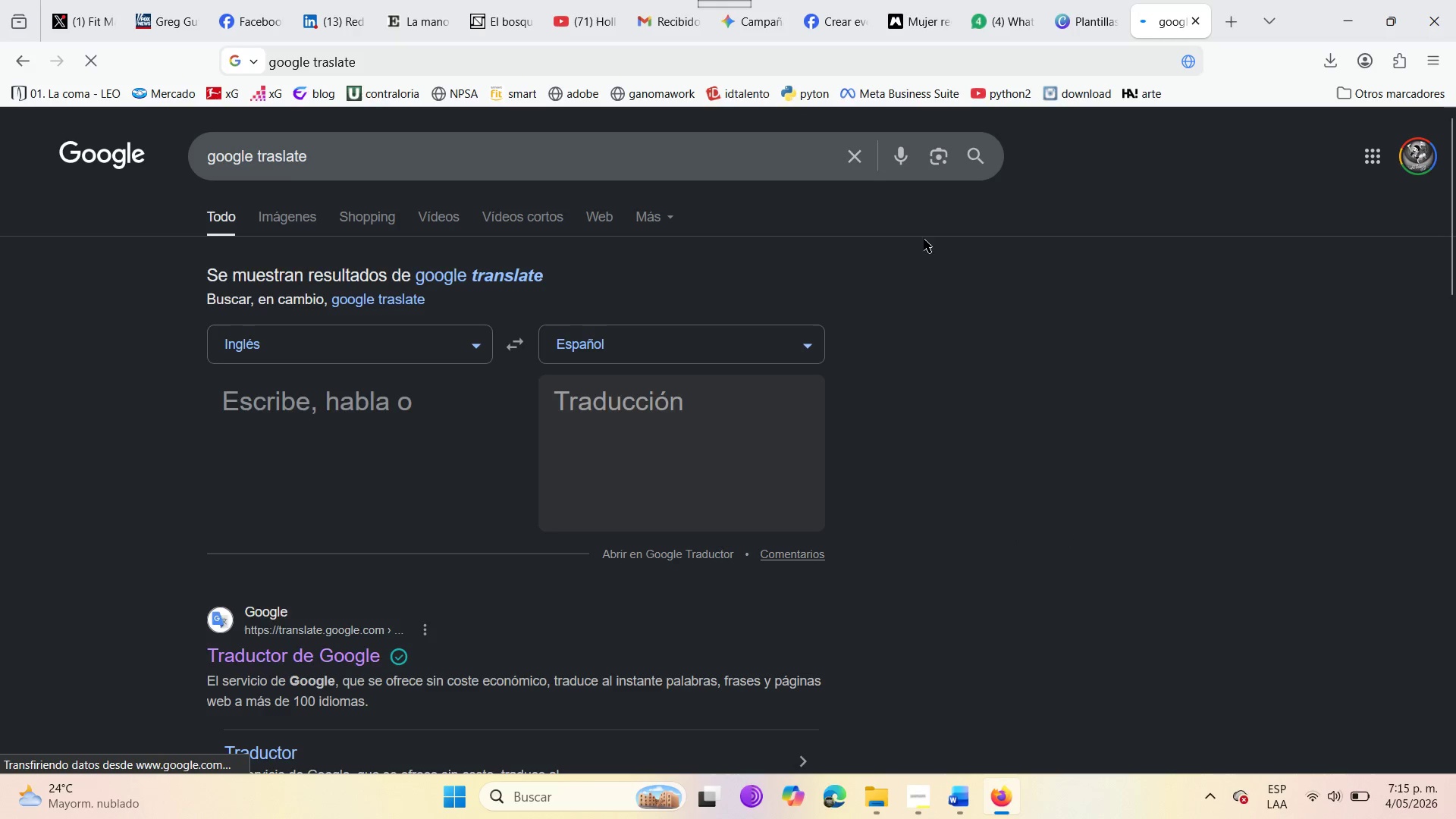 
left_click([325, 402])
 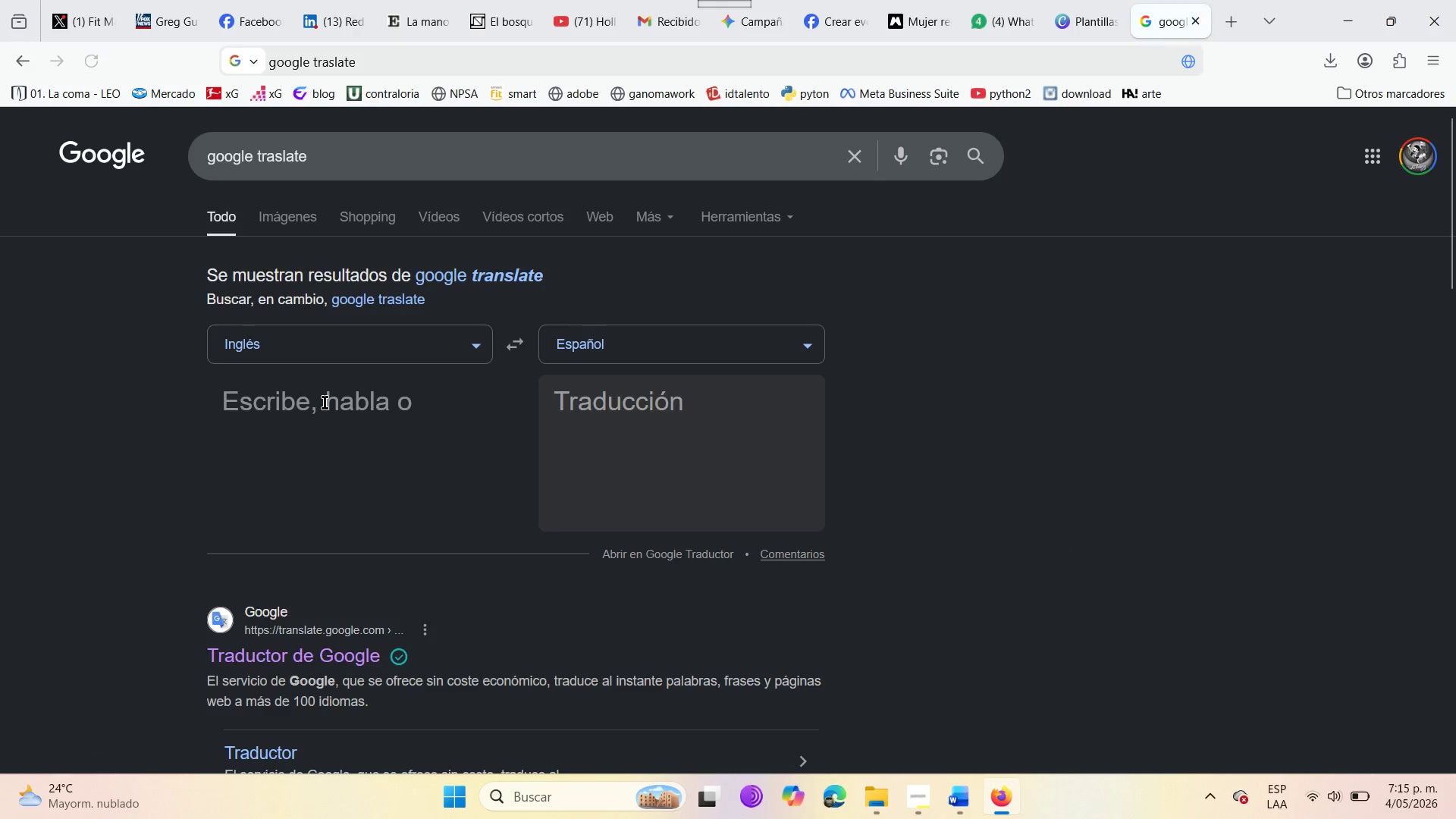 
type(perrera )
 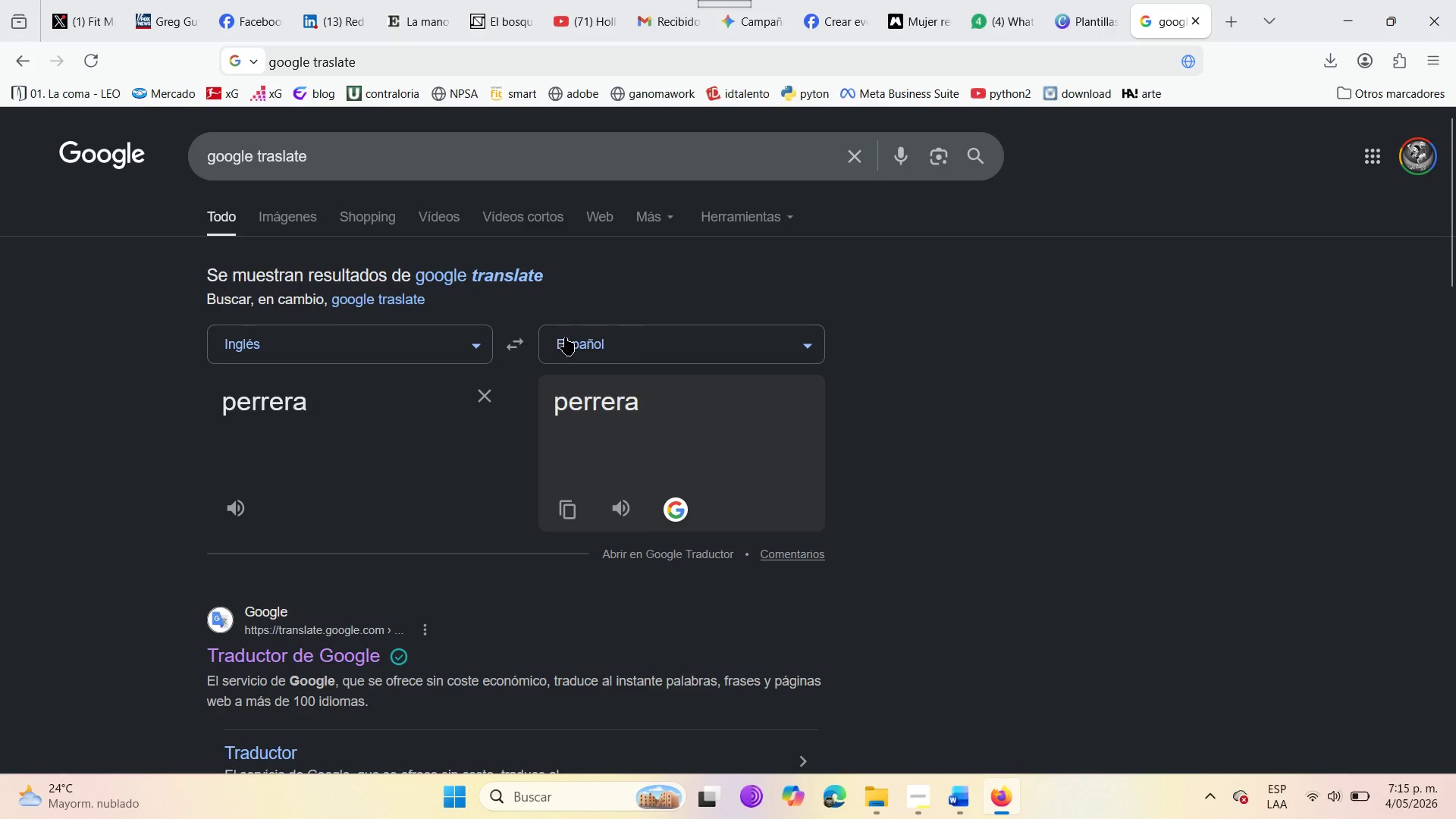 
left_click([532, 337])
 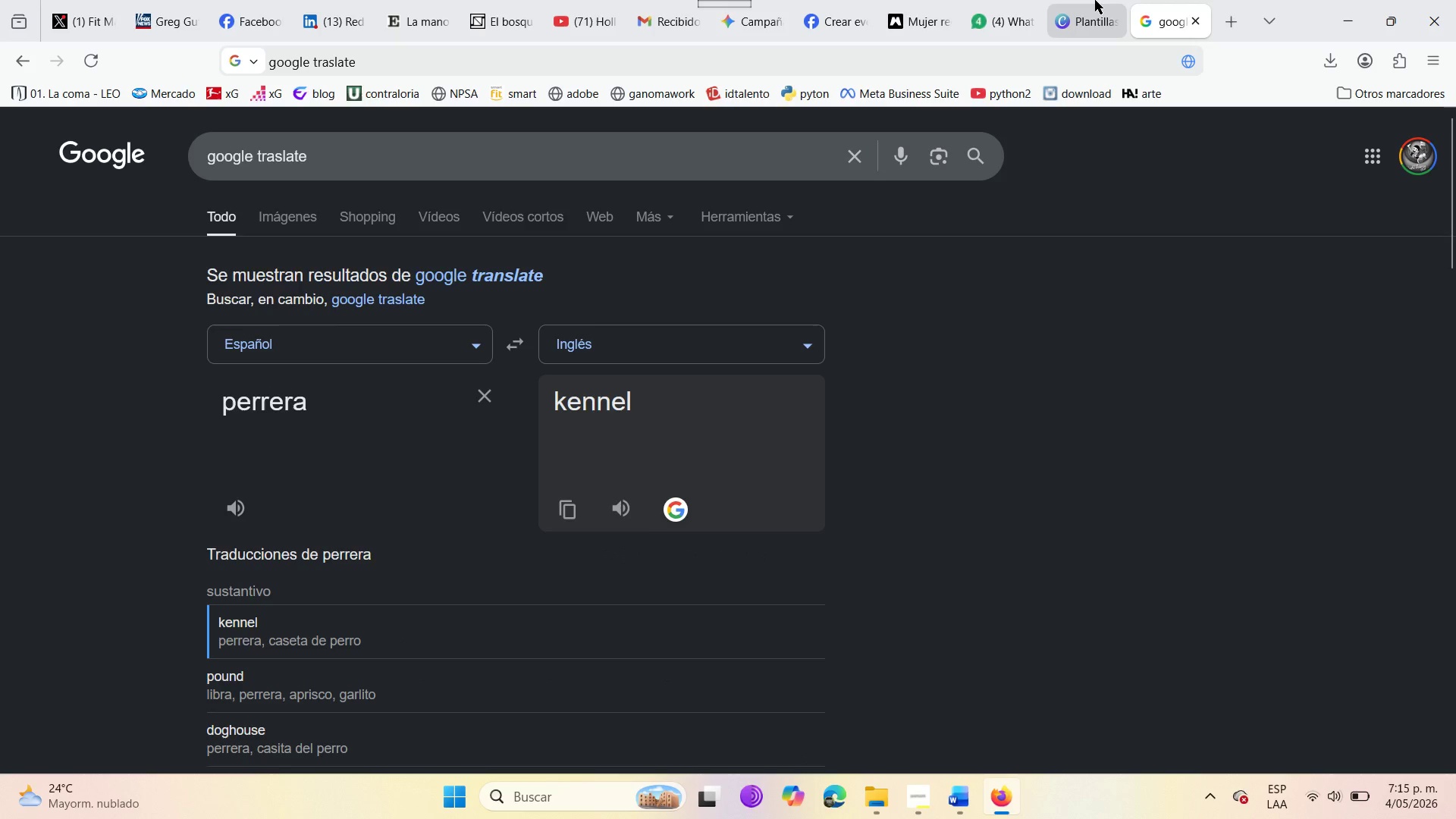 
left_click([924, 0])
 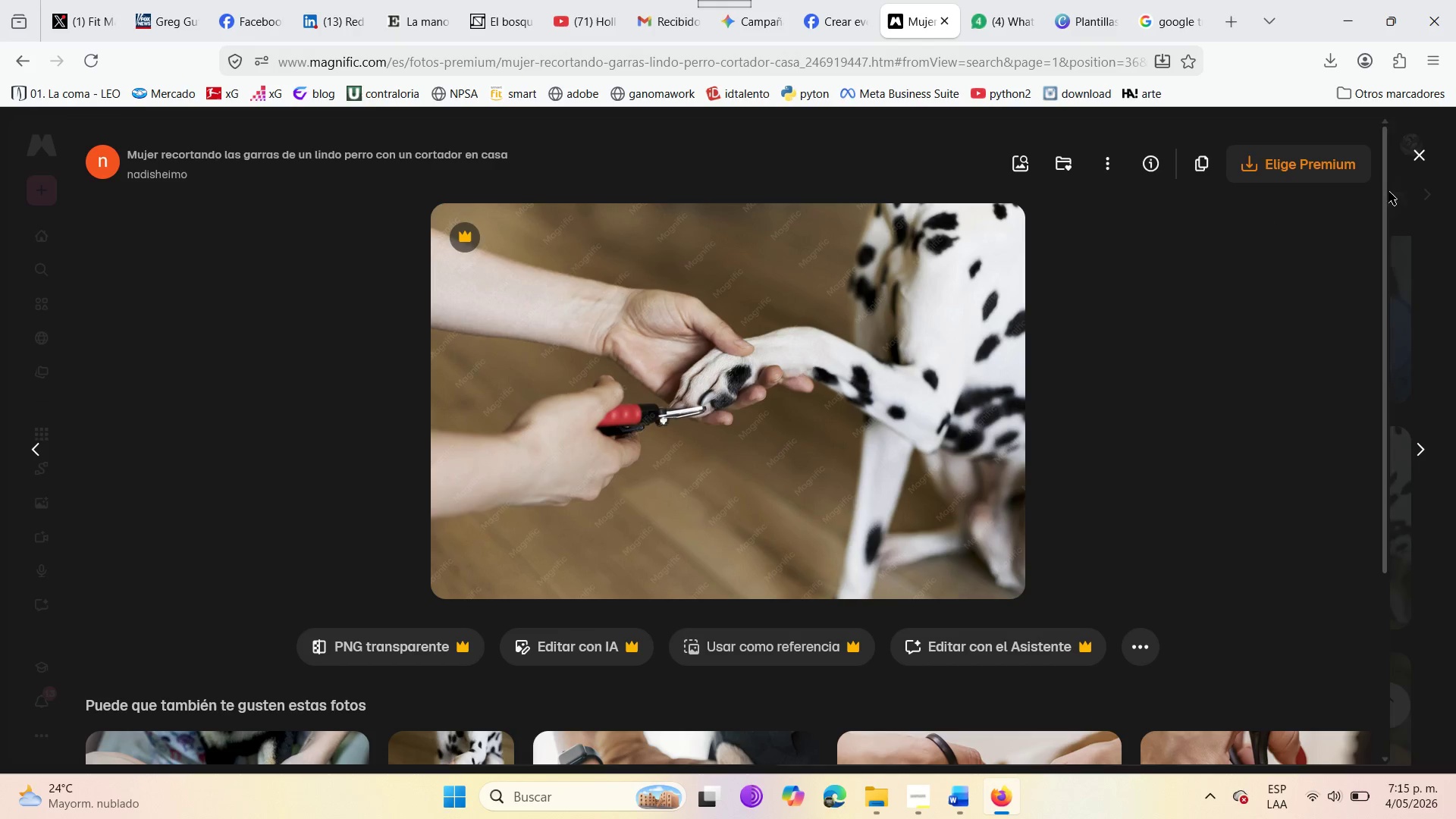 
left_click([1417, 151])
 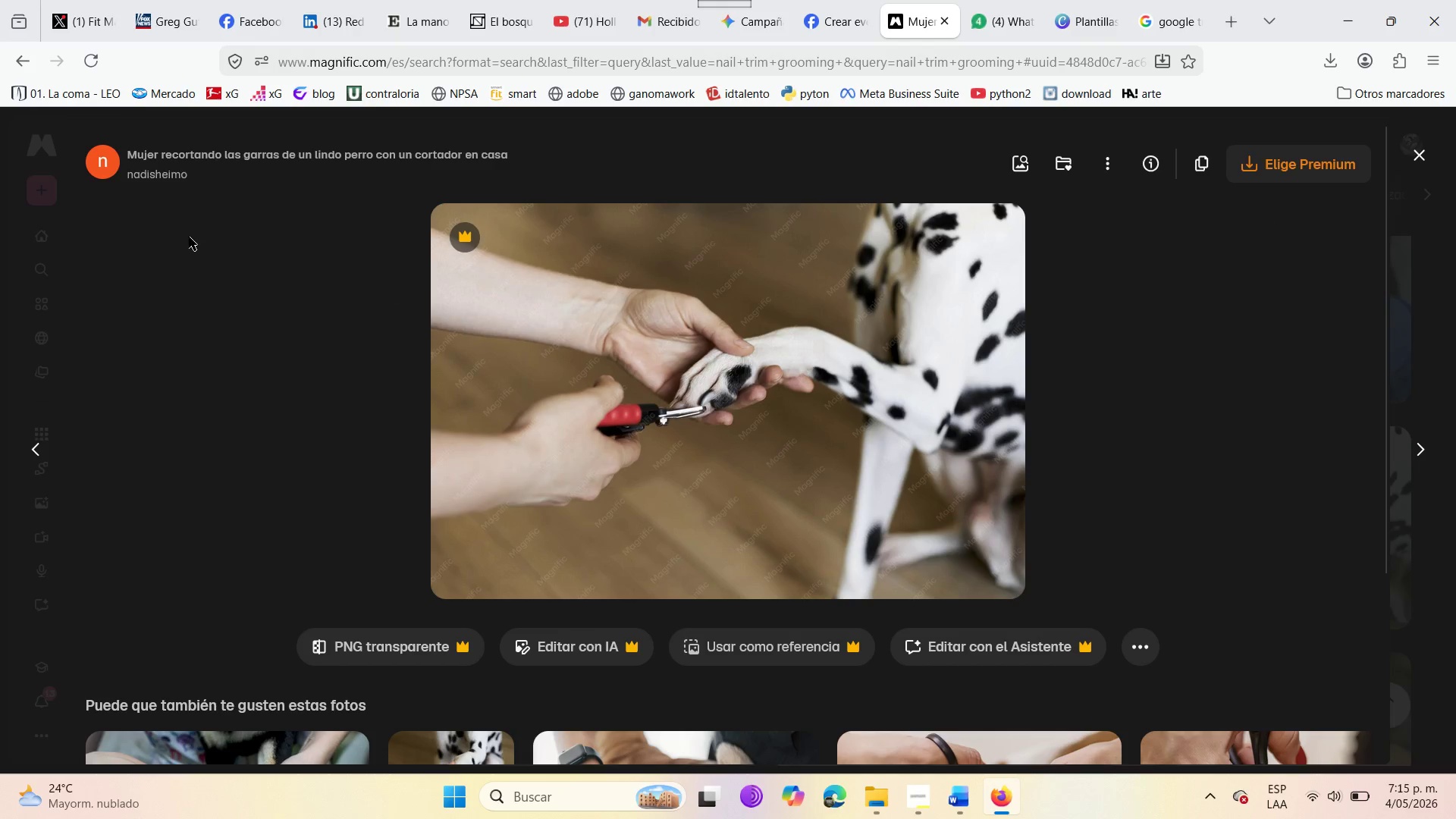 
mouse_move([410, 202])
 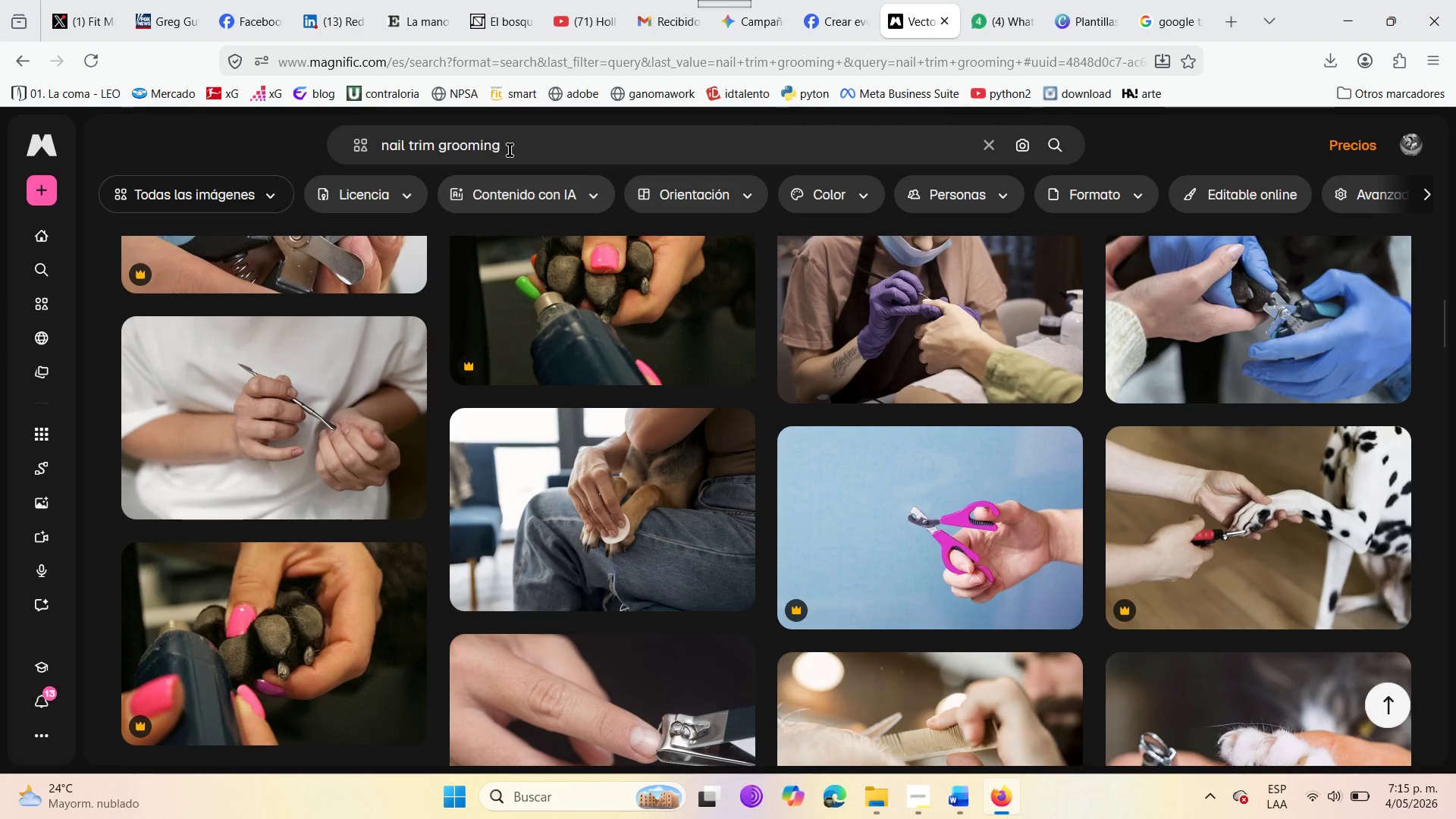 
left_click_drag(start_coordinate=[510, 143], to_coordinate=[338, 140])
 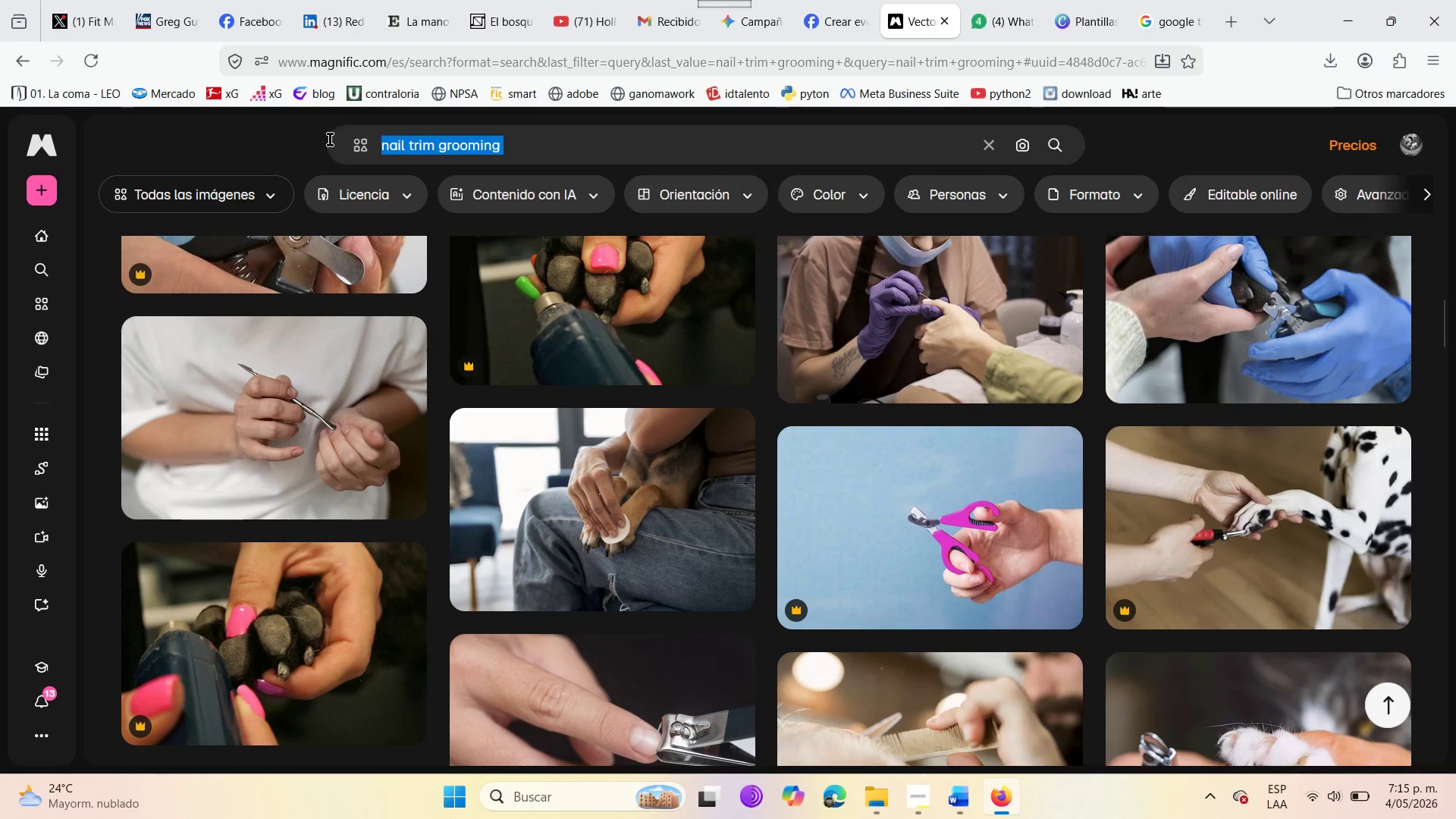 
key(Backspace)
type(luxury kennel)
 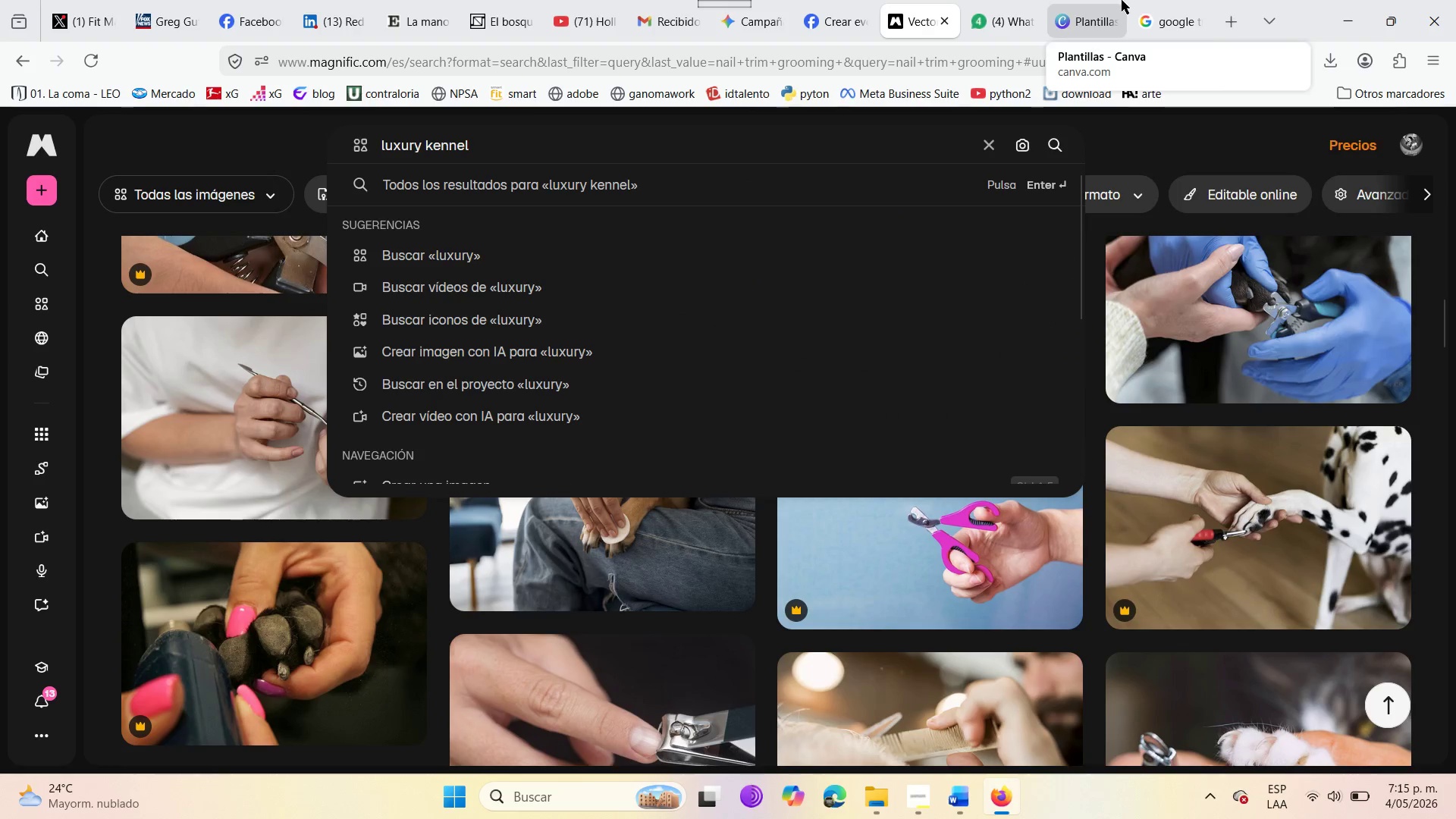 
left_click([1150, 0])
 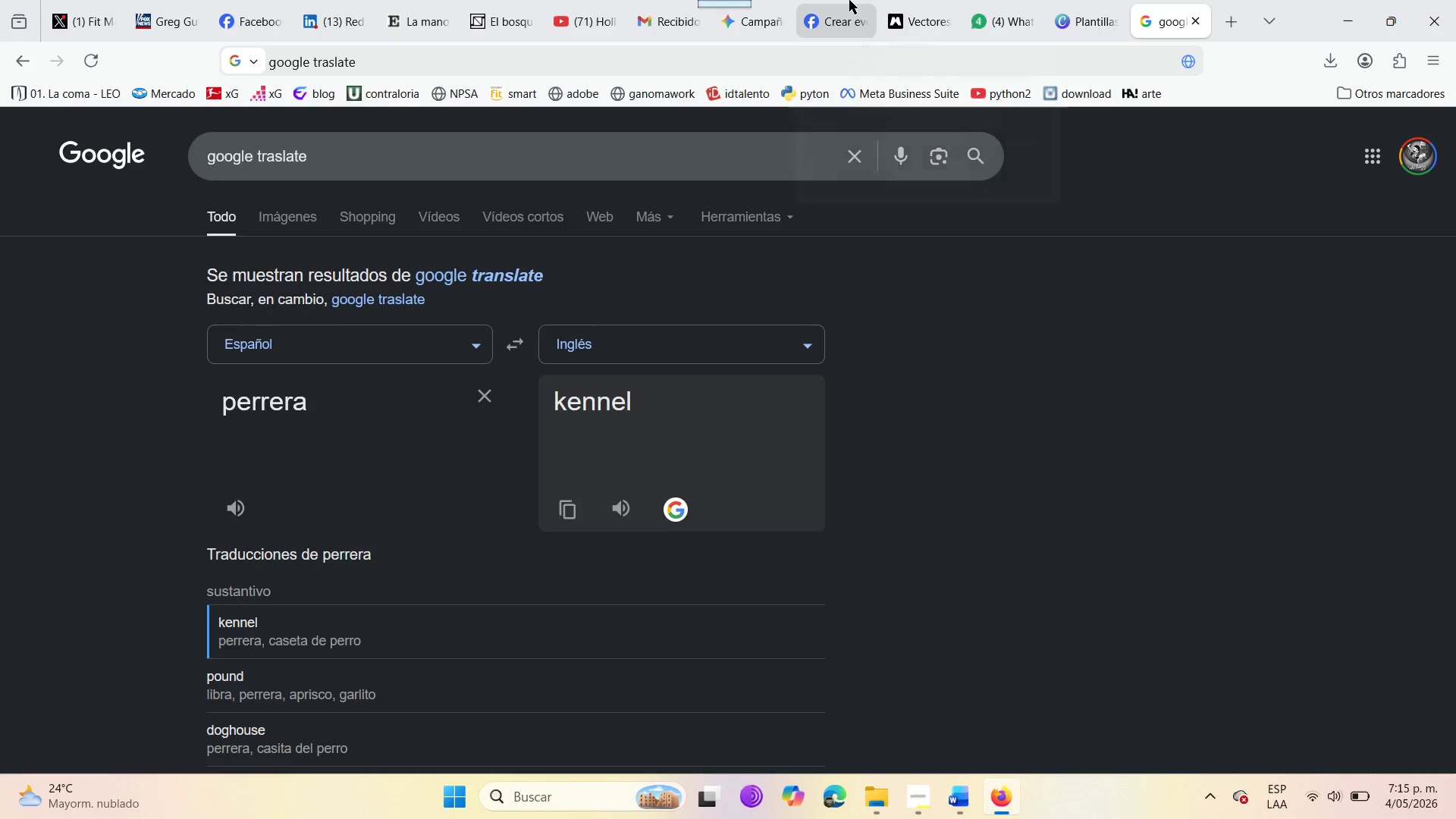 
left_click([952, 0])
 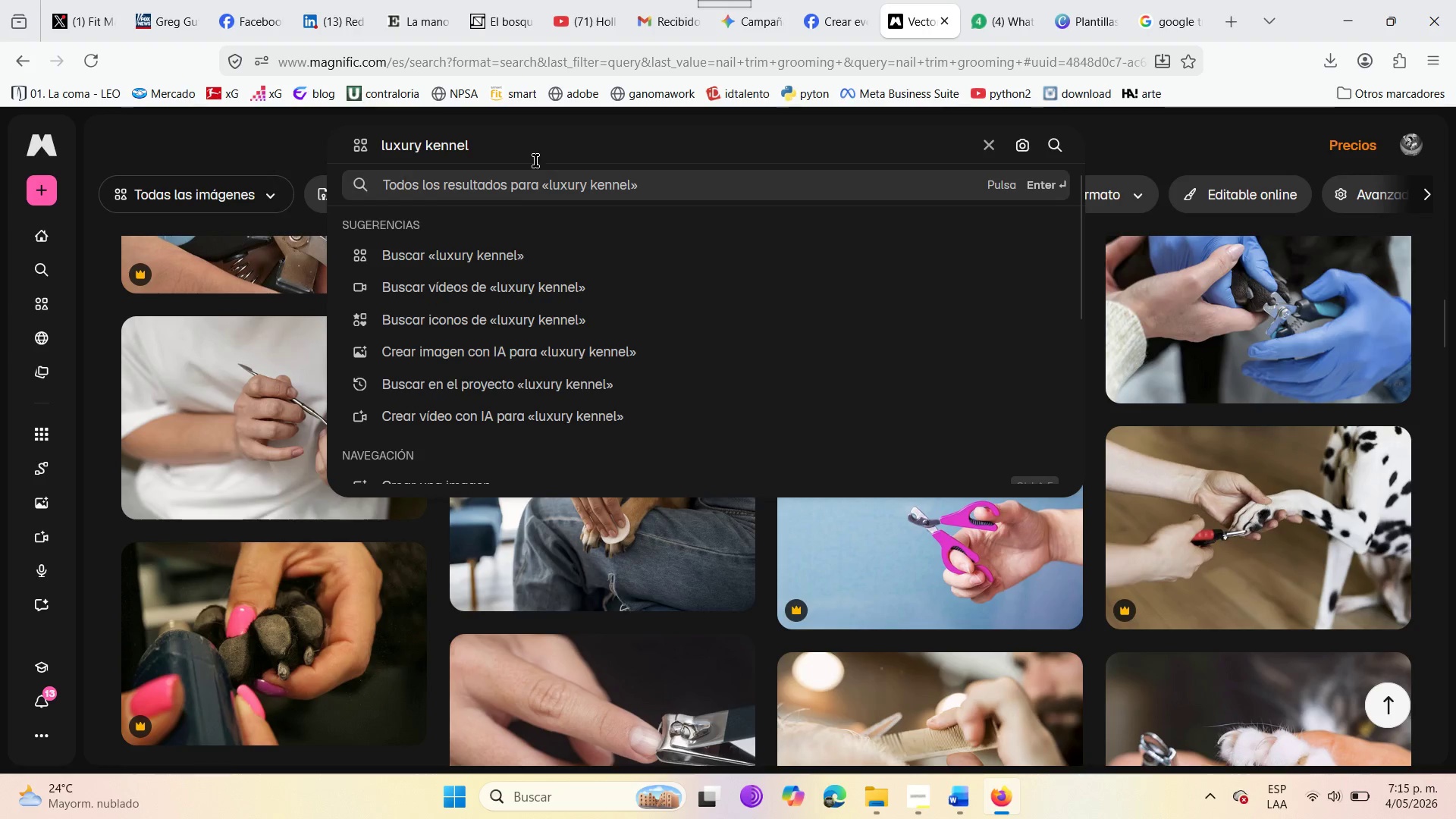 
left_click([526, 150])
 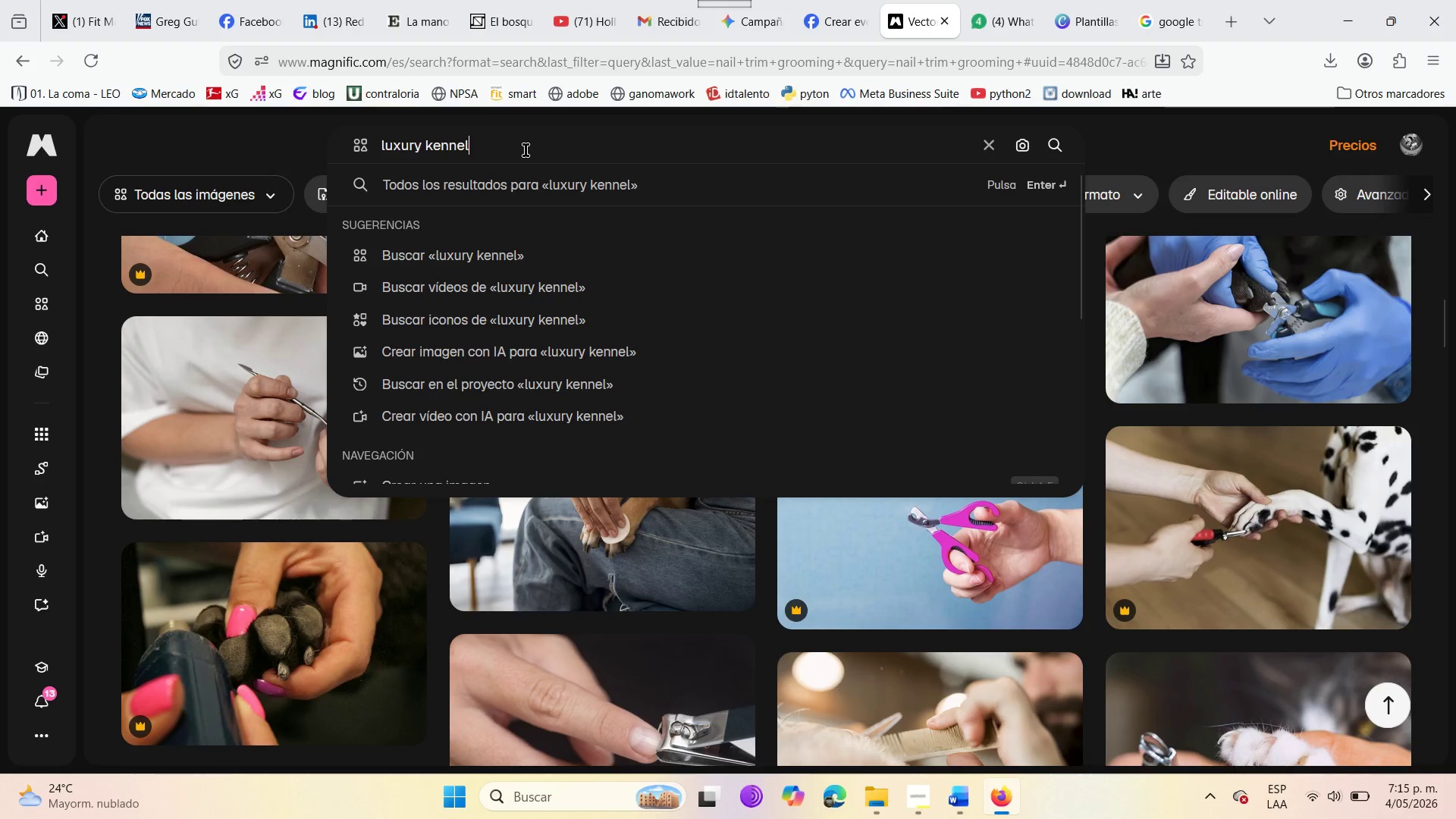 
key(Enter)
 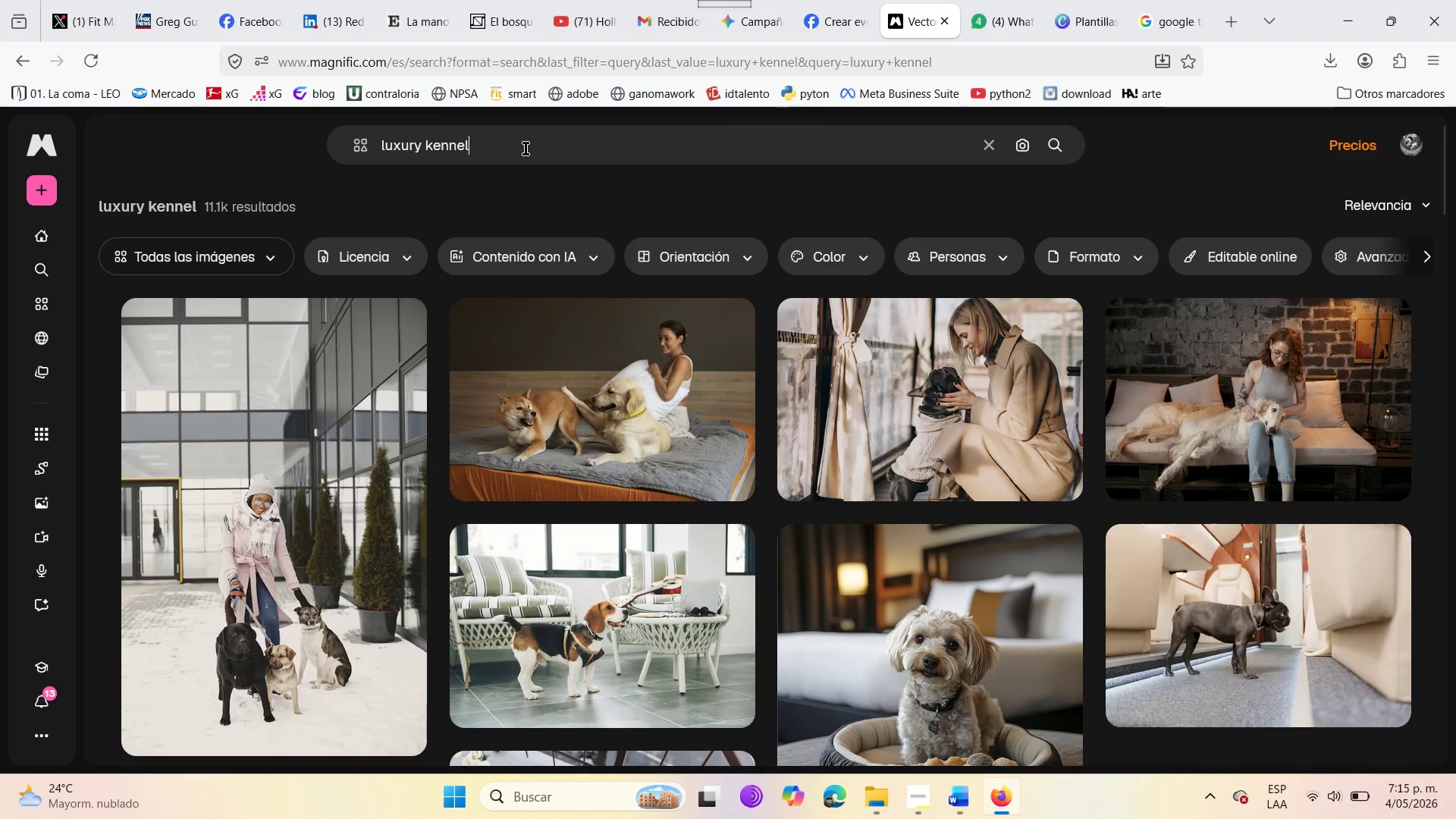 
wait(8.55)
 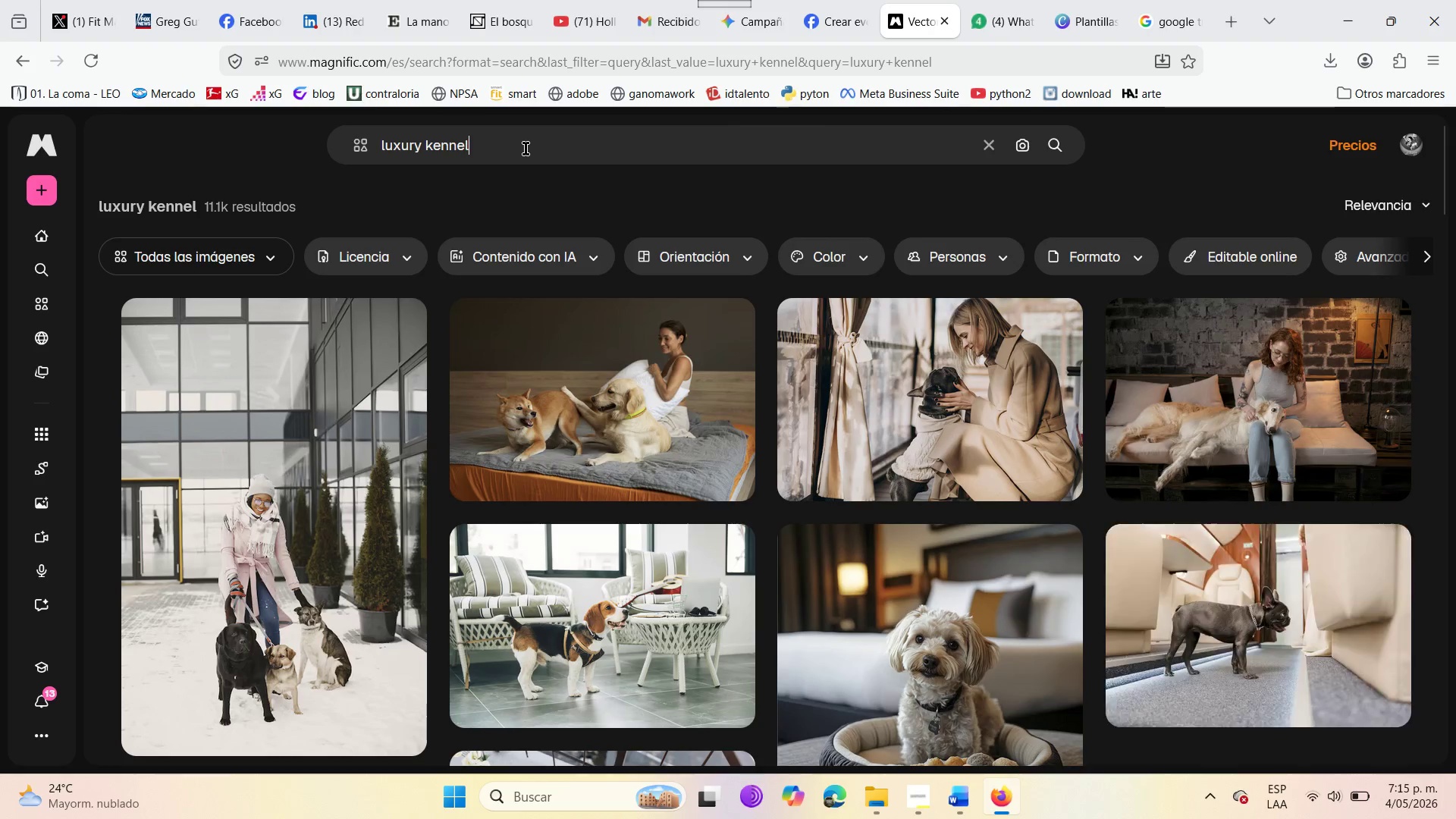 
scroll: coordinate [520, 519], scroll_direction: down, amount: 15.0
 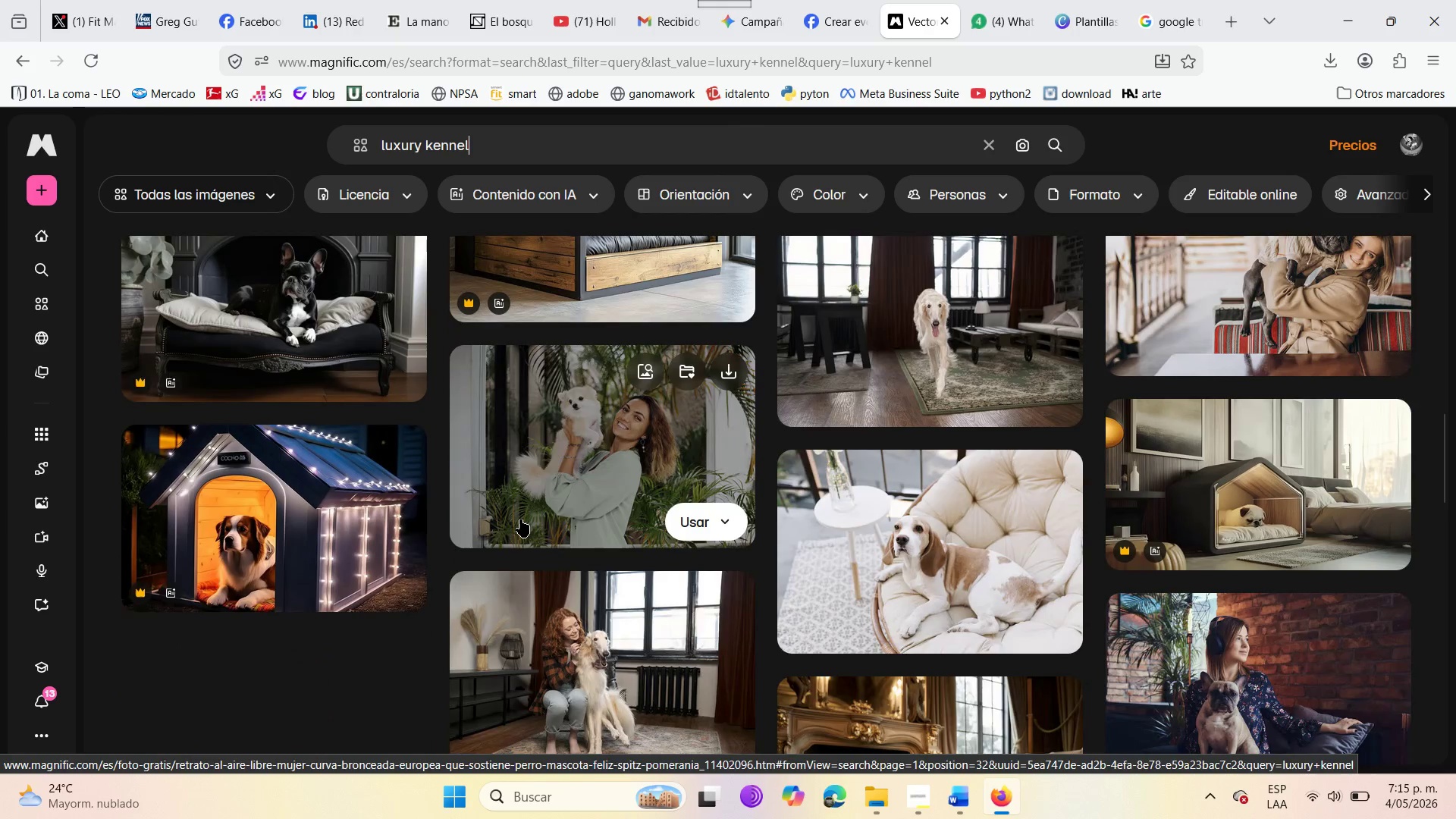 
scroll: coordinate [519, 518], scroll_direction: up, amount: 1.0
 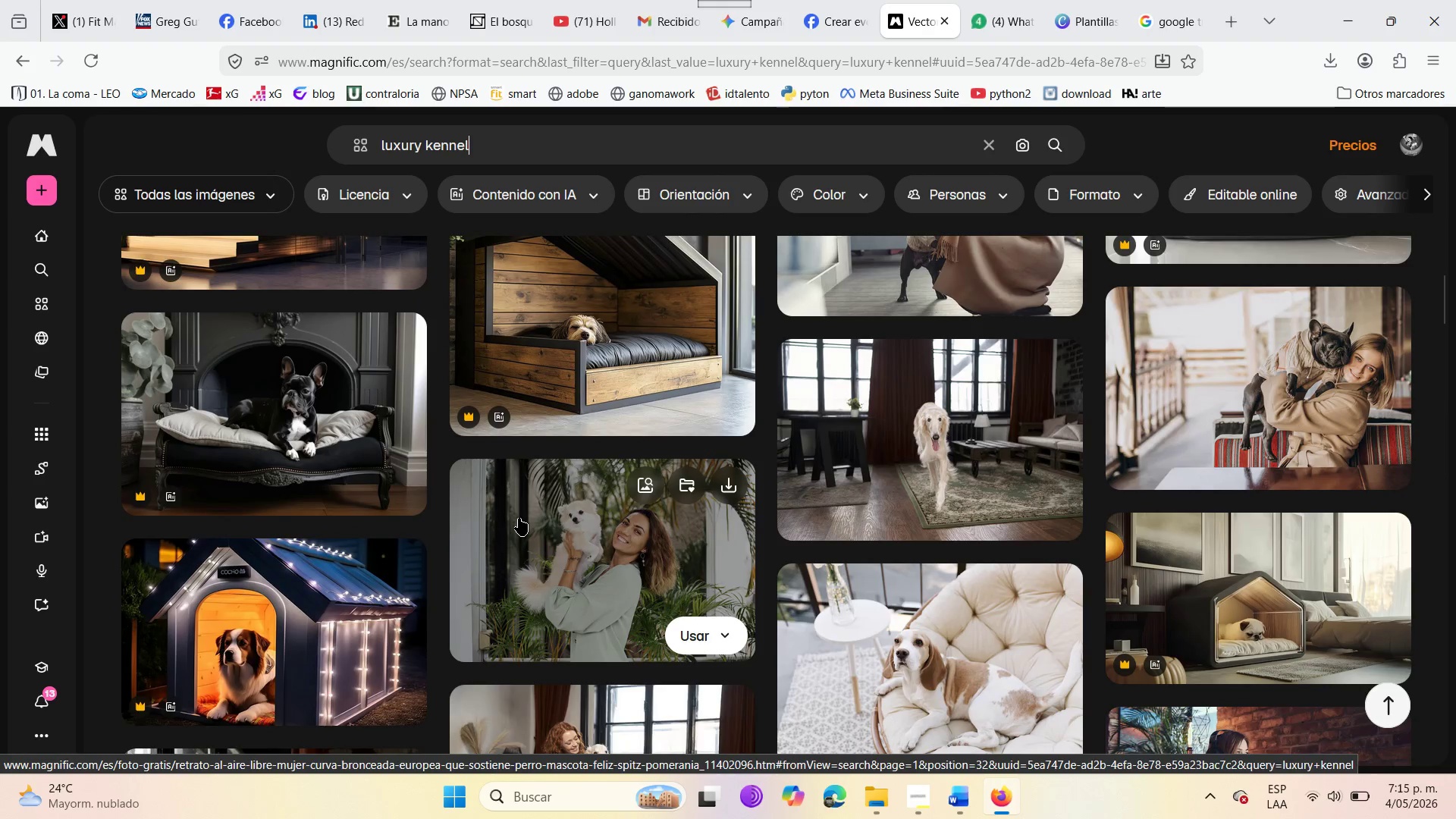 
scroll: coordinate [519, 518], scroll_direction: down, amount: 14.0
 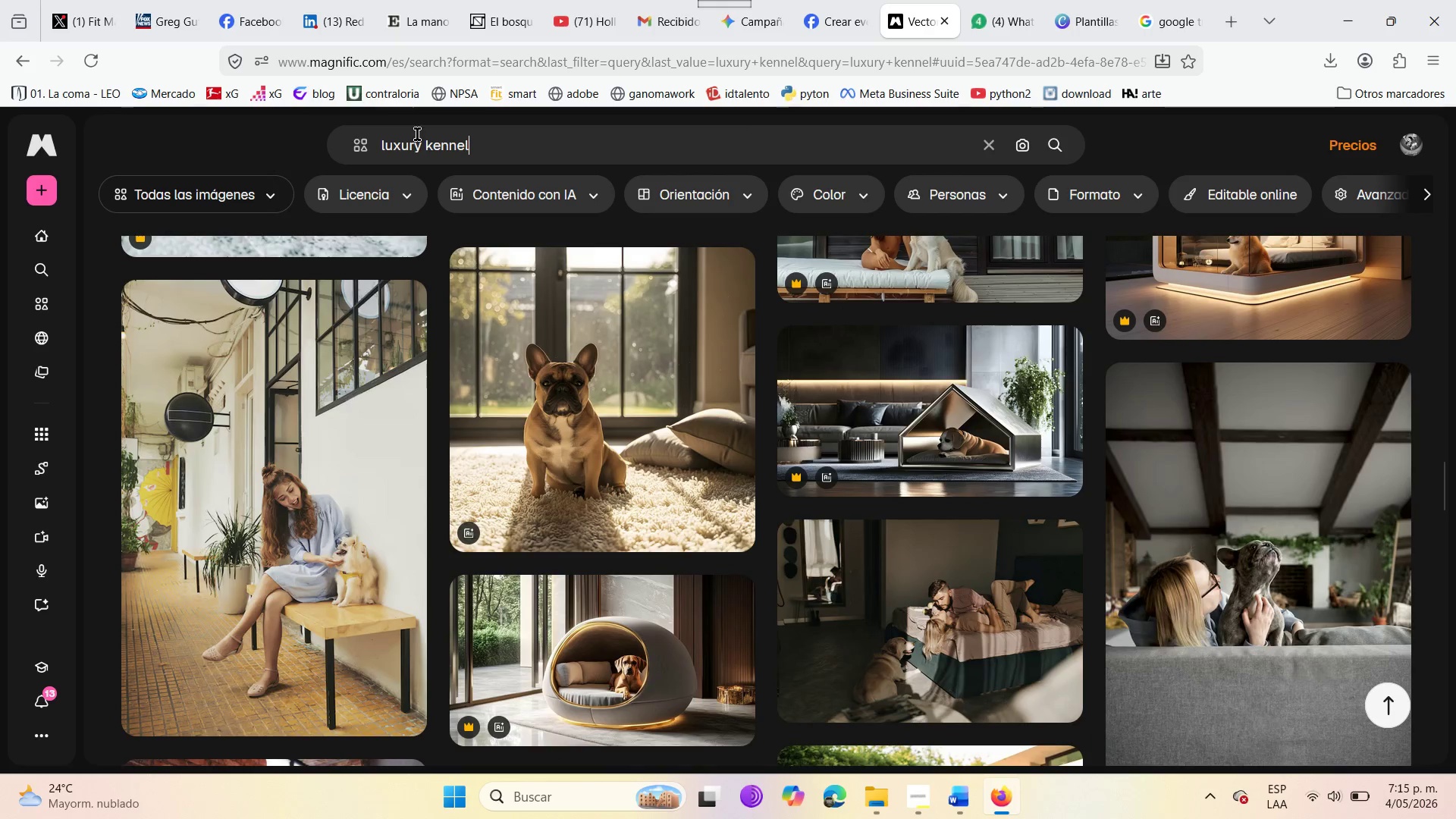 
left_click([423, 143])
 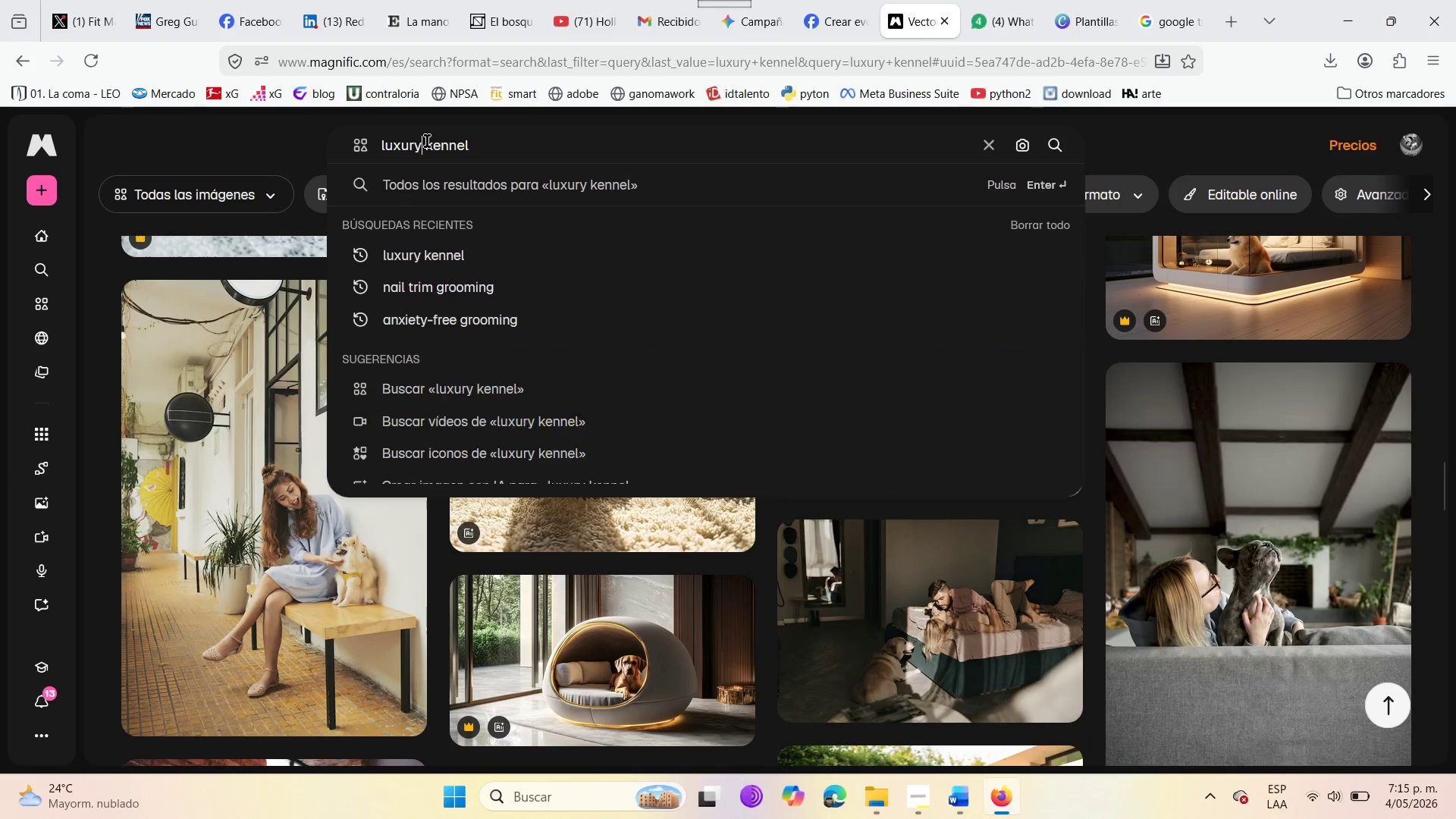 
hold_key(key=Backspace, duration=1.5)
 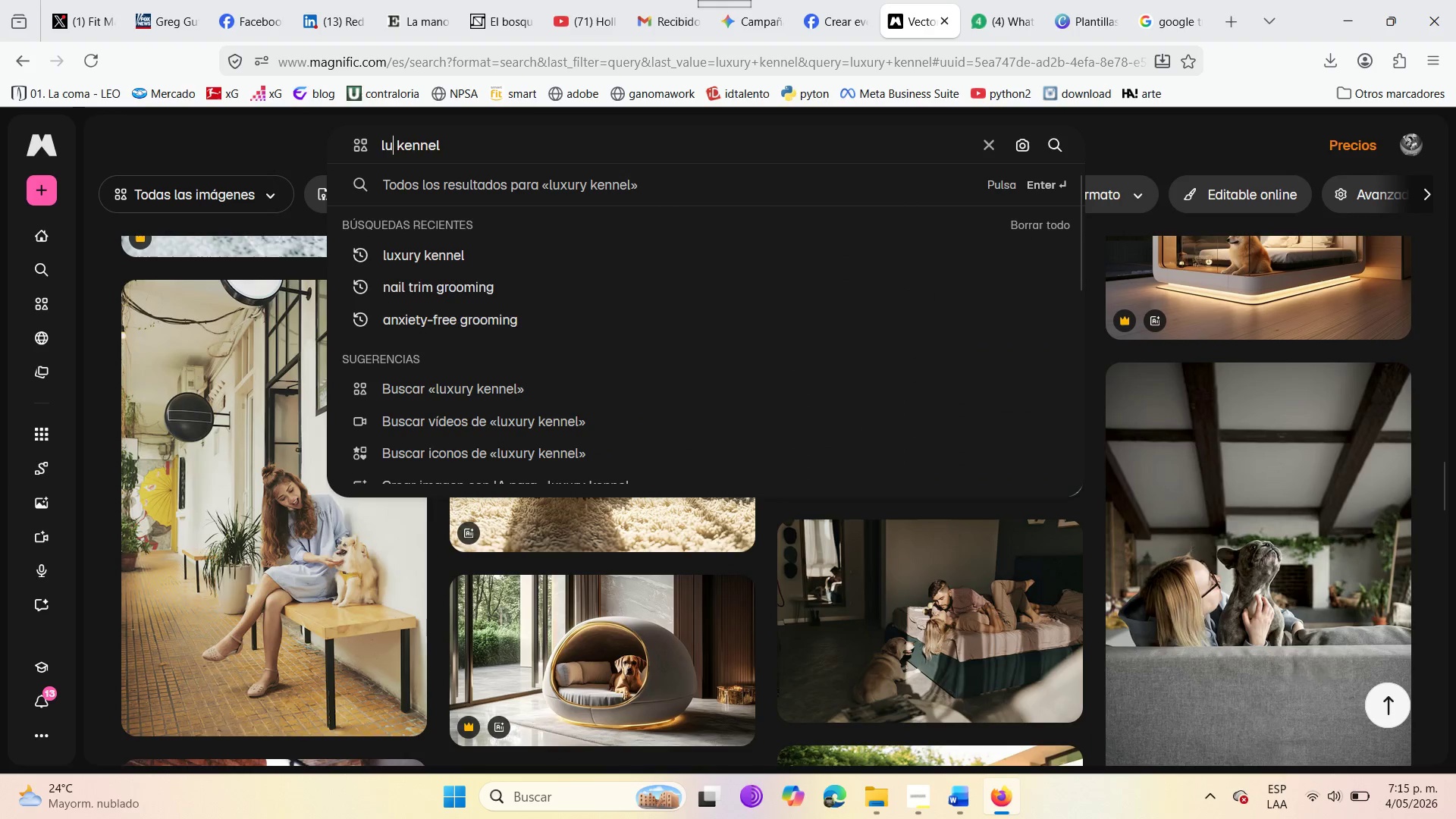 
key(Backspace)
key(Backspace)
key(Backspace)
key(Backspace)
key(Backspace)
key(Backspace)
key(Backspace)
key(Backspace)
type(vip)
 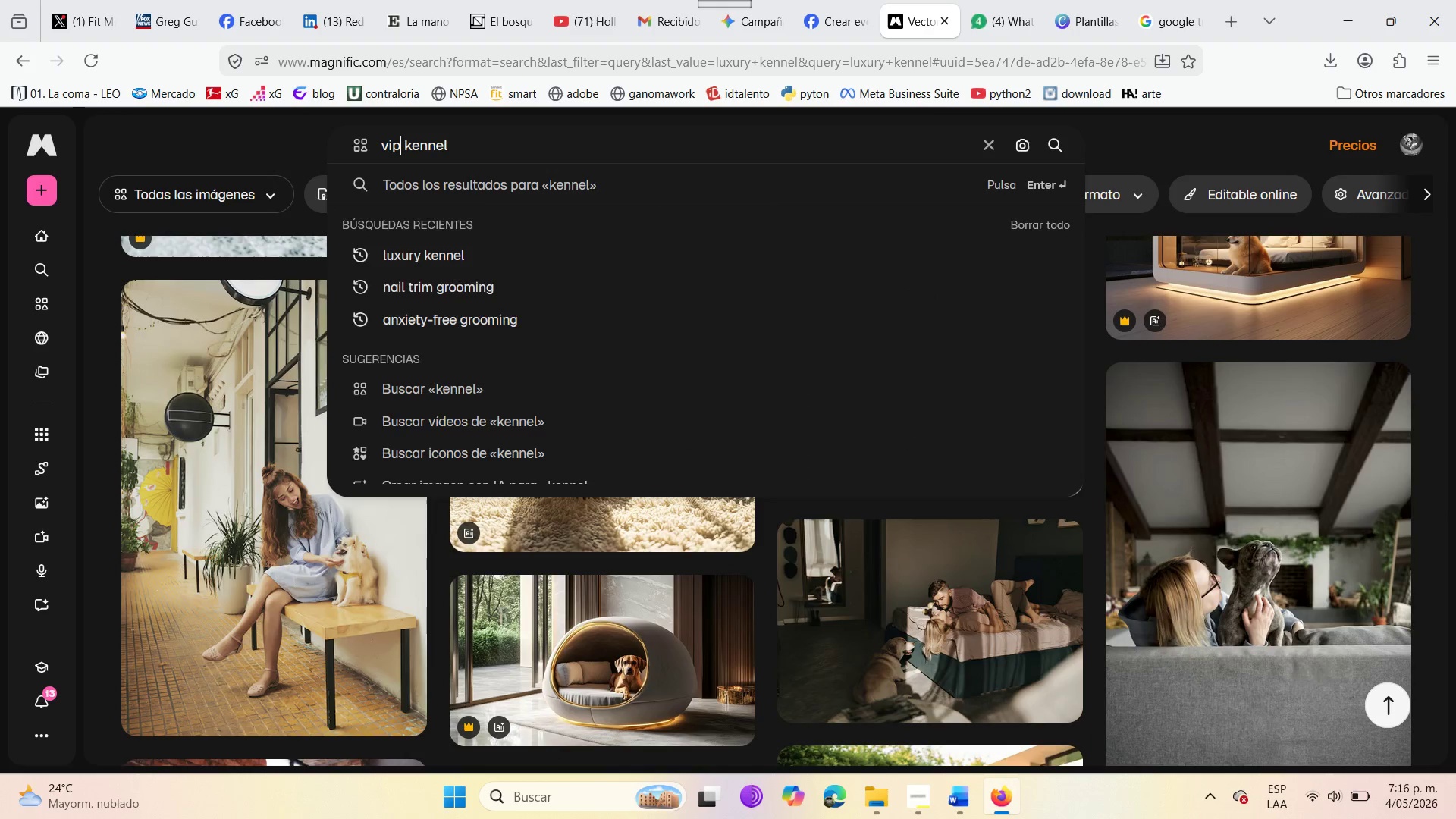 
key(Enter)
 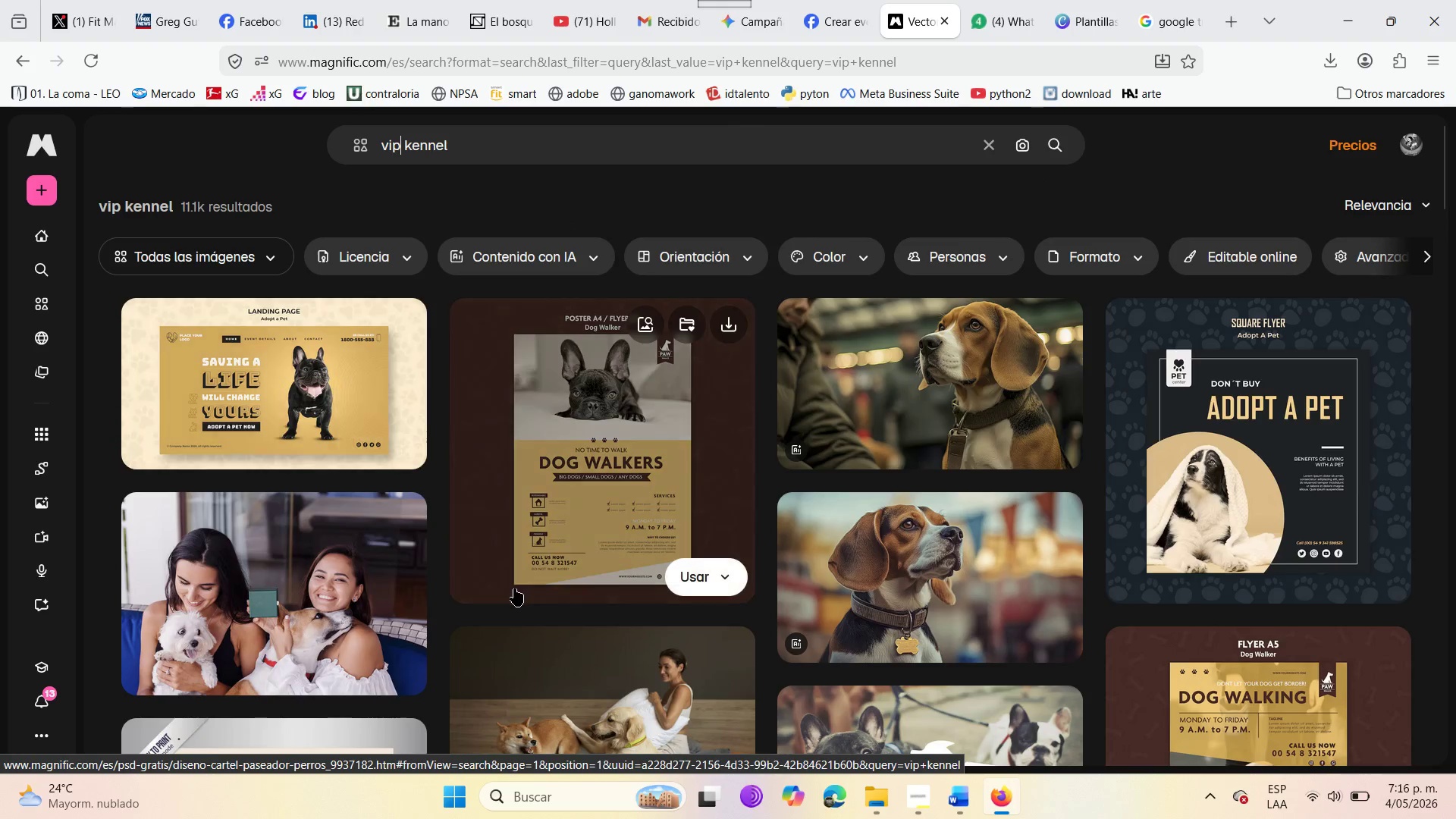 
wait(7.94)
 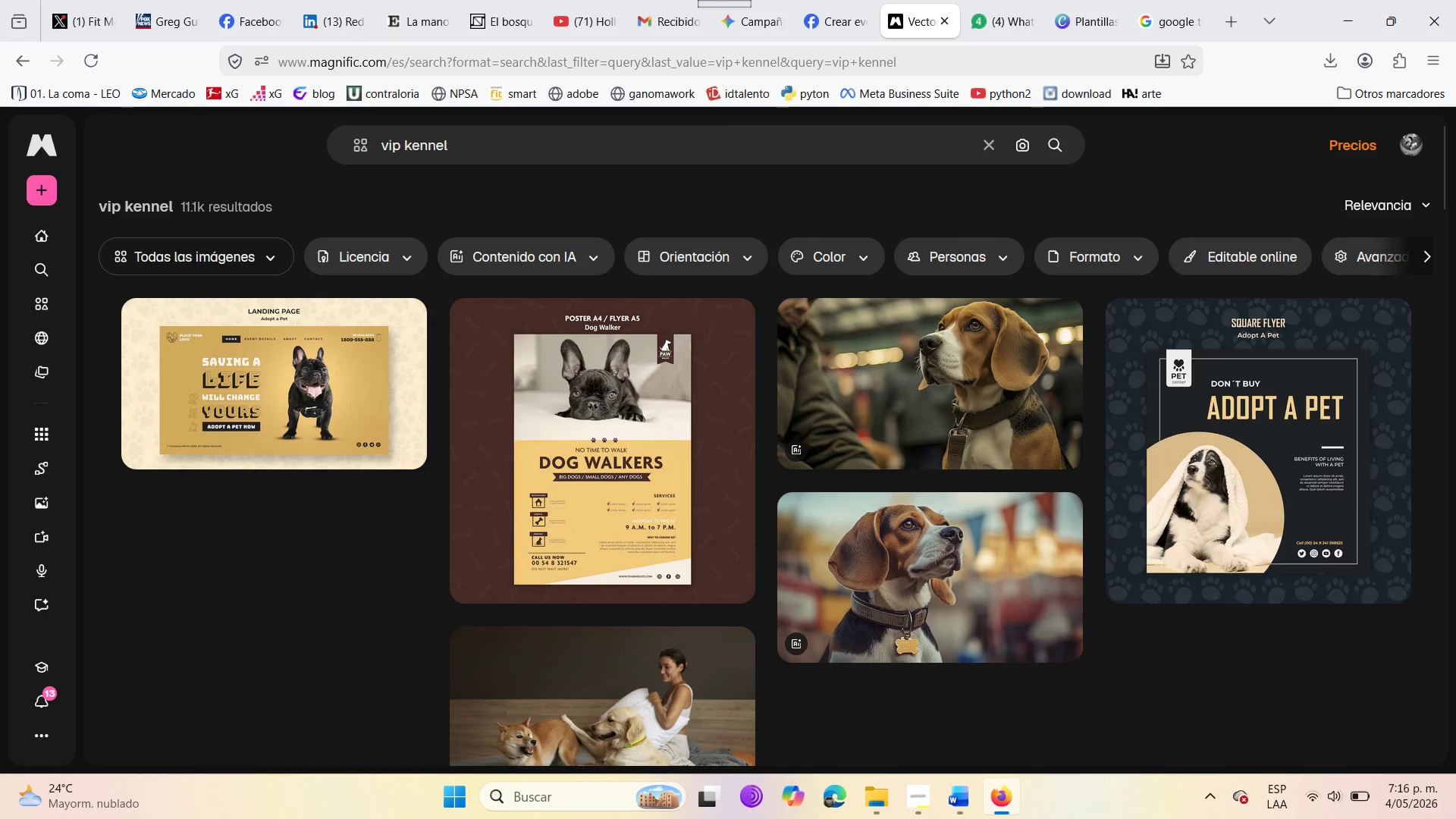 
scroll: coordinate [531, 549], scroll_direction: down, amount: 5.0
 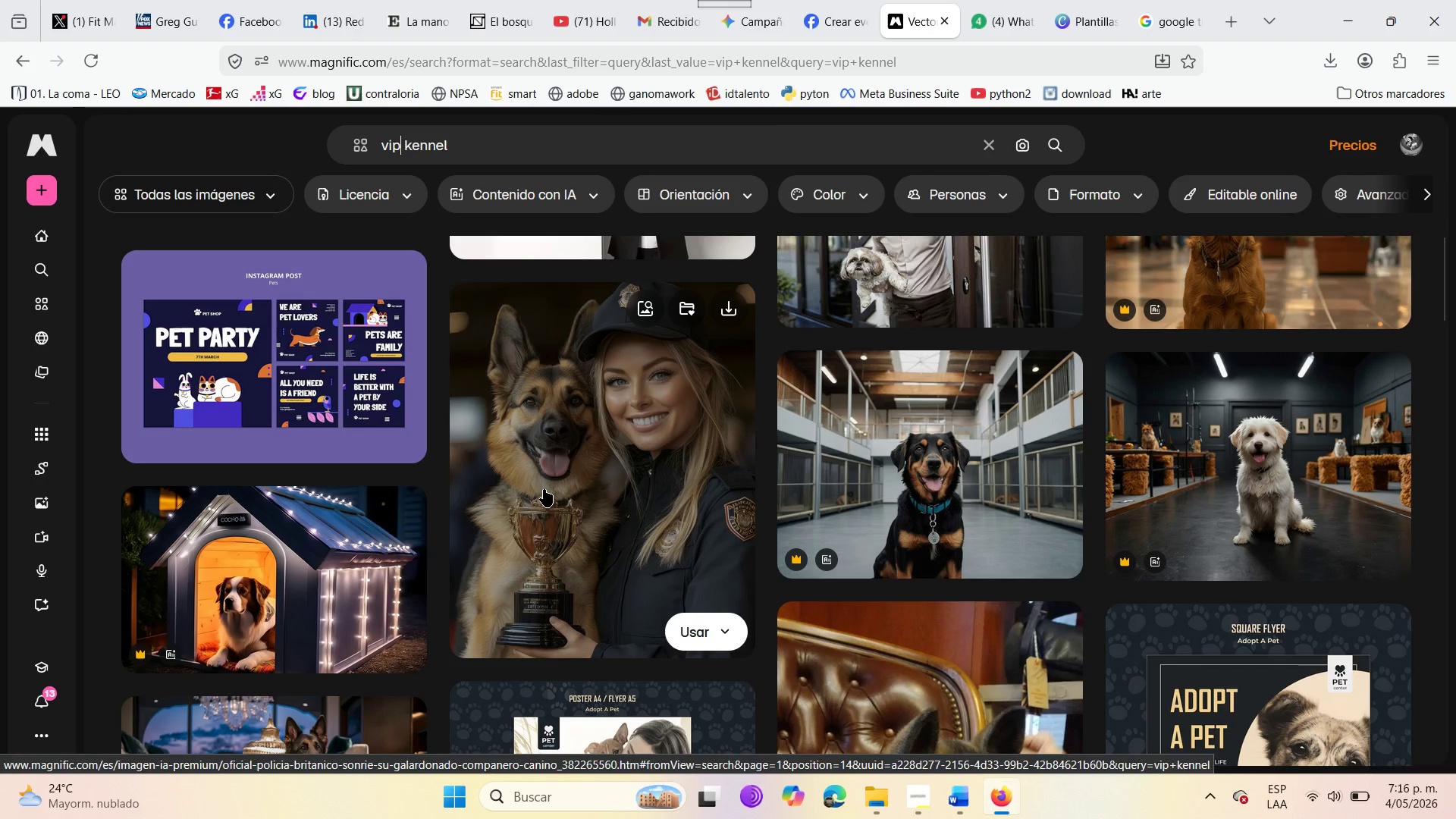 
wait(5.59)
 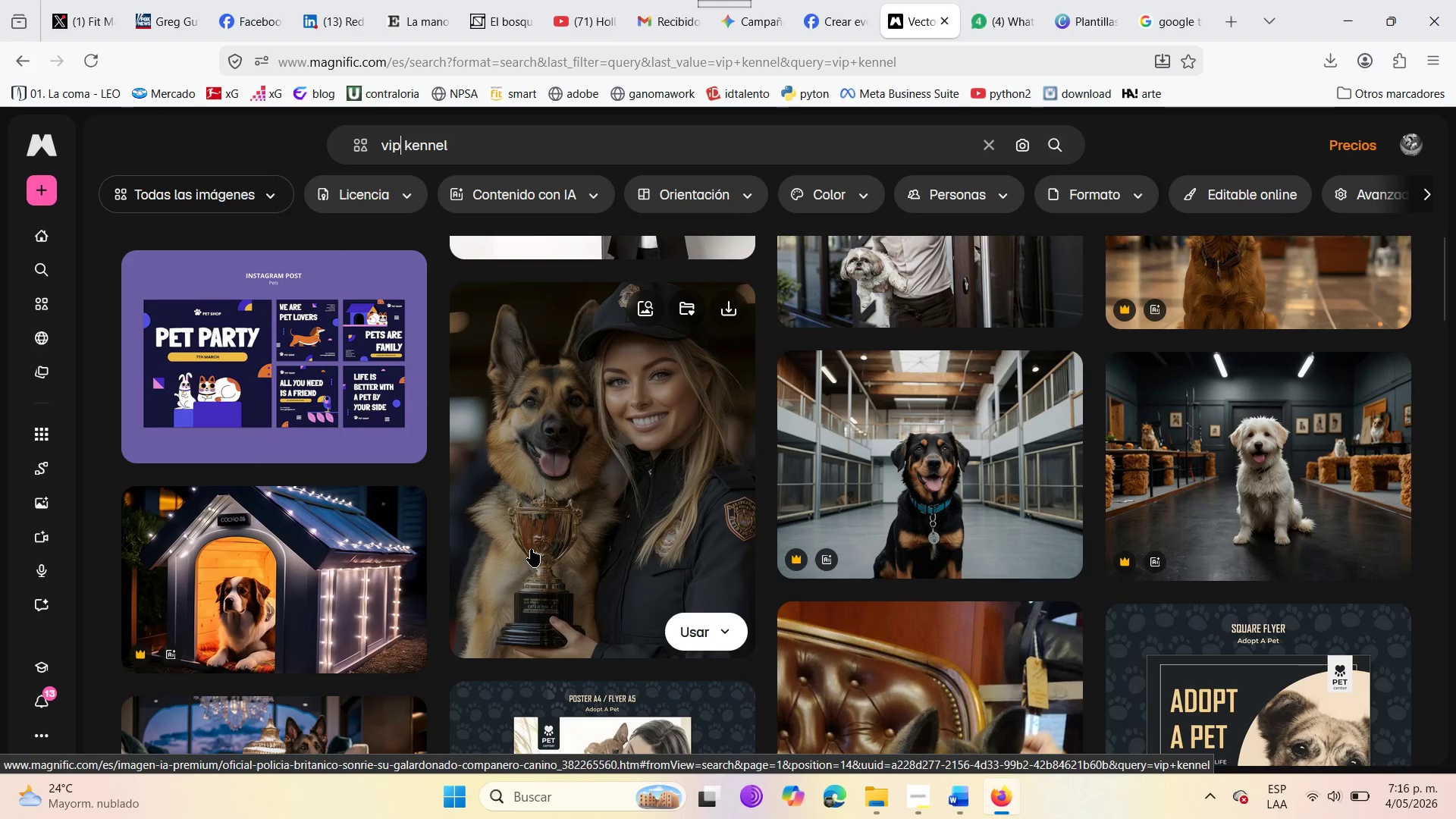 
scroll: coordinate [630, 528], scroll_direction: down, amount: 20.0
 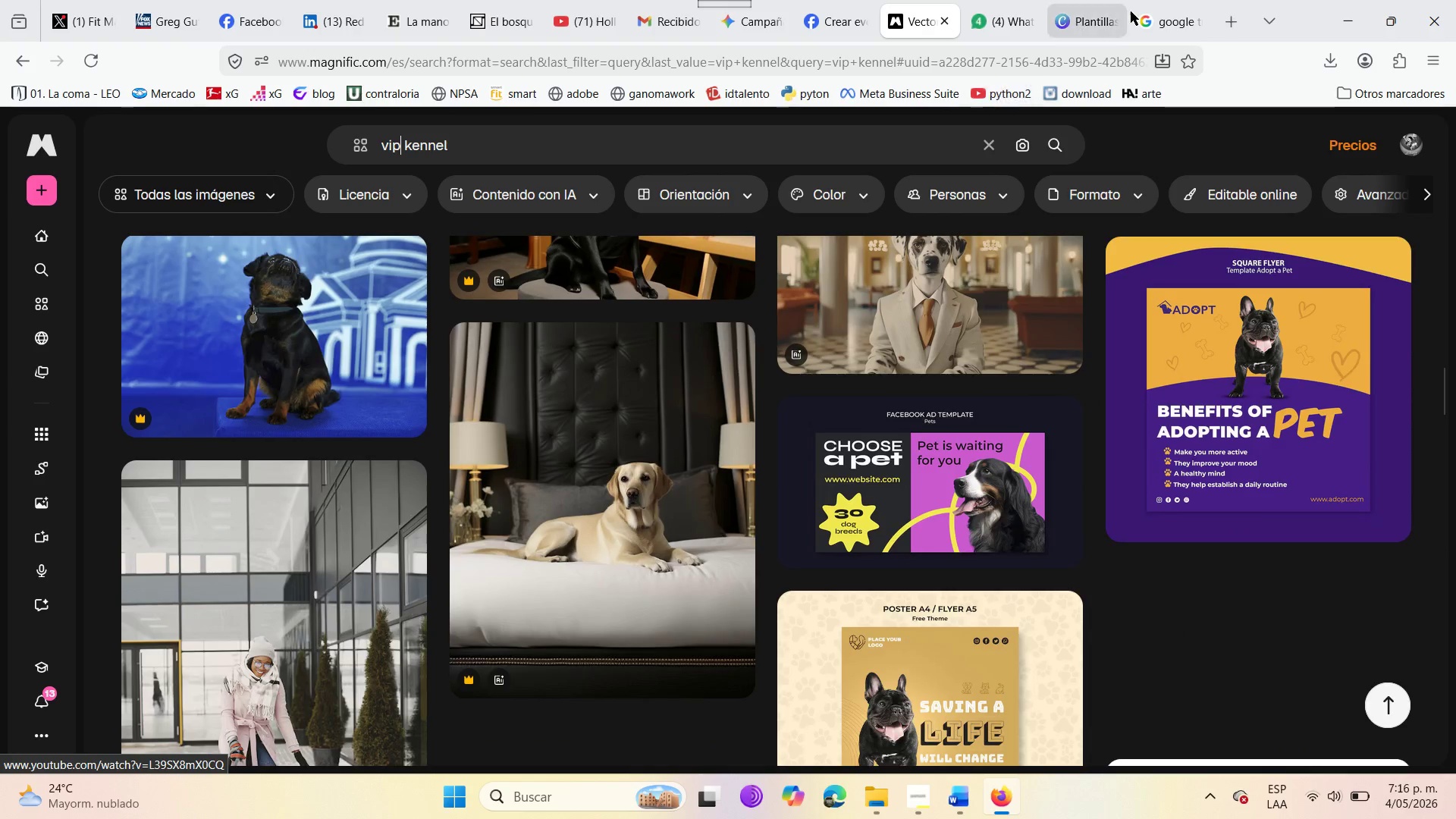 
left_click([1143, 0])
 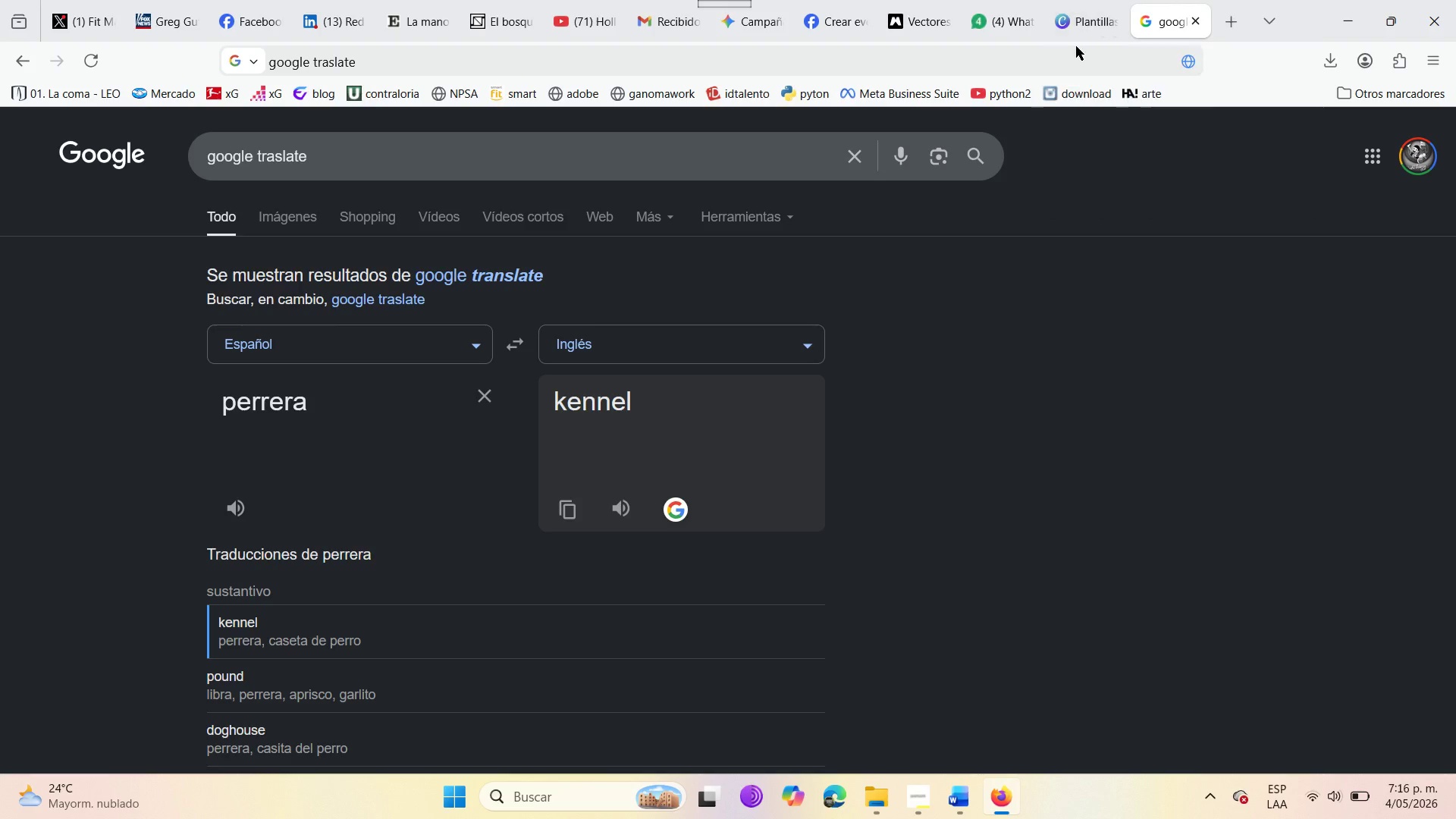 
left_click([1075, 48])
 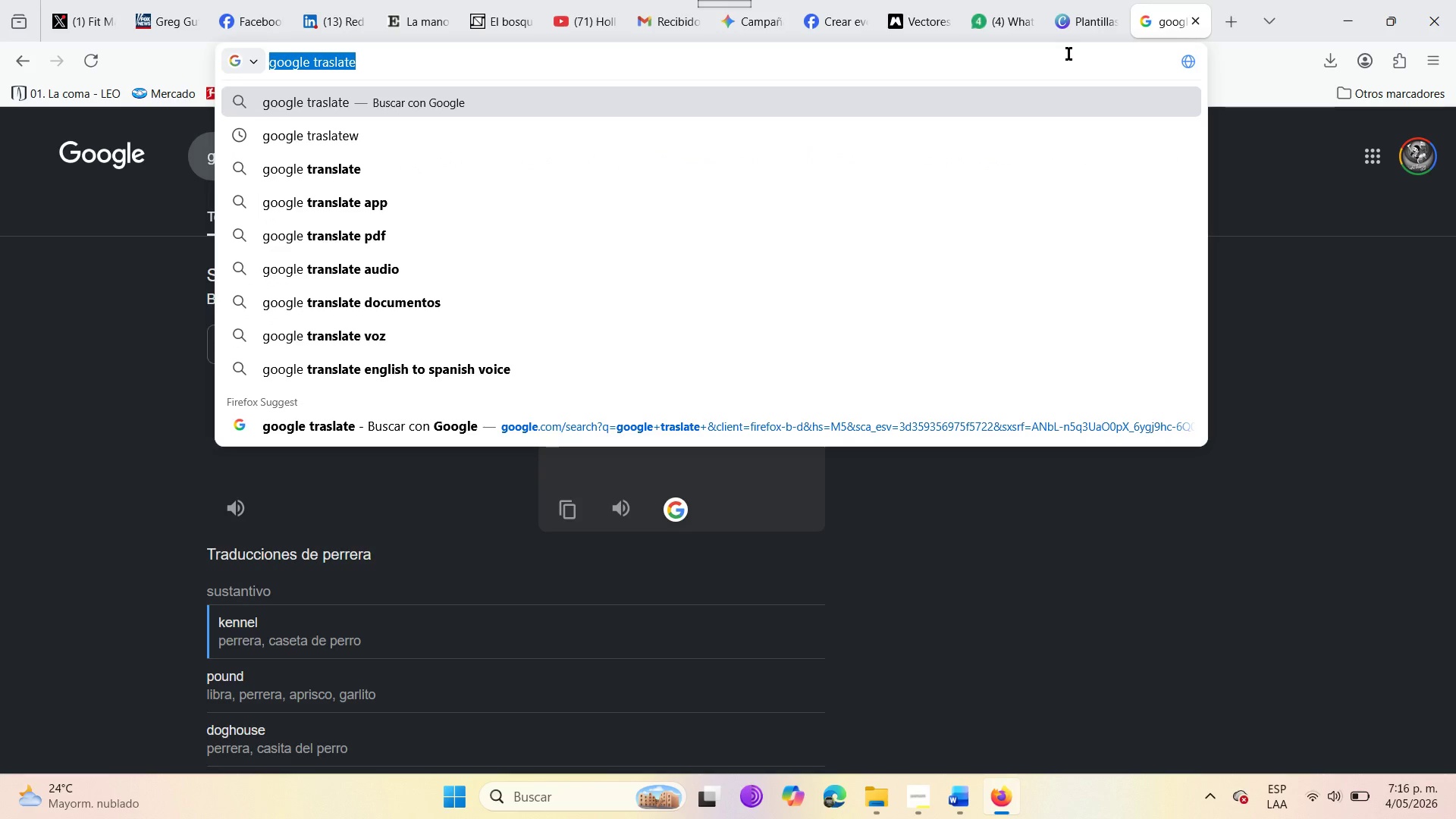 
type(ip kenel)
 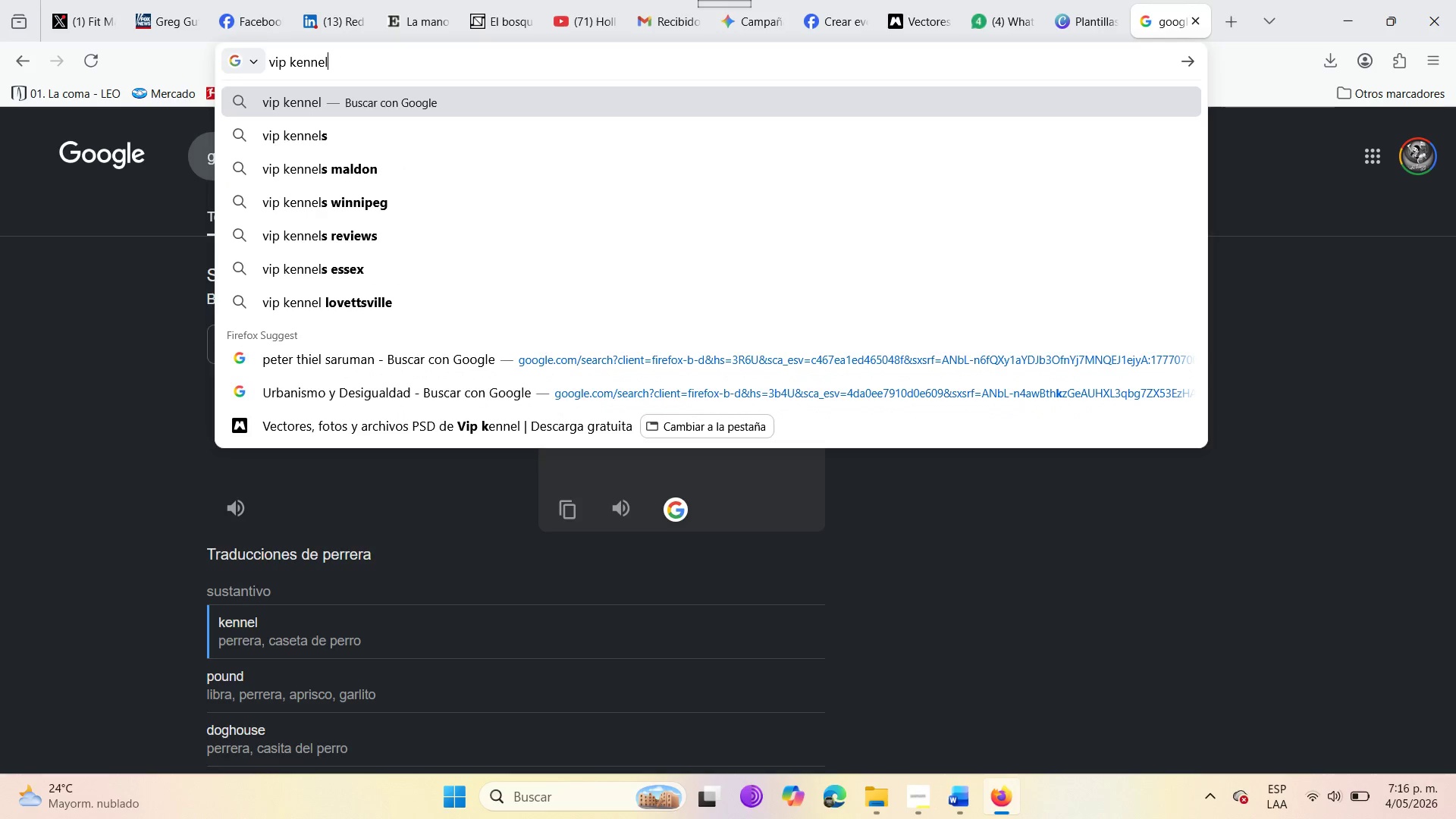 
key(Enter)
 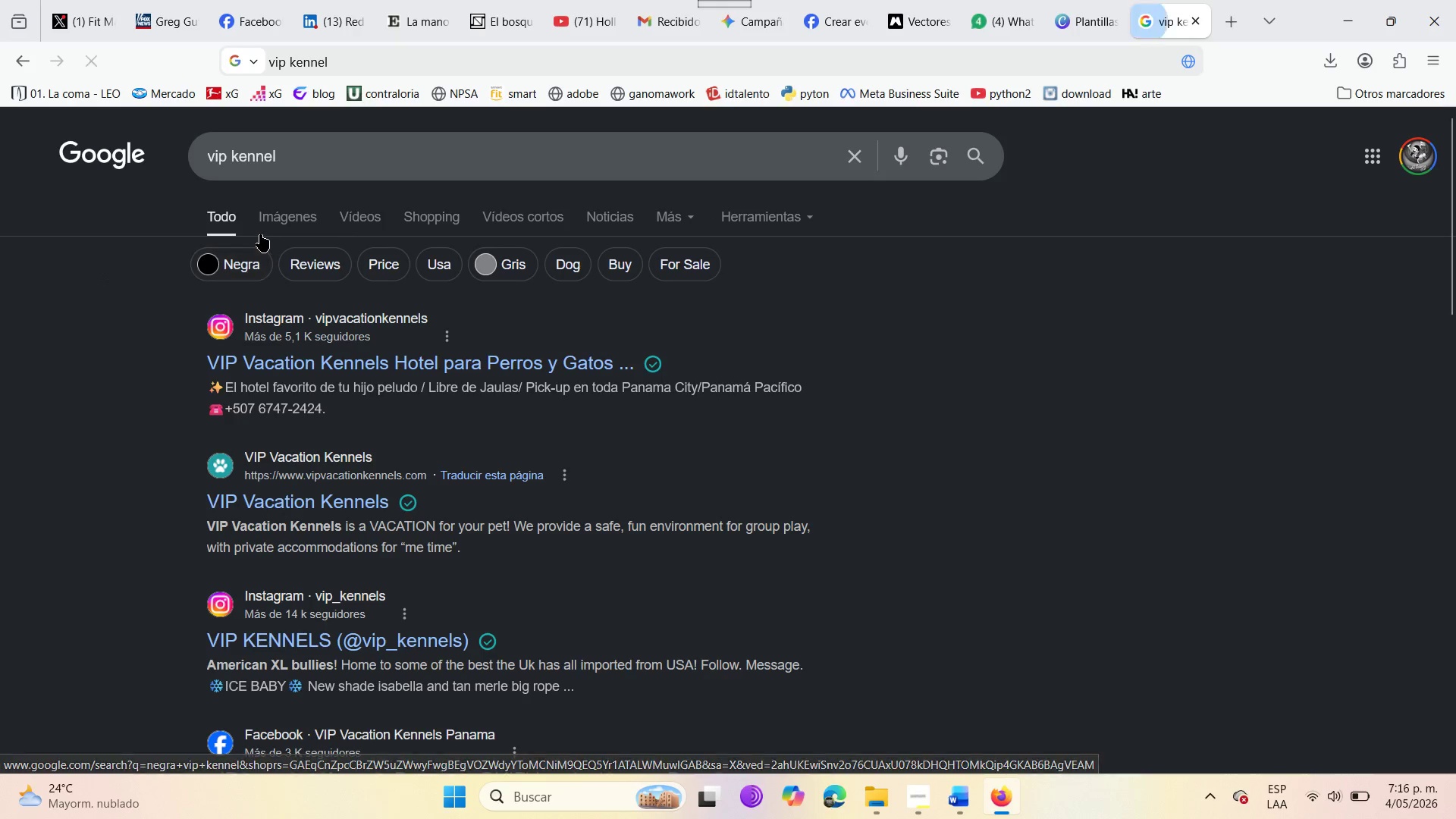 
left_click([289, 158])
 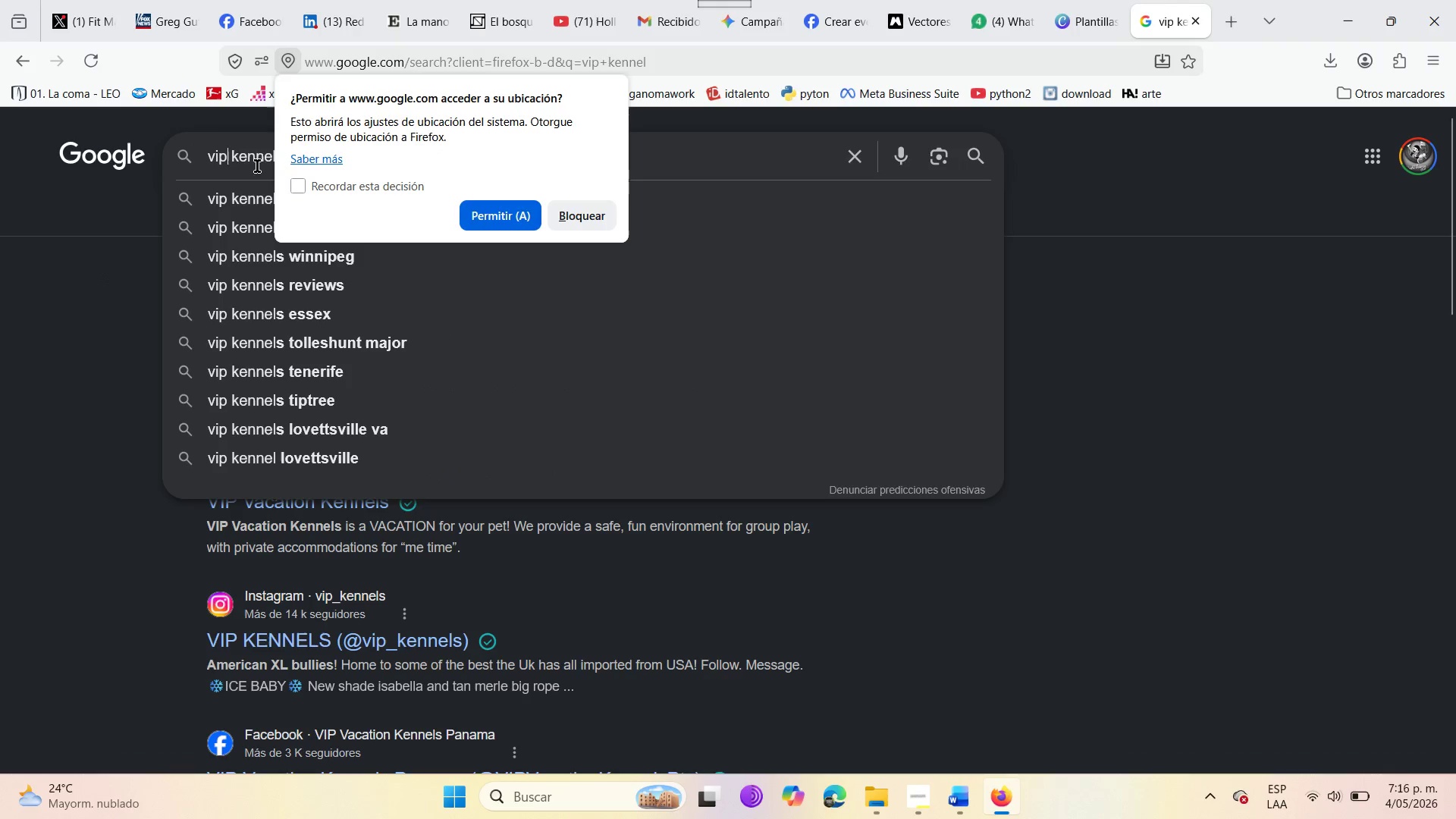 
left_click([255, 158])
 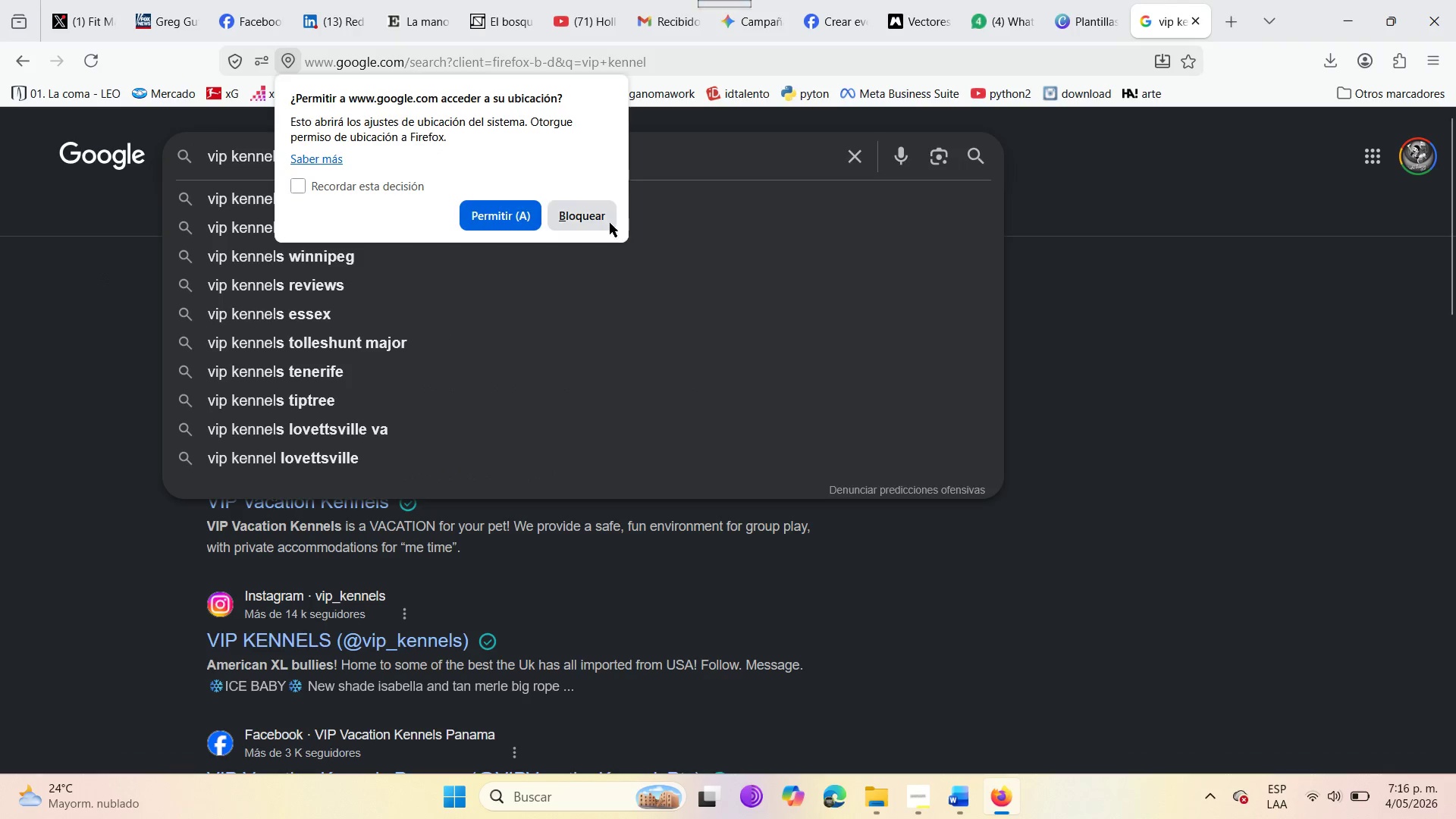 
left_click([607, 218])
 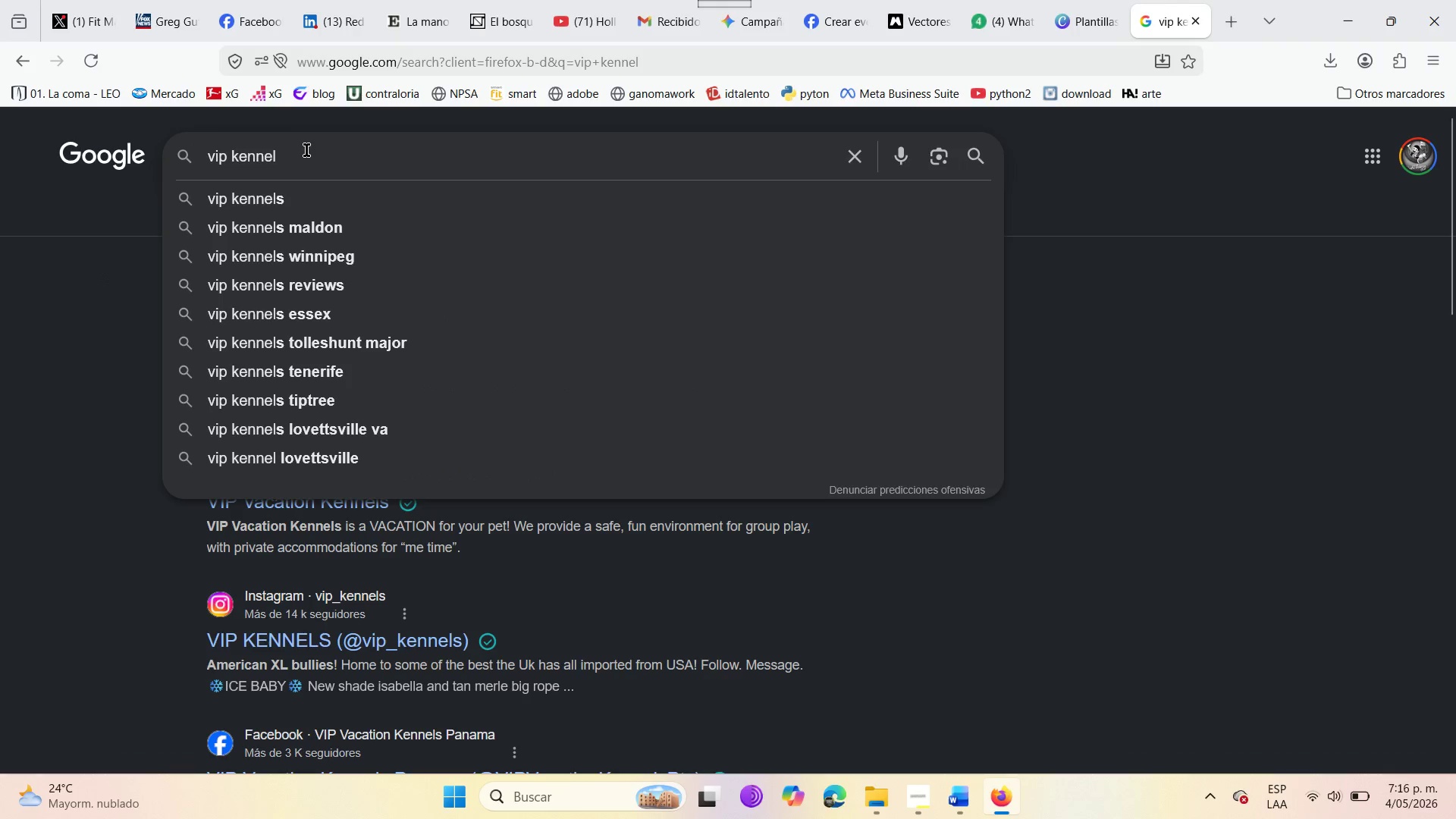 
key(S)
 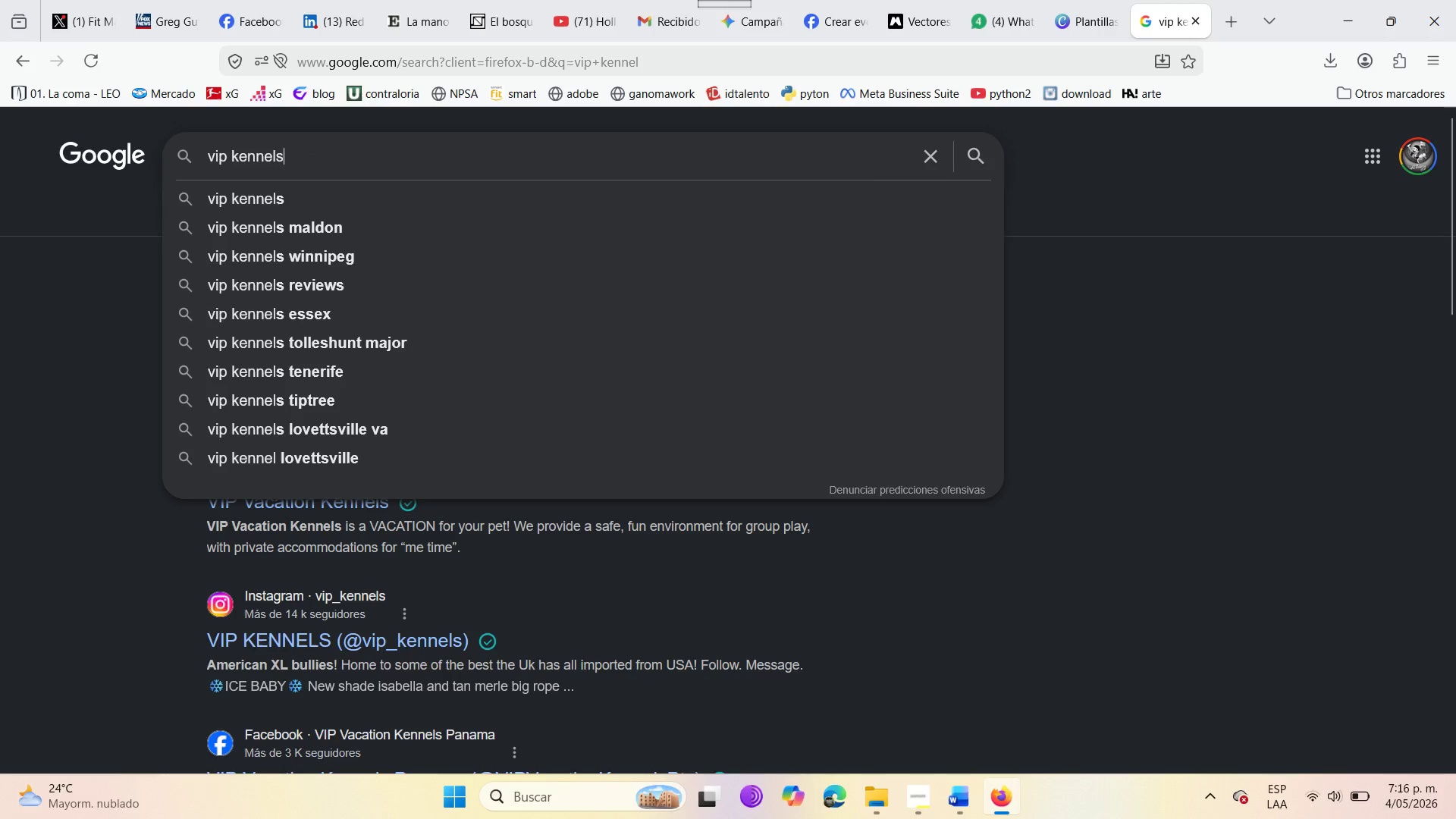 
key(Enter)
 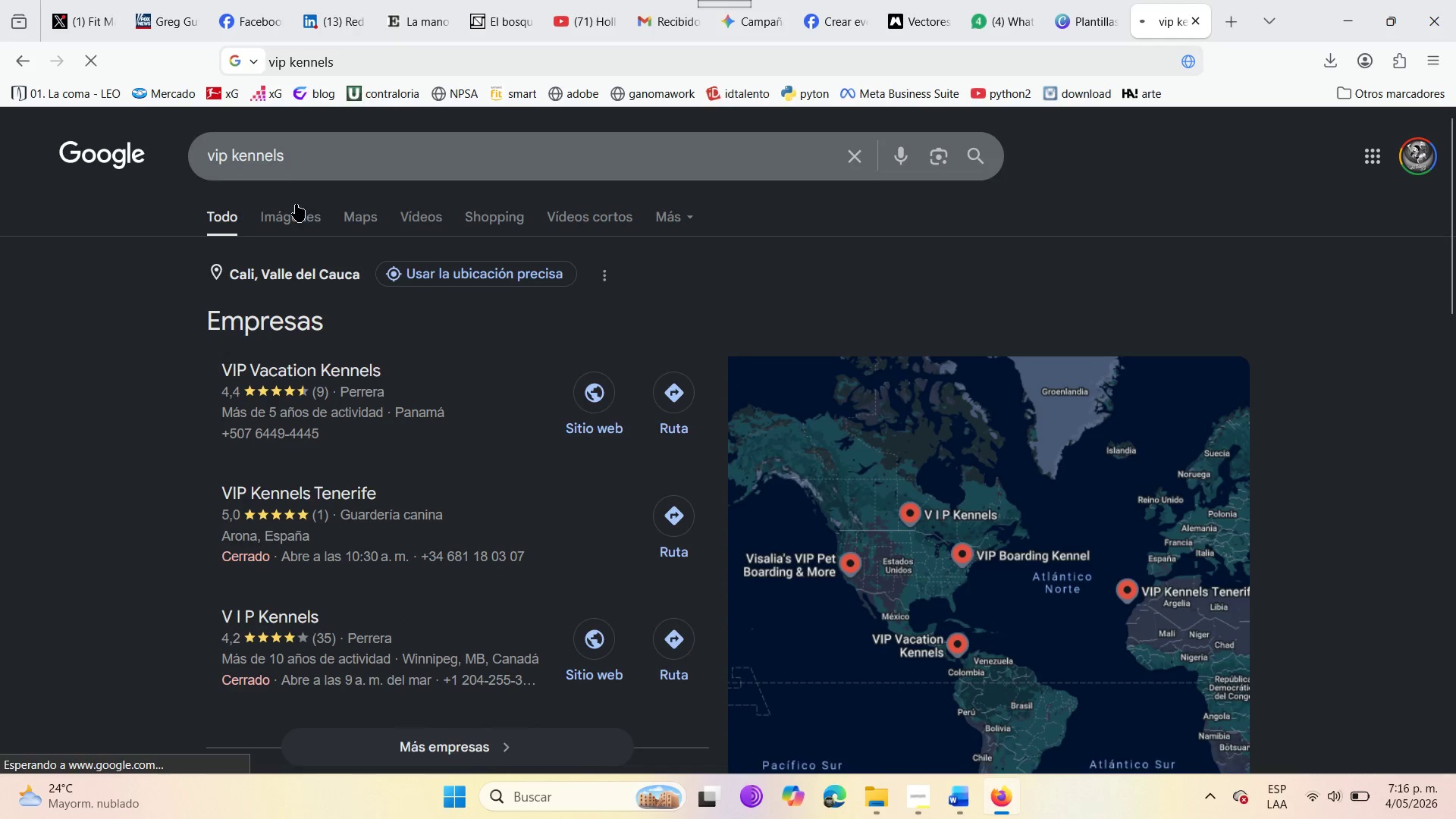 
left_click([294, 214])
 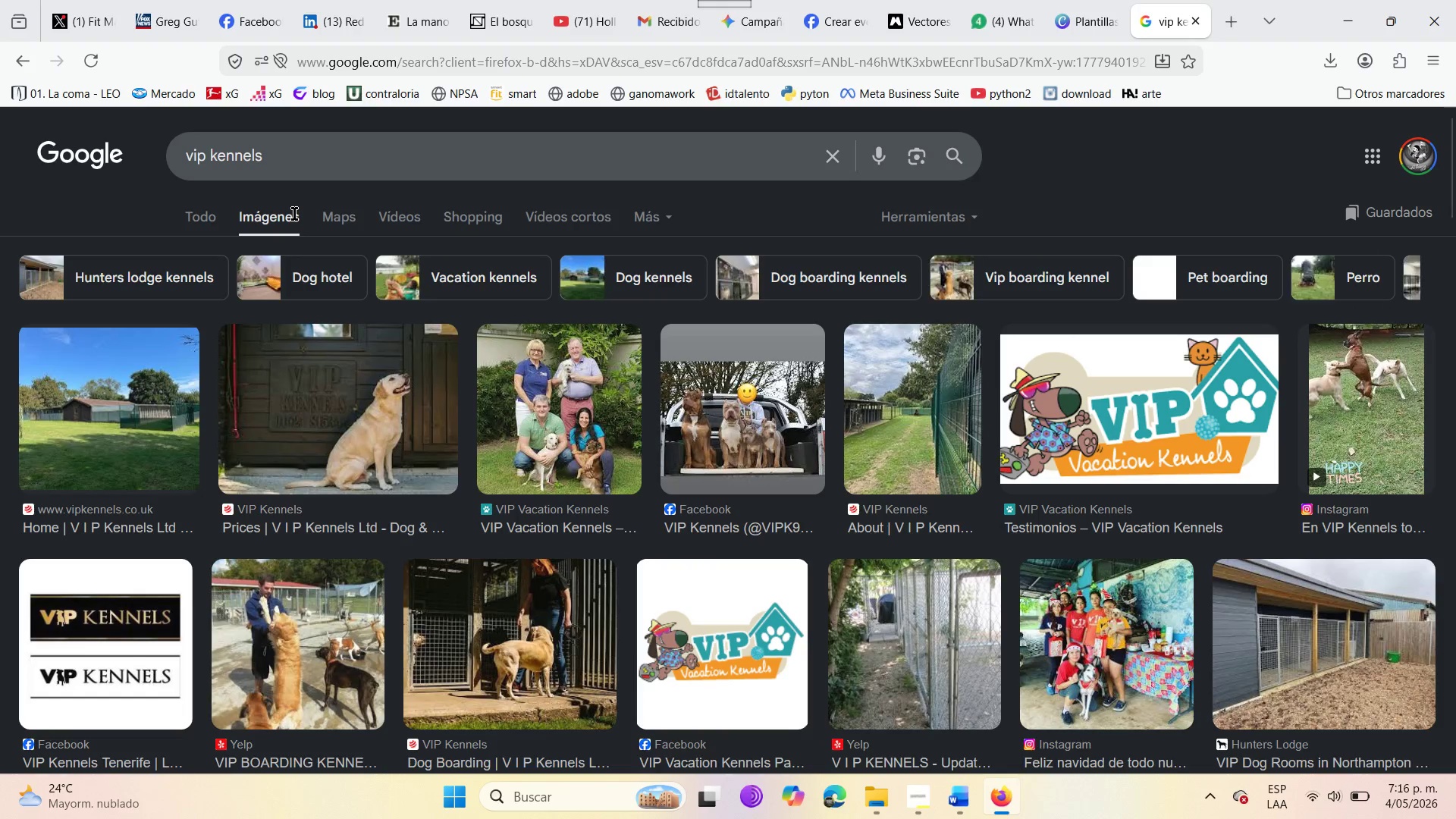 
wait(5.31)
 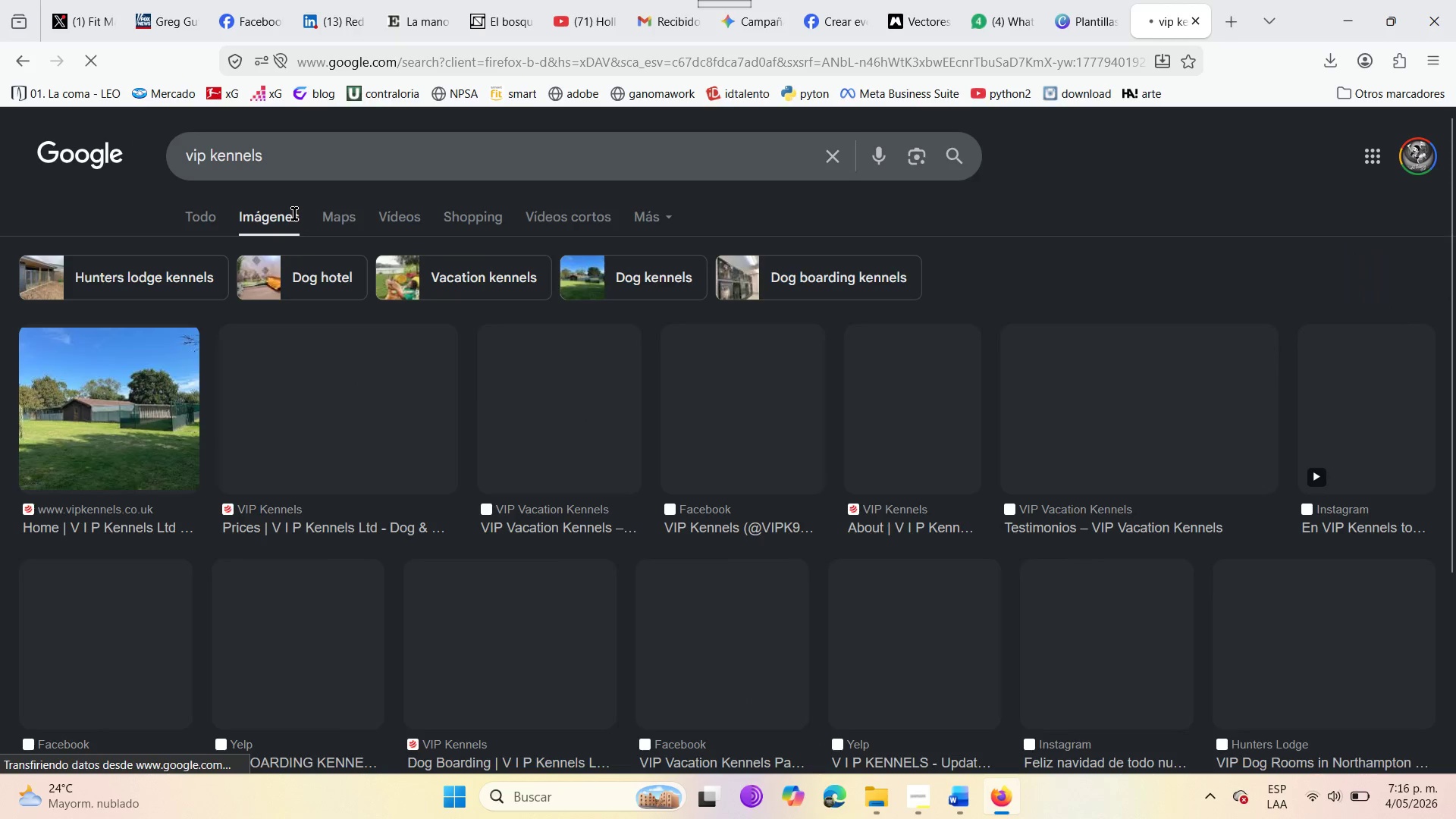 
scroll: coordinate [342, 576], scroll_direction: down, amount: 13.0
 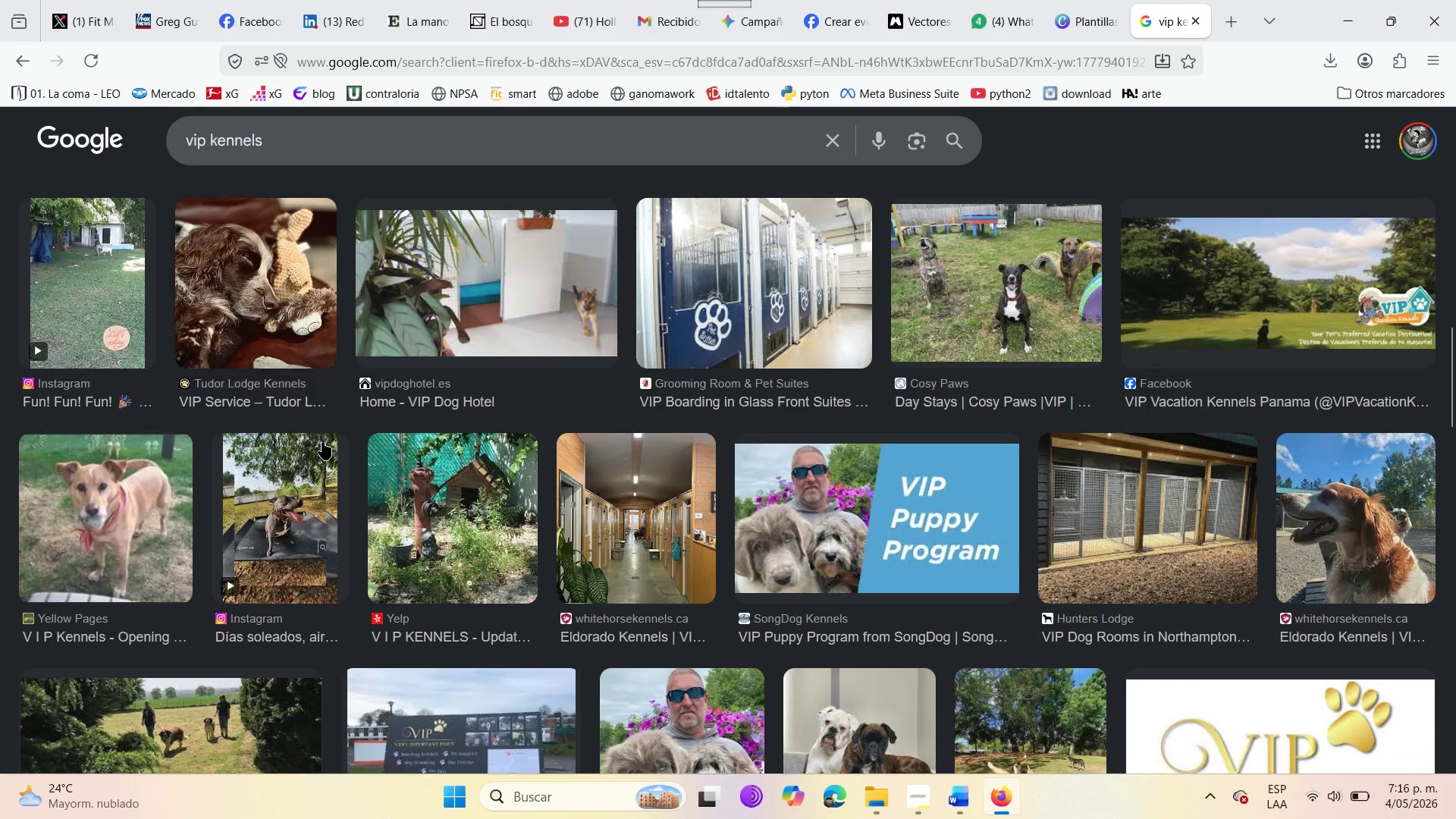 
scroll: coordinate [324, 443], scroll_direction: up, amount: 5.0
 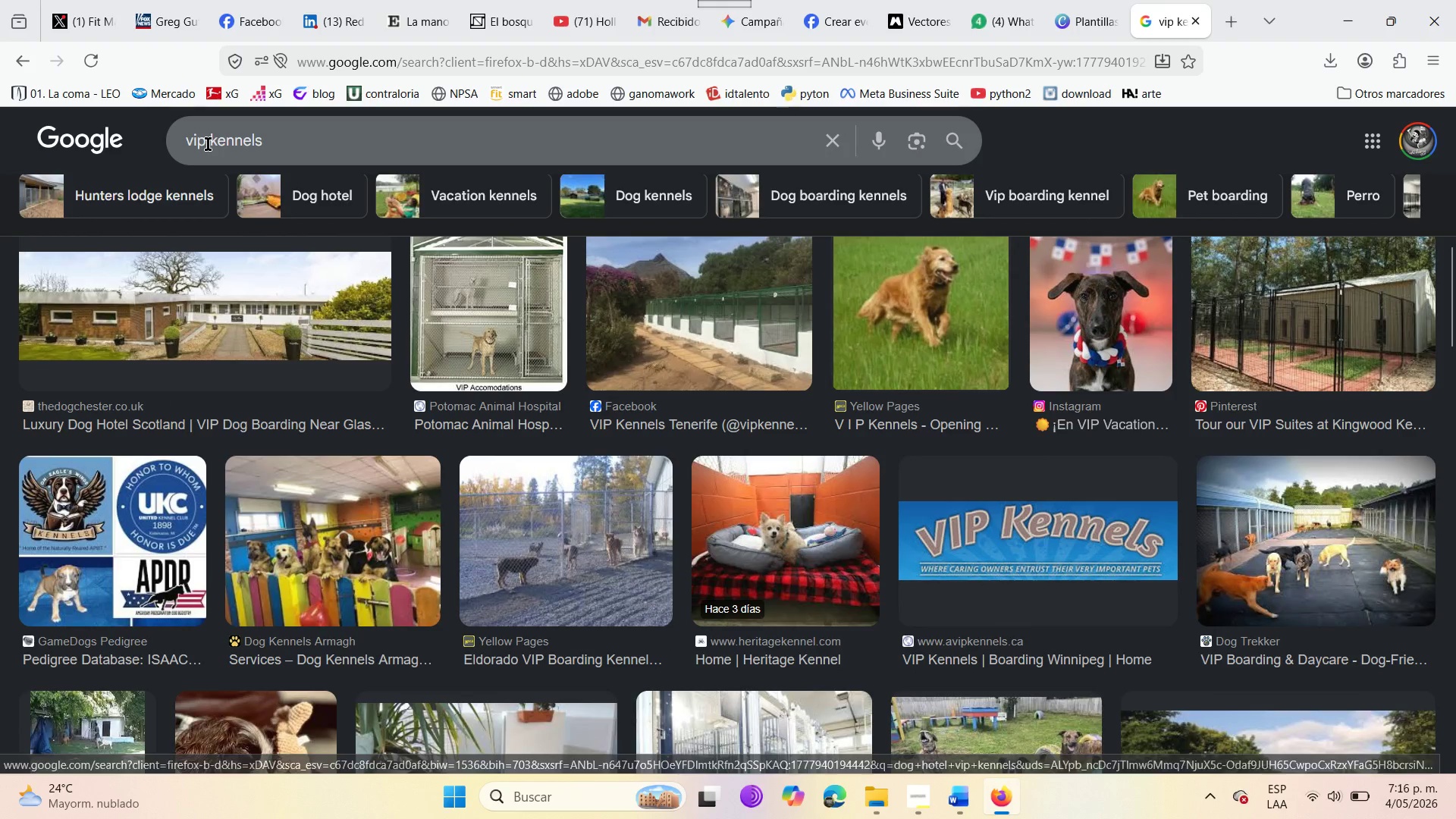 
left_click([208, 144])
 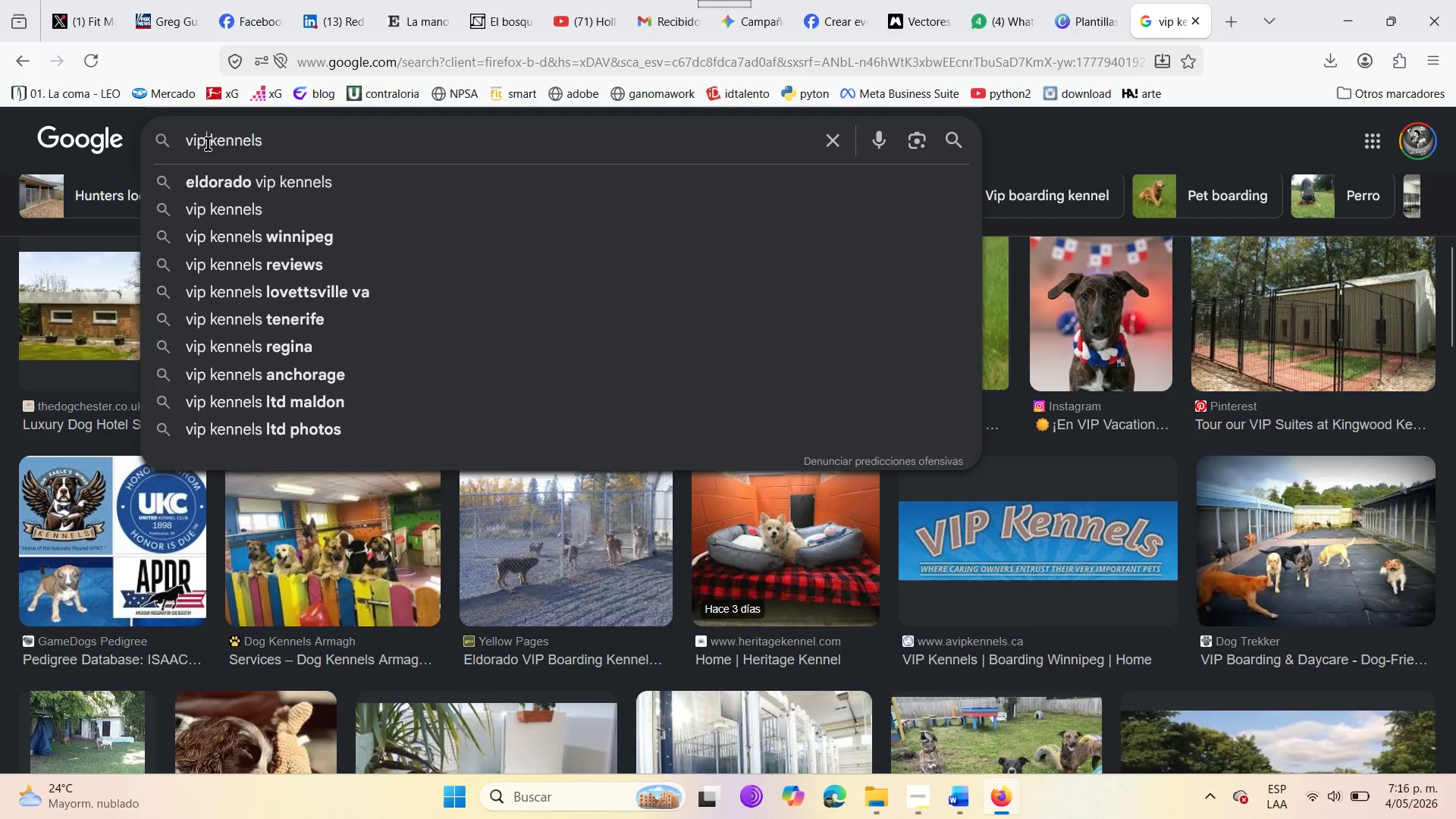 
hold_key(key=Backspace, duration=1.11)
 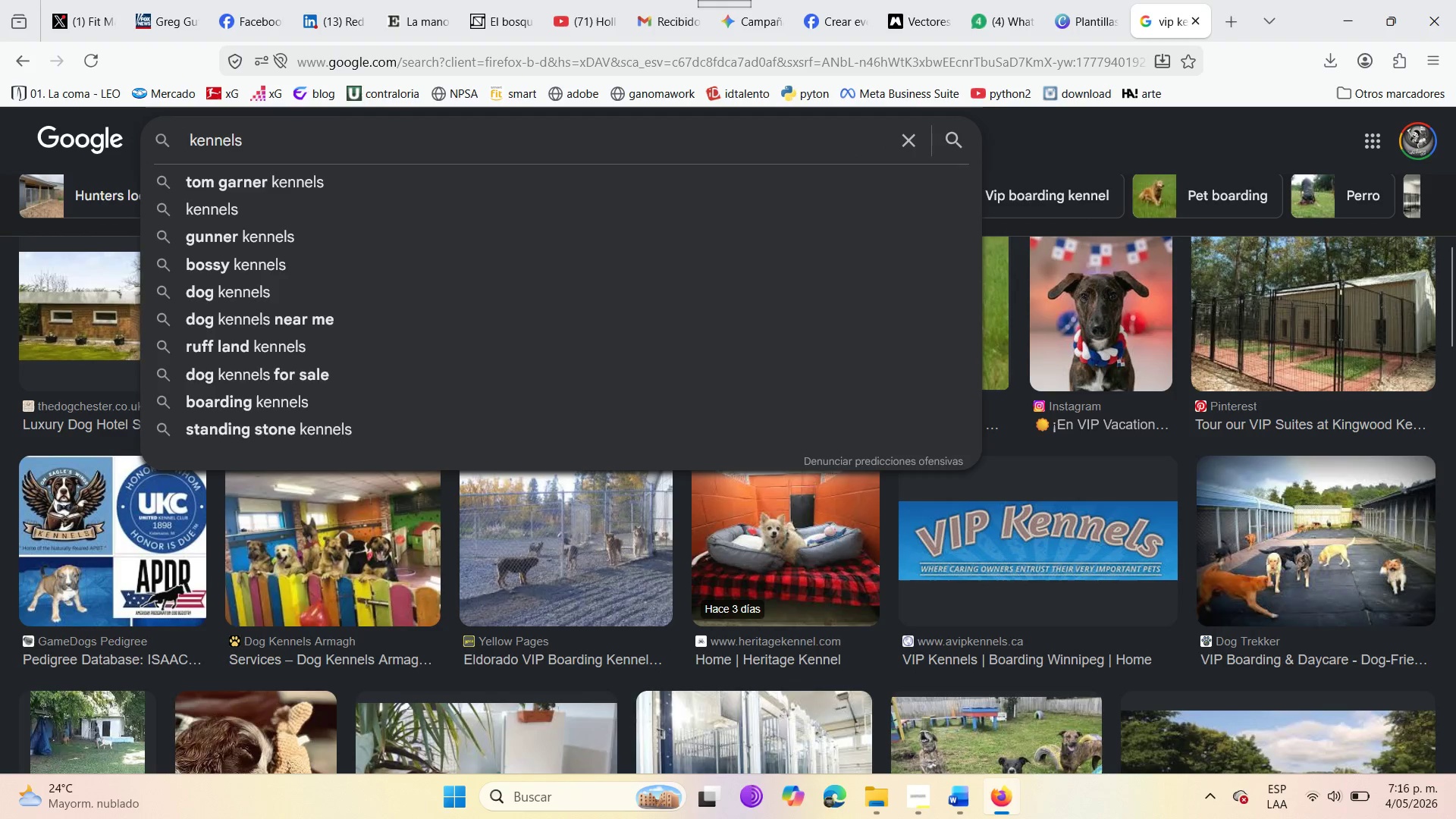 
type(luxury )
 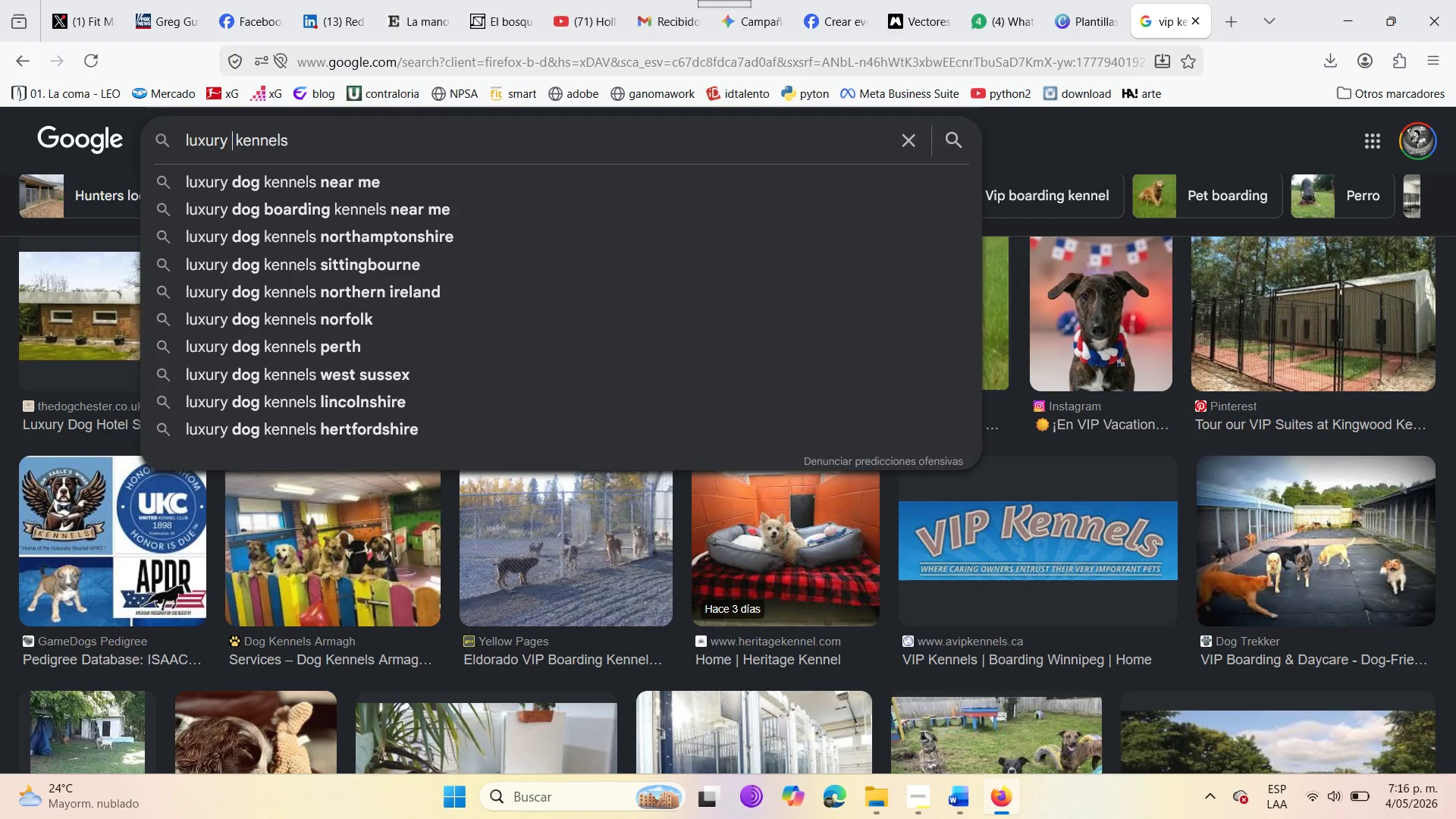 
key(Enter)
 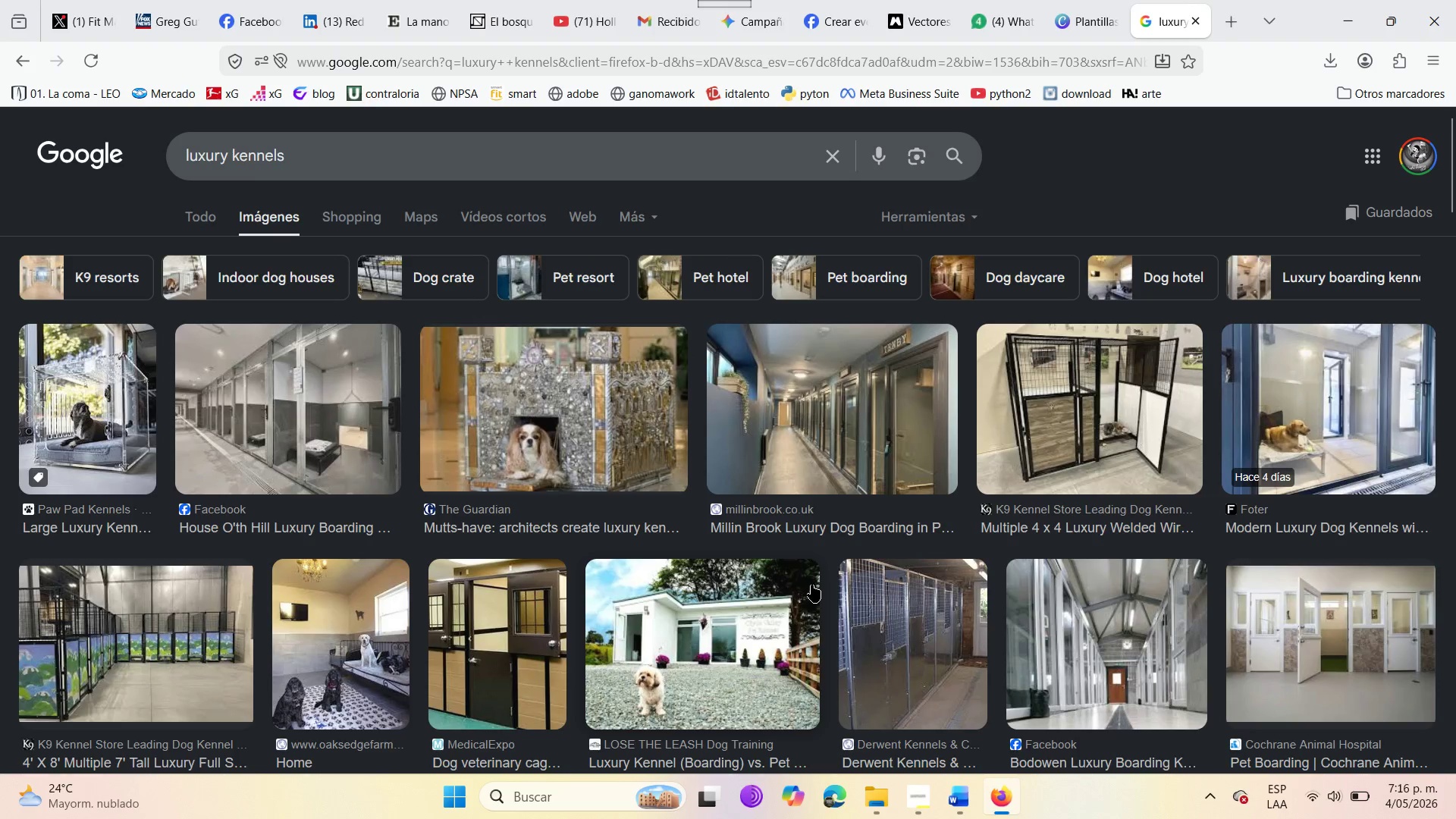 
wait(6.92)
 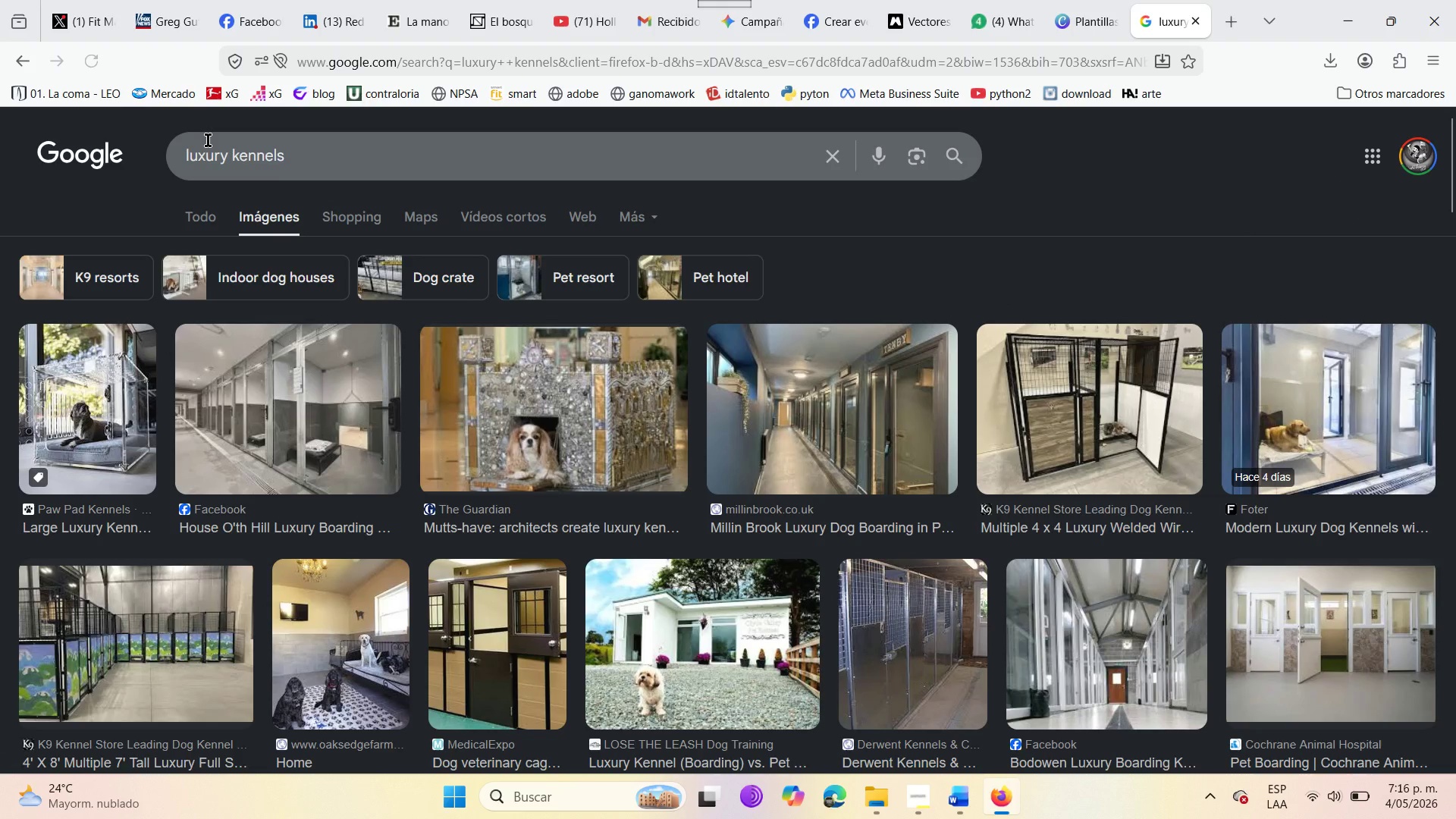 
left_click([239, 372])
 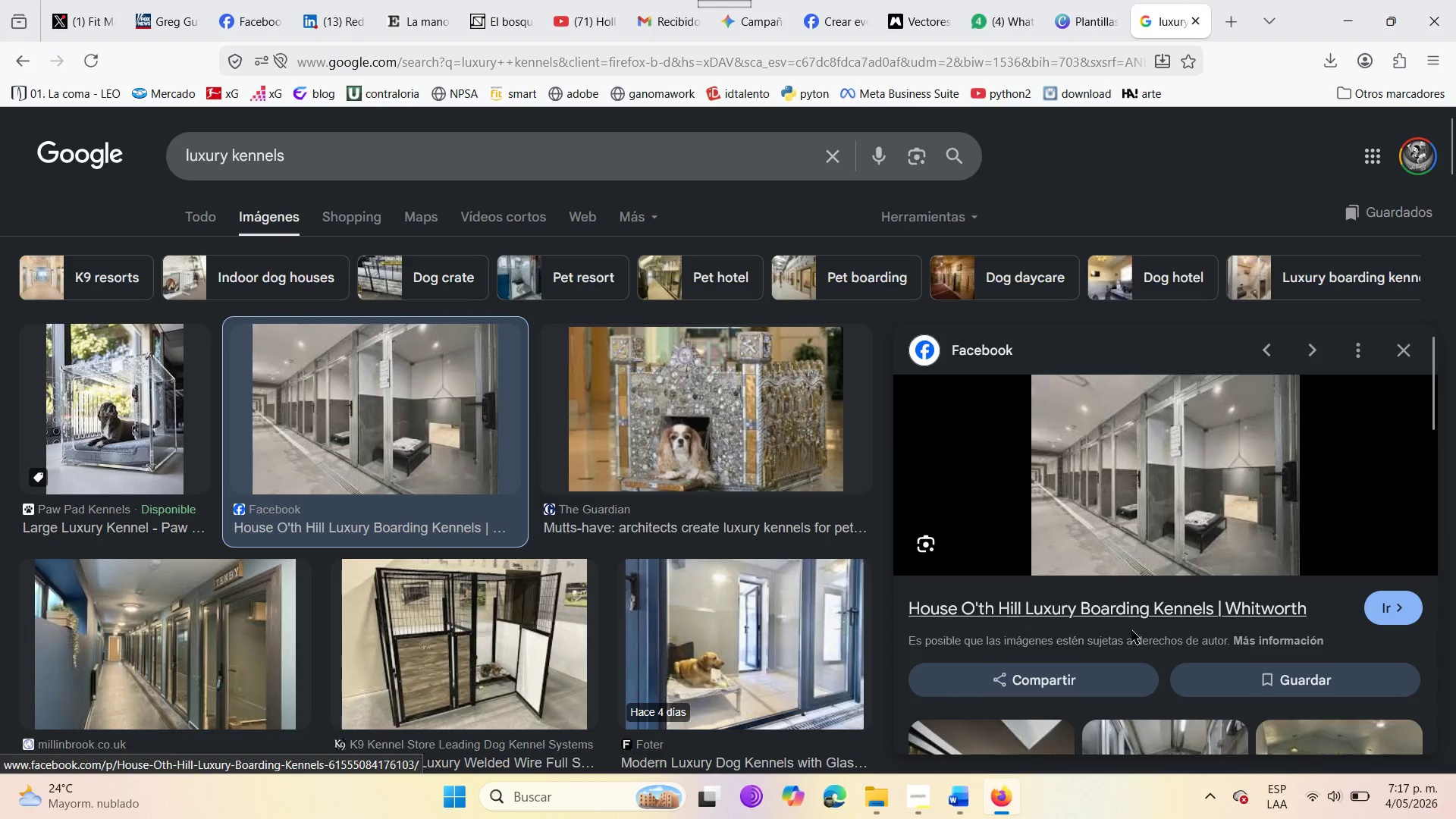 
wait(6.74)
 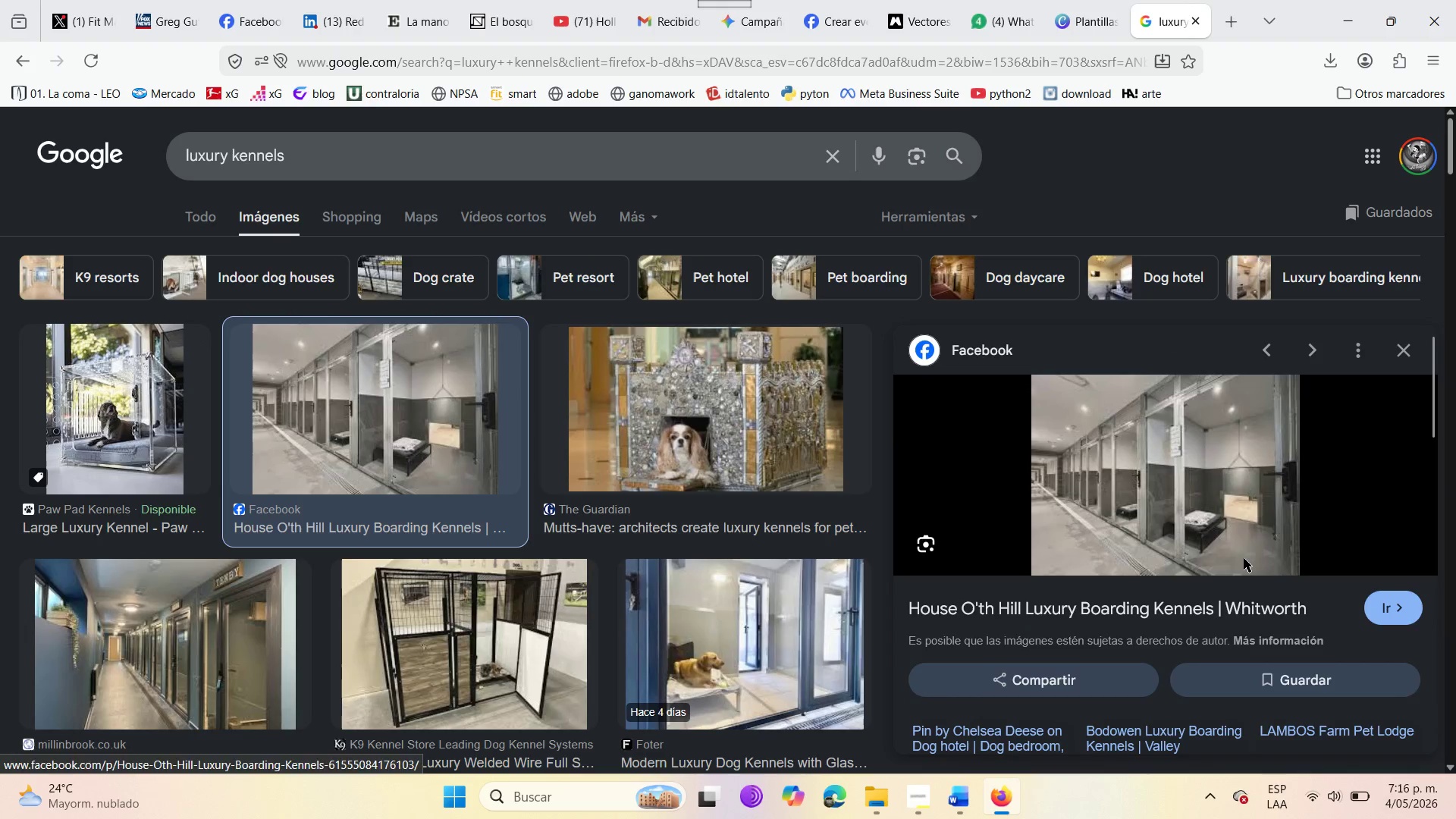 
scroll: coordinate [237, 620], scroll_direction: down, amount: 13.0
 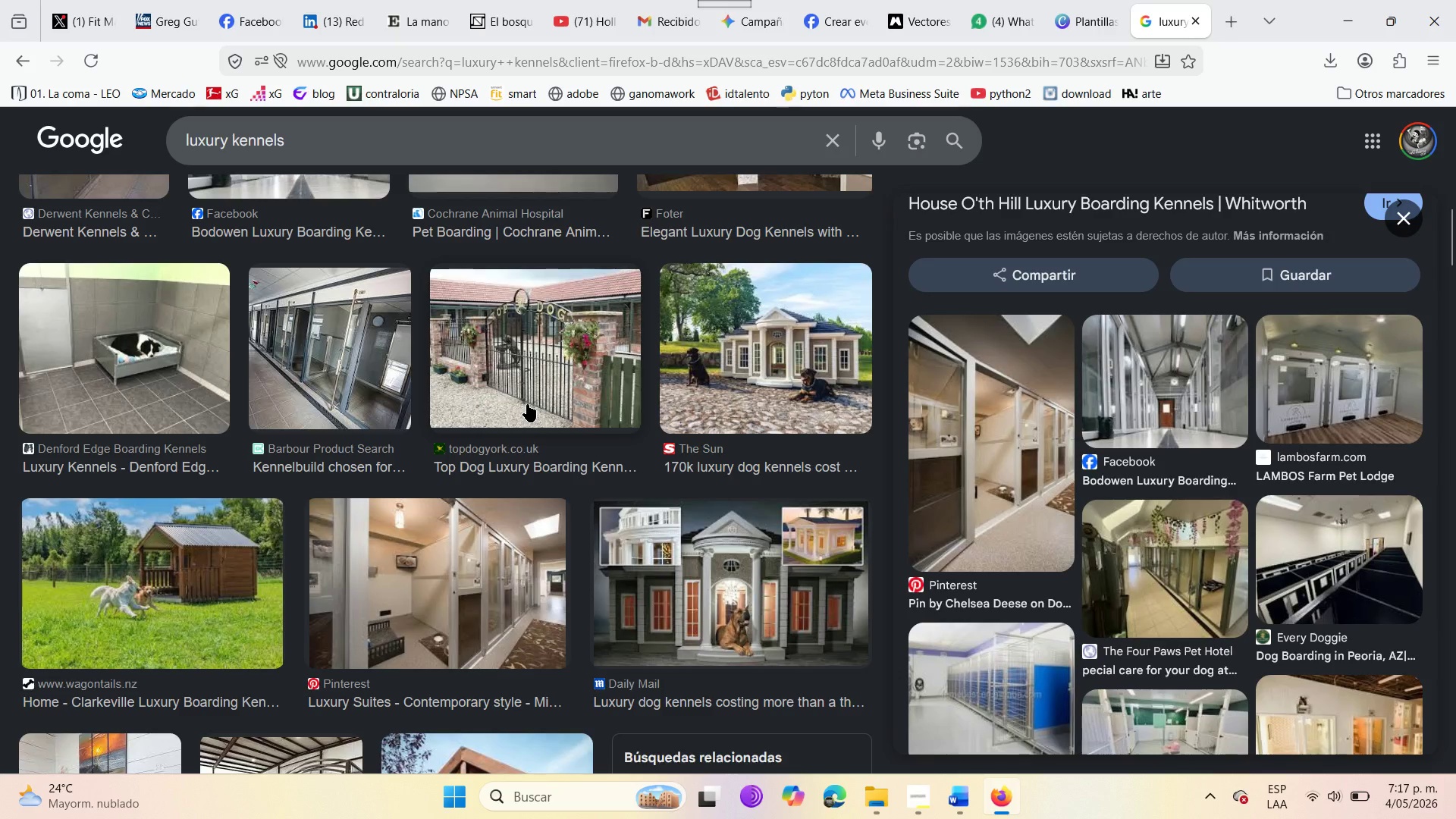 
wait(5.37)
 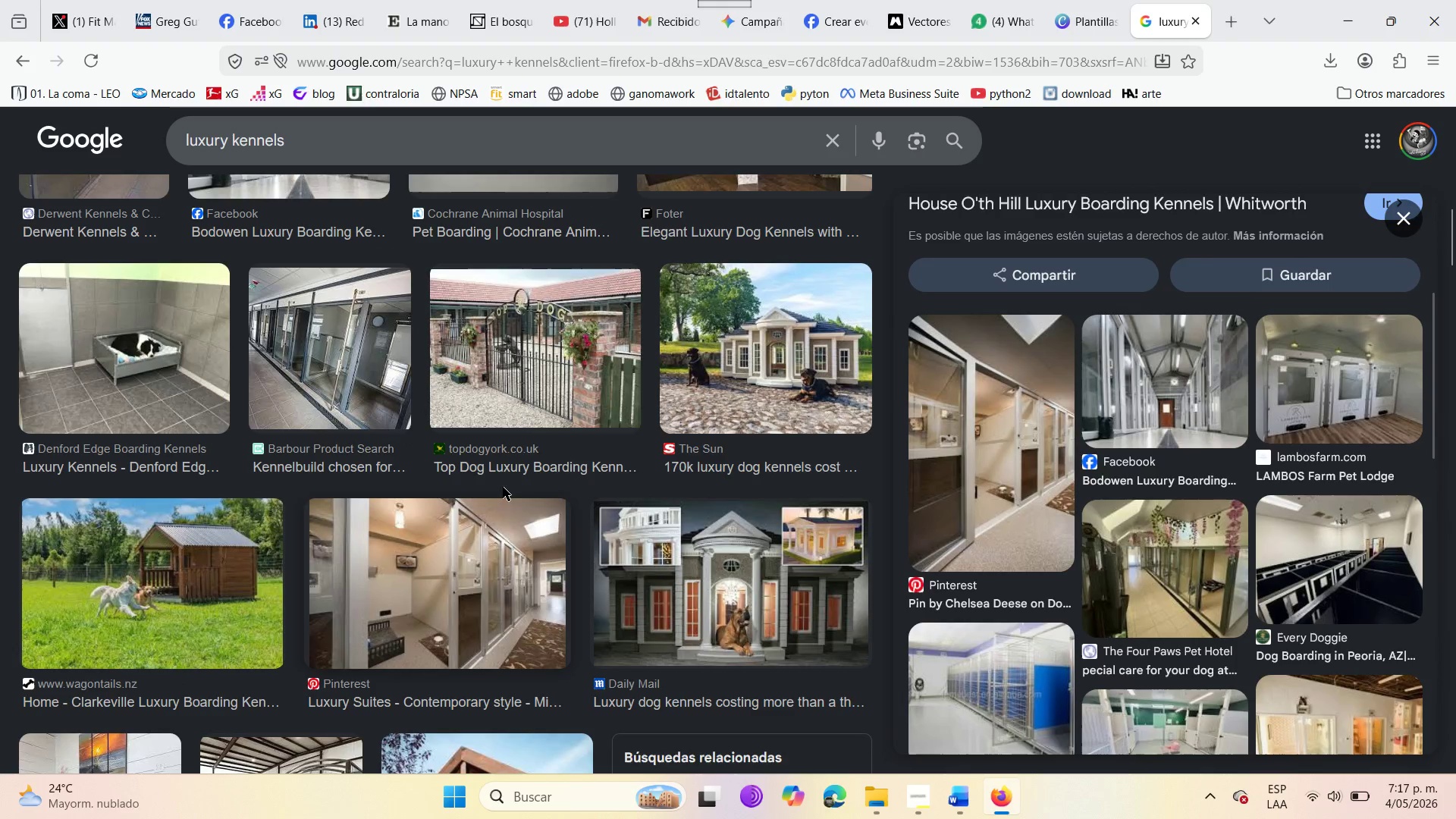 
left_click([130, 610])
 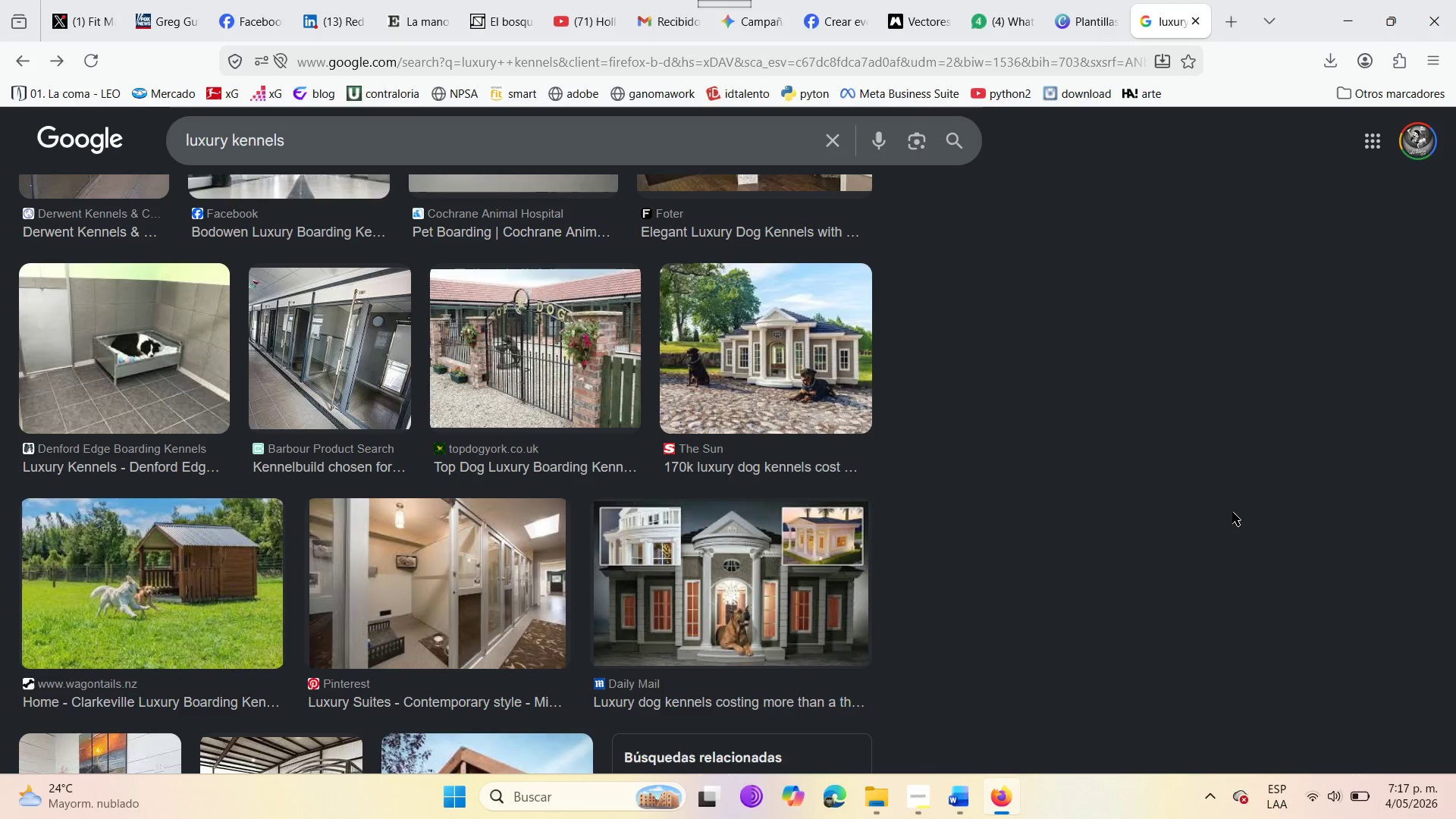 
wait(15.39)
 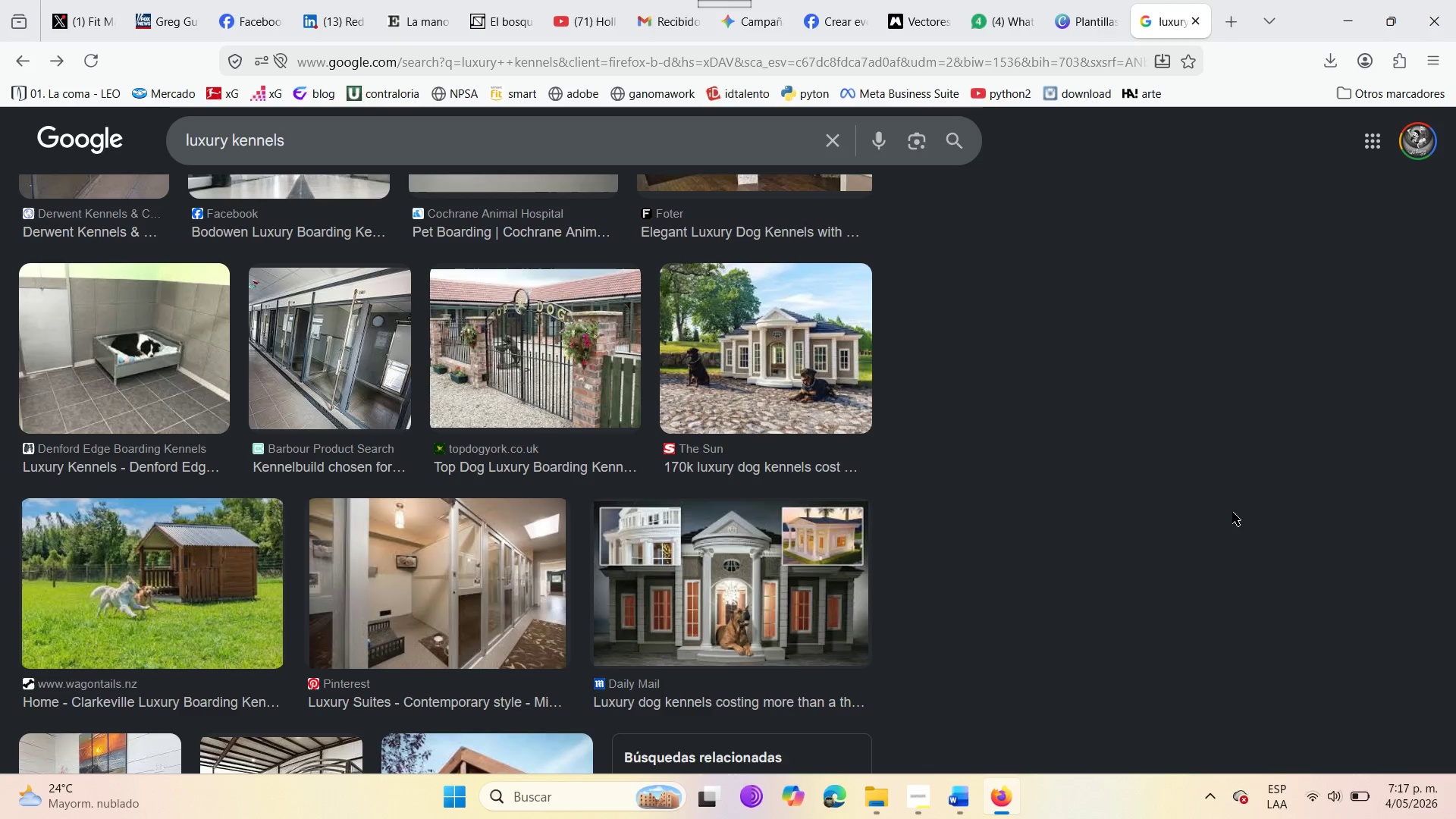 
left_click([121, 575])
 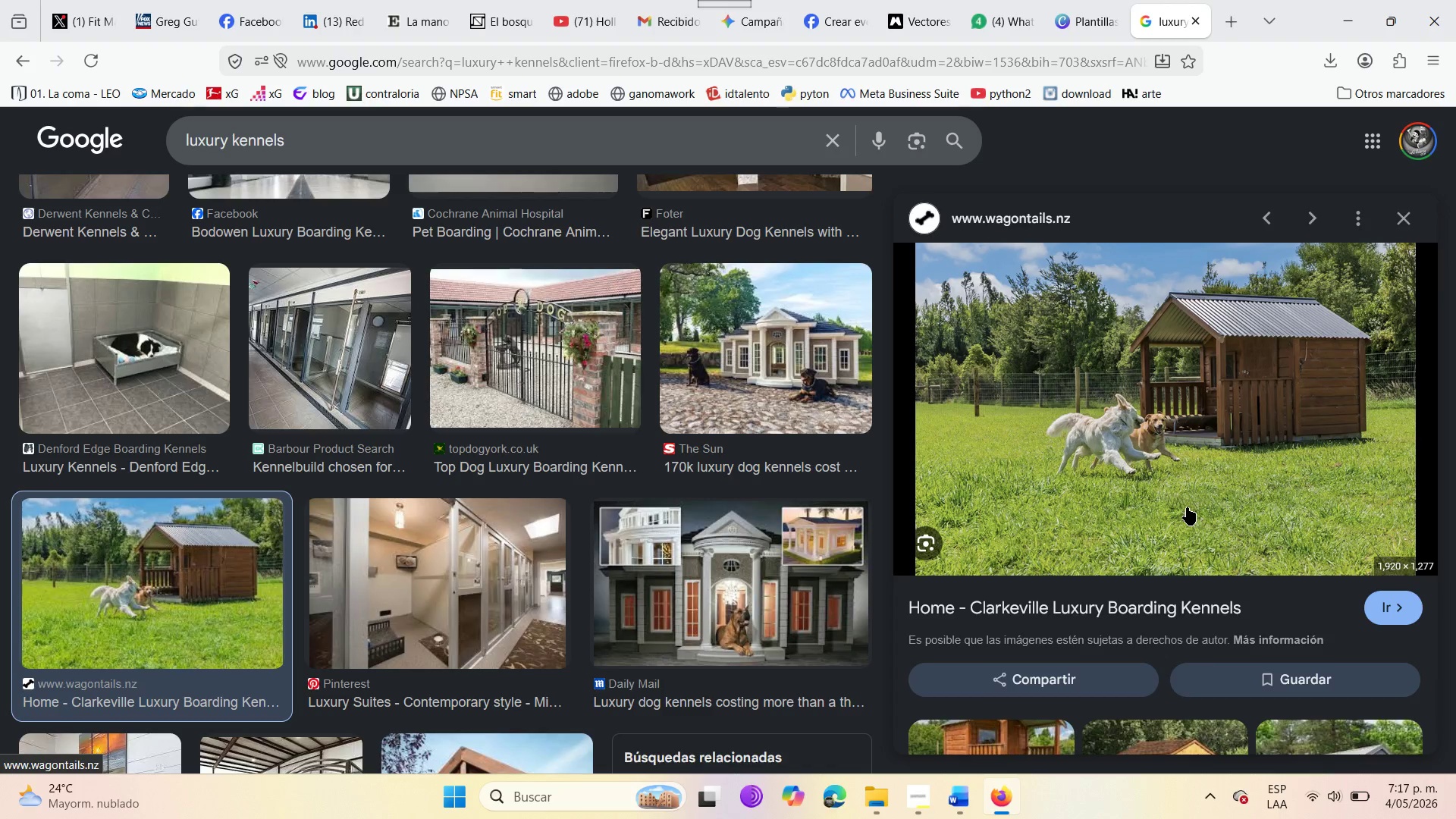 
wait(6.28)
 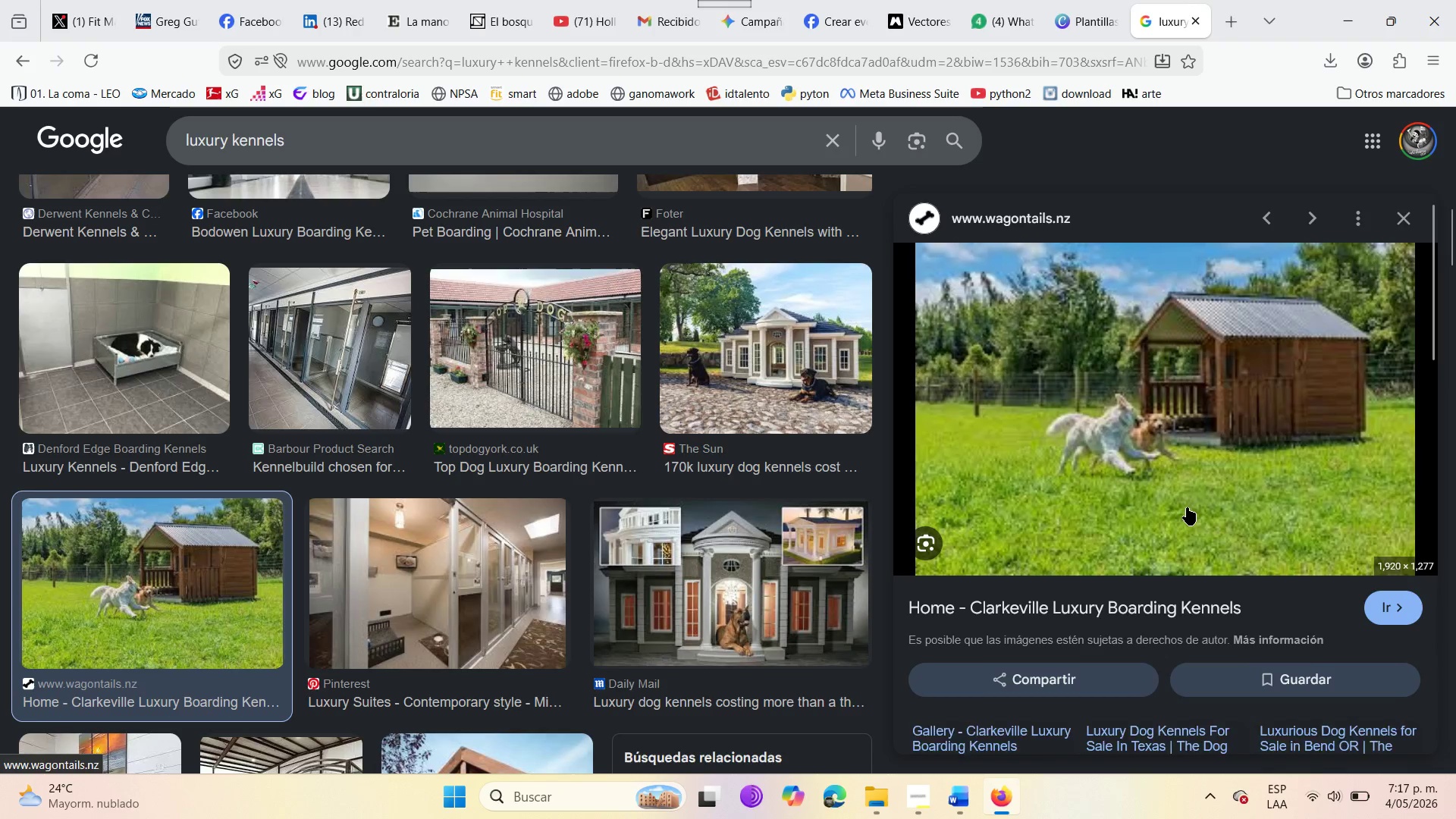 
scroll: coordinate [537, 593], scroll_direction: down, amount: 5.0
 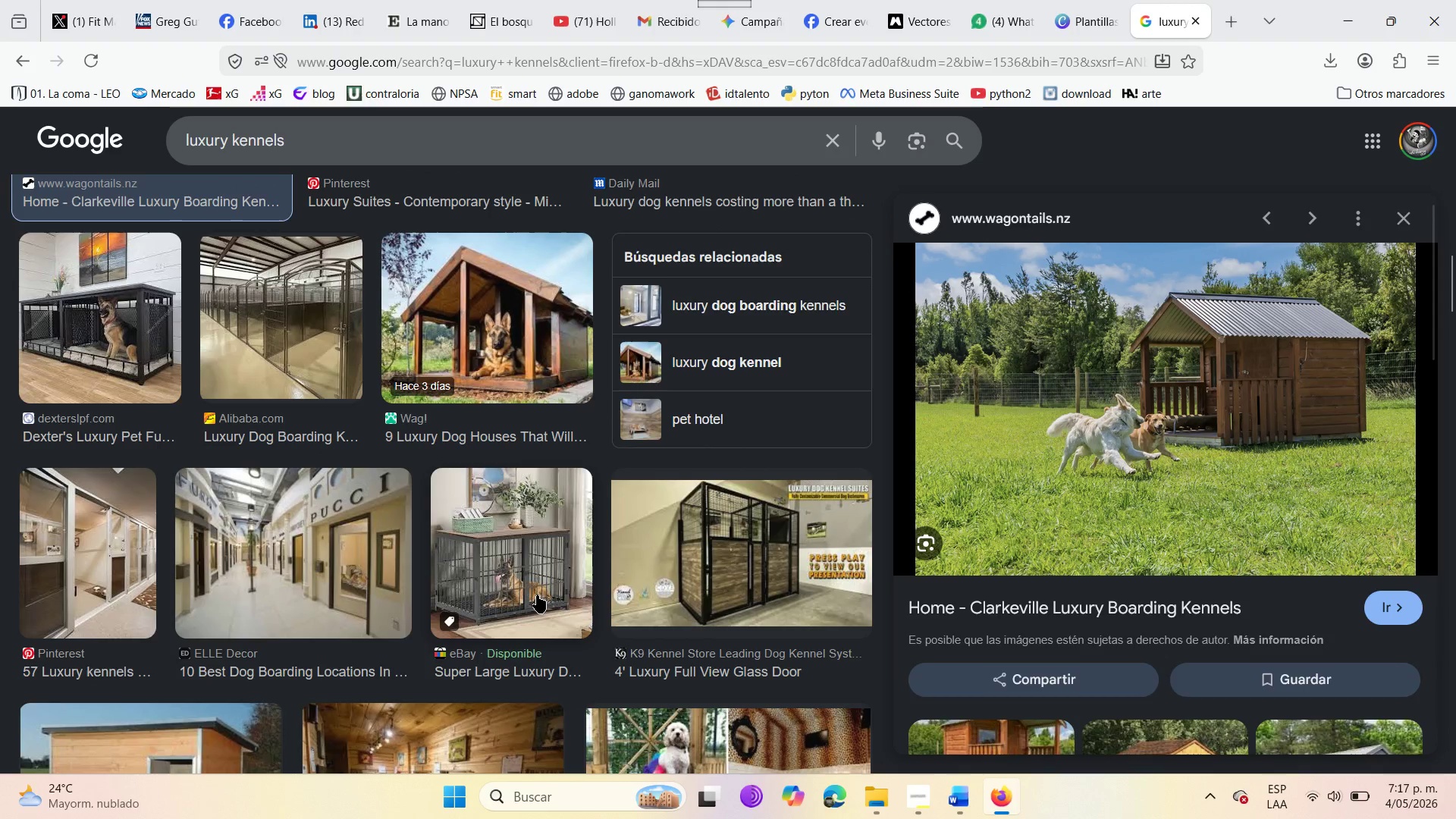 
mouse_move([1054, 74])
 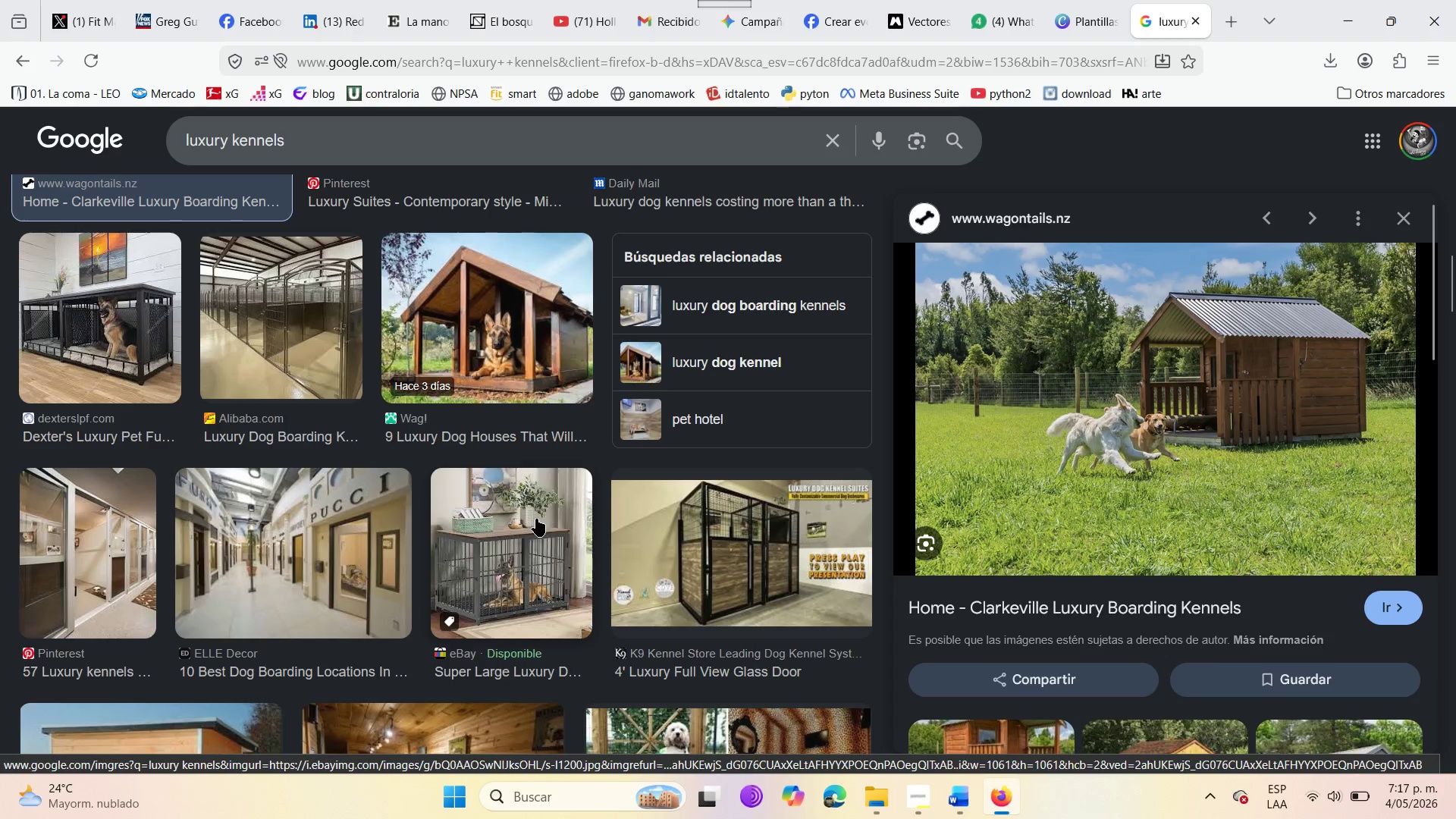 
wait(10.66)
 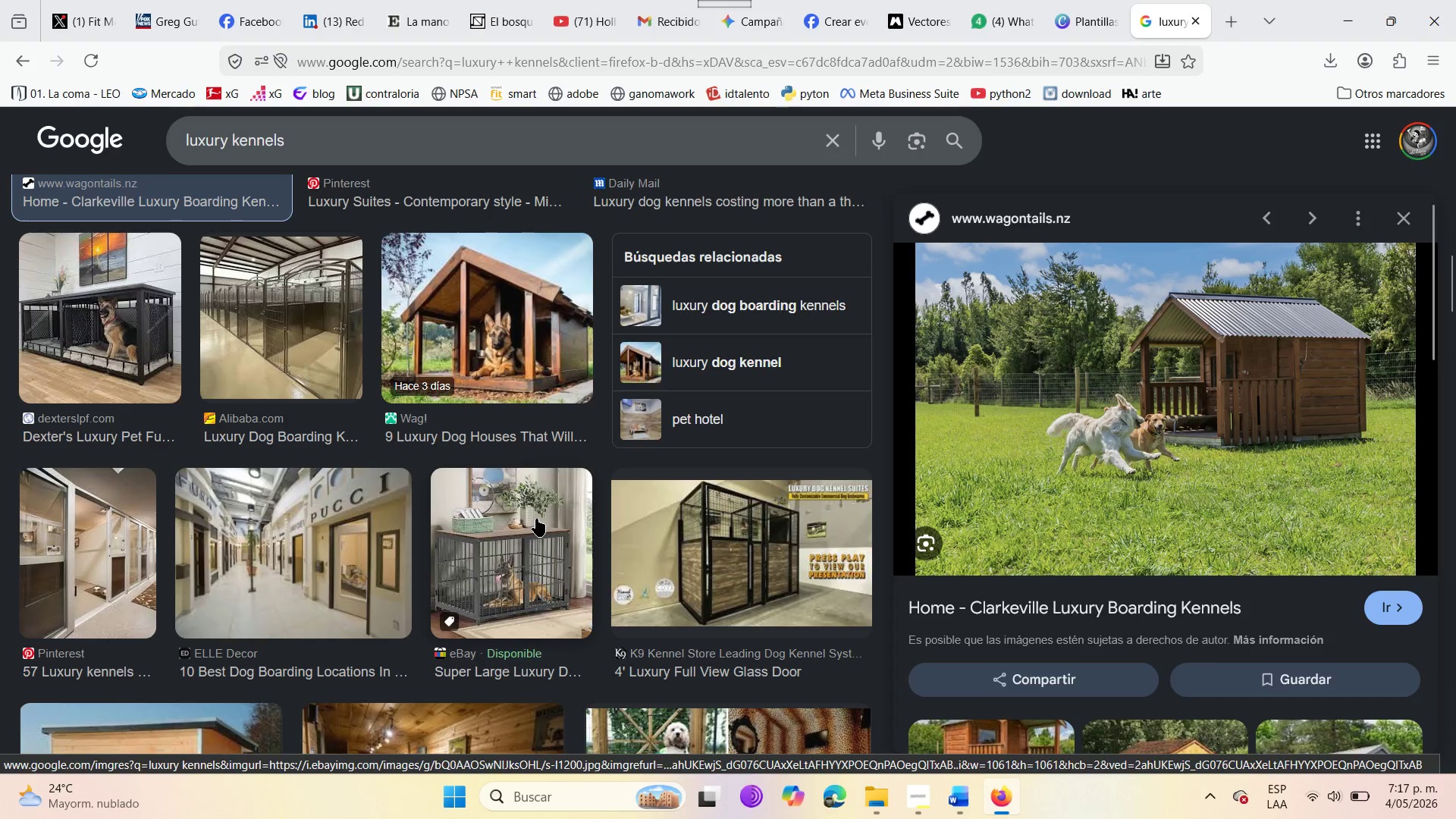 
left_click([1078, 0])
 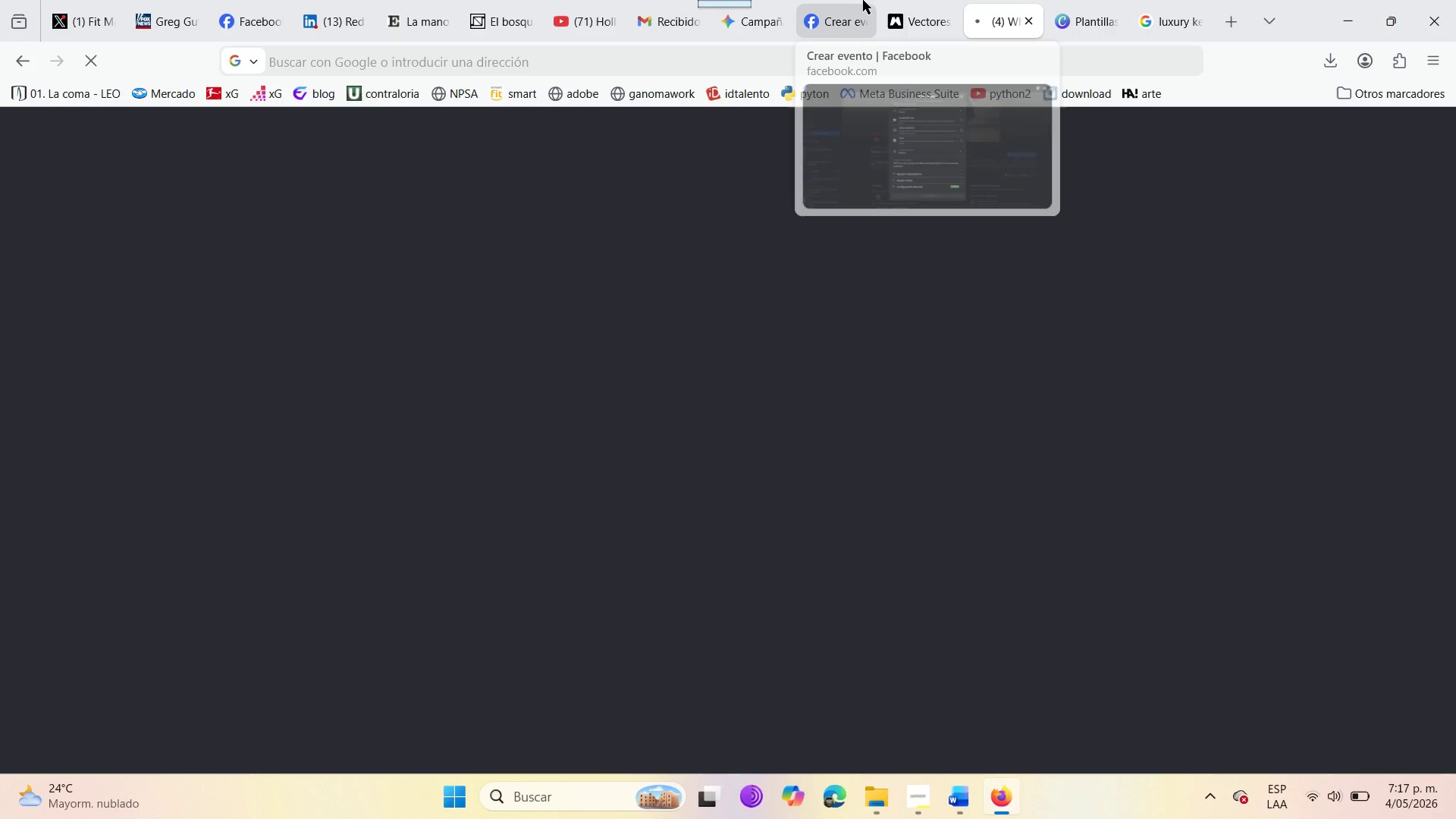 
left_click_drag(start_coordinate=[905, 0], to_coordinate=[516, 142])
 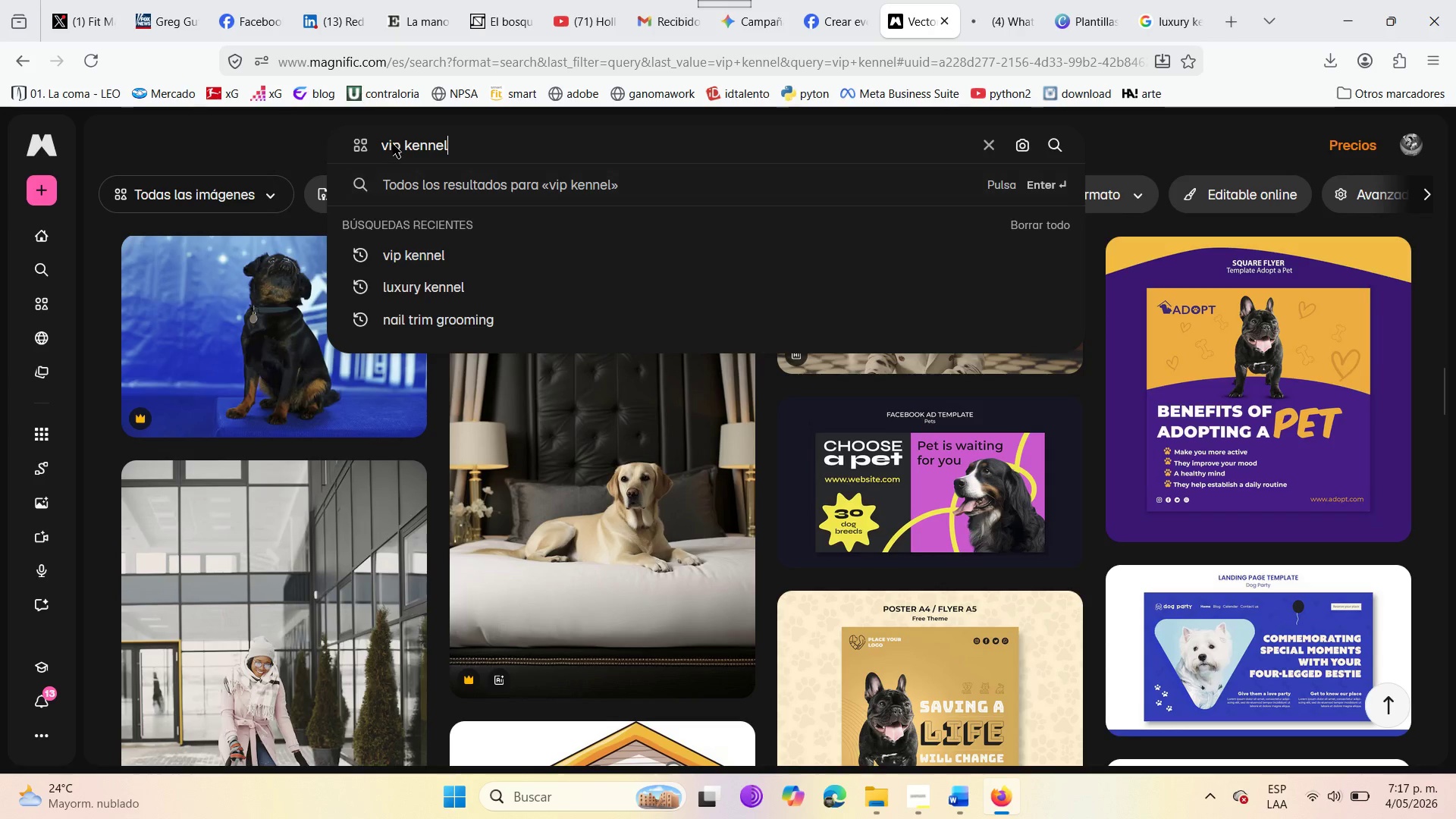 
left_click([397, 136])
 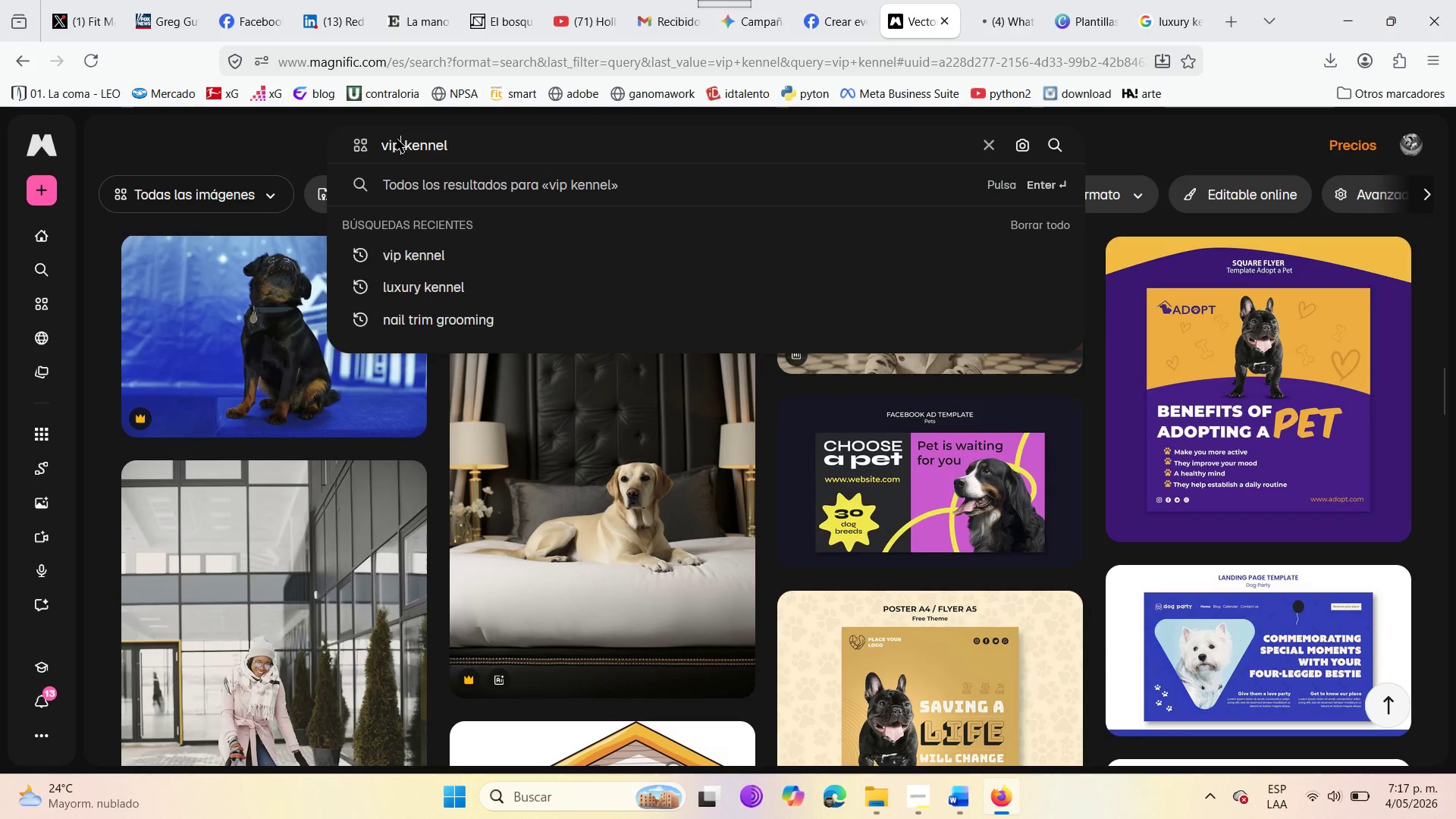 
hold_key(key=Backspace, duration=1.2)
 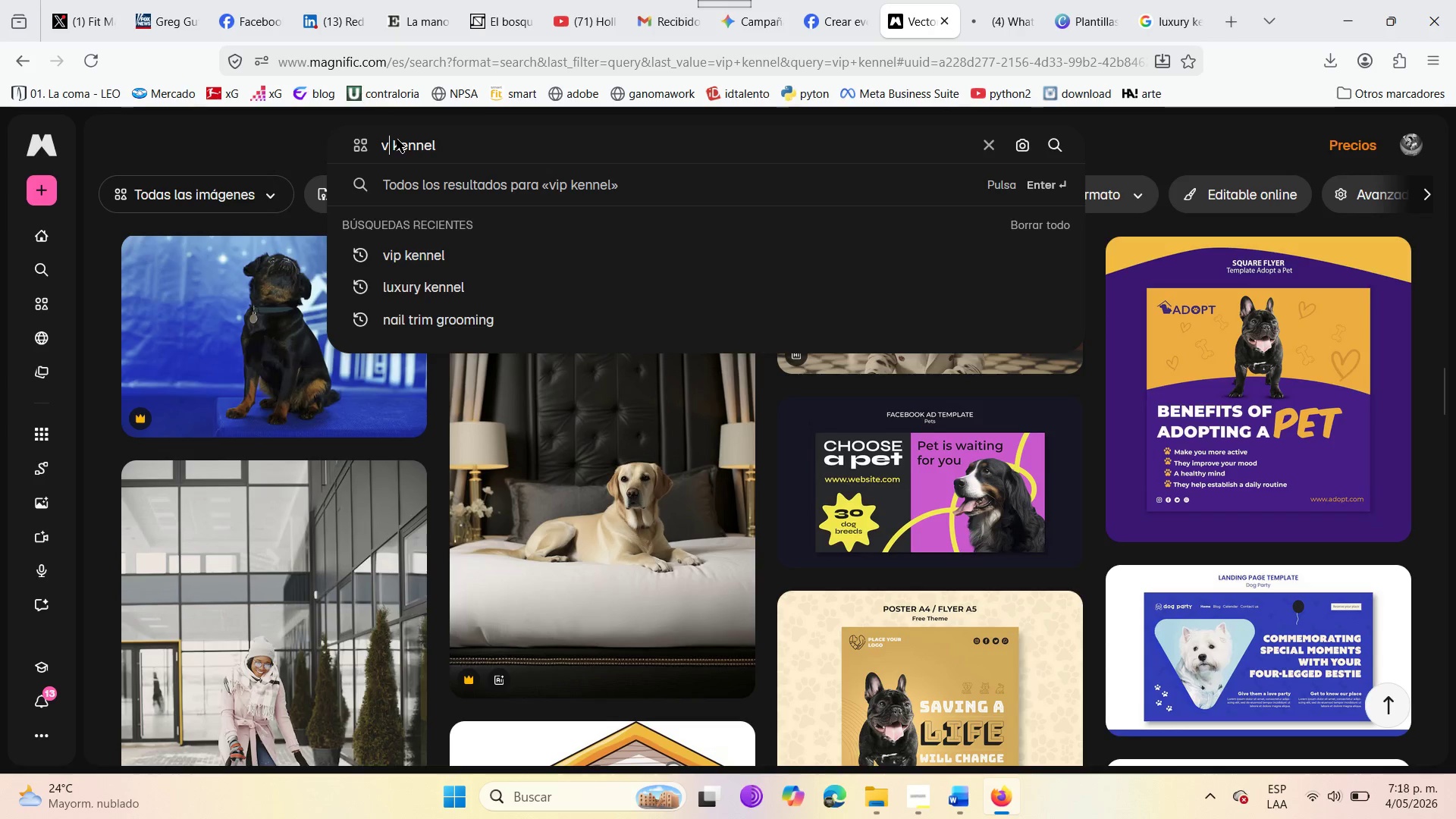 
key(Backspace)
key(Backspace)
type(boarding )
 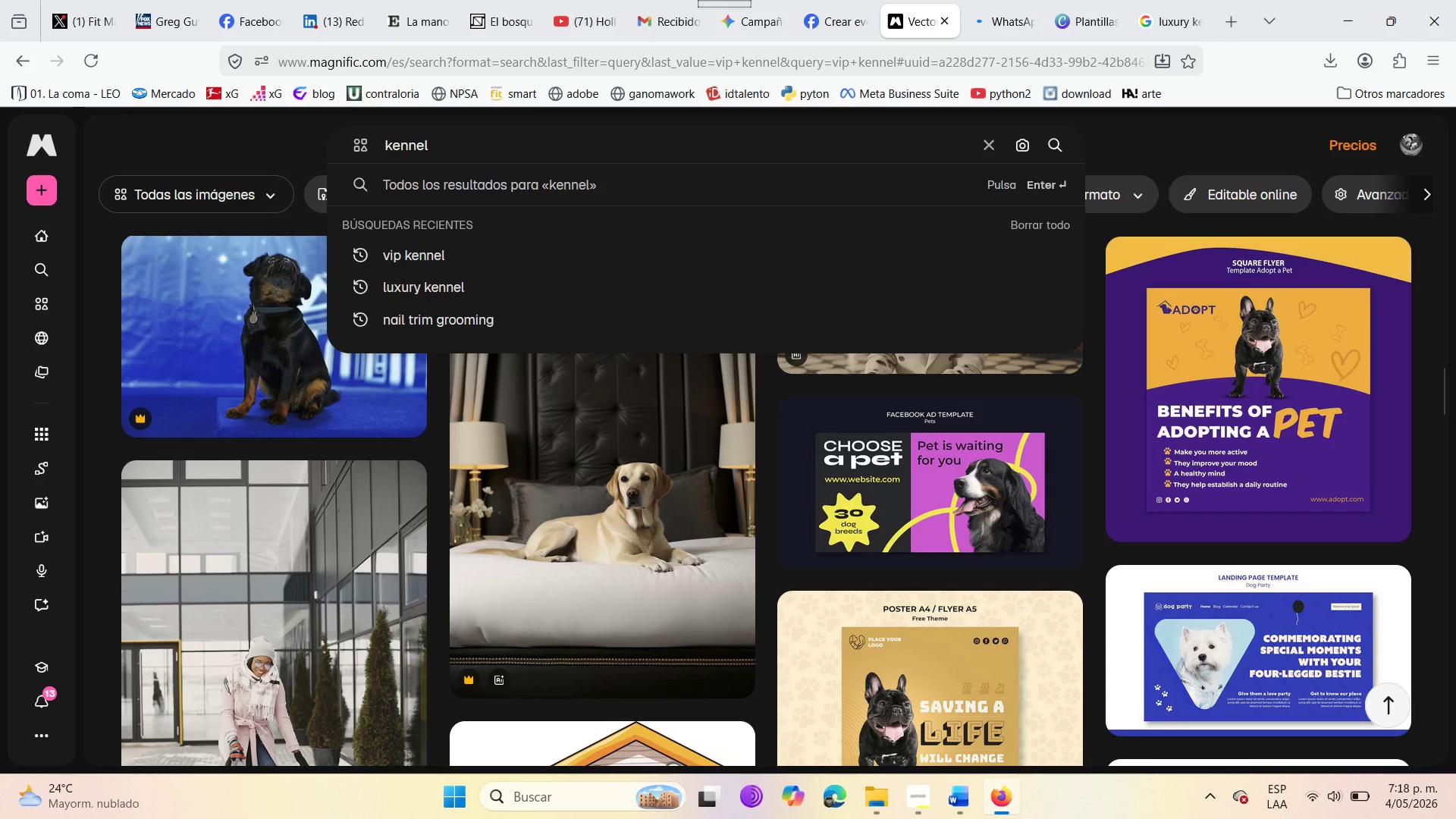 
key(Enter)
 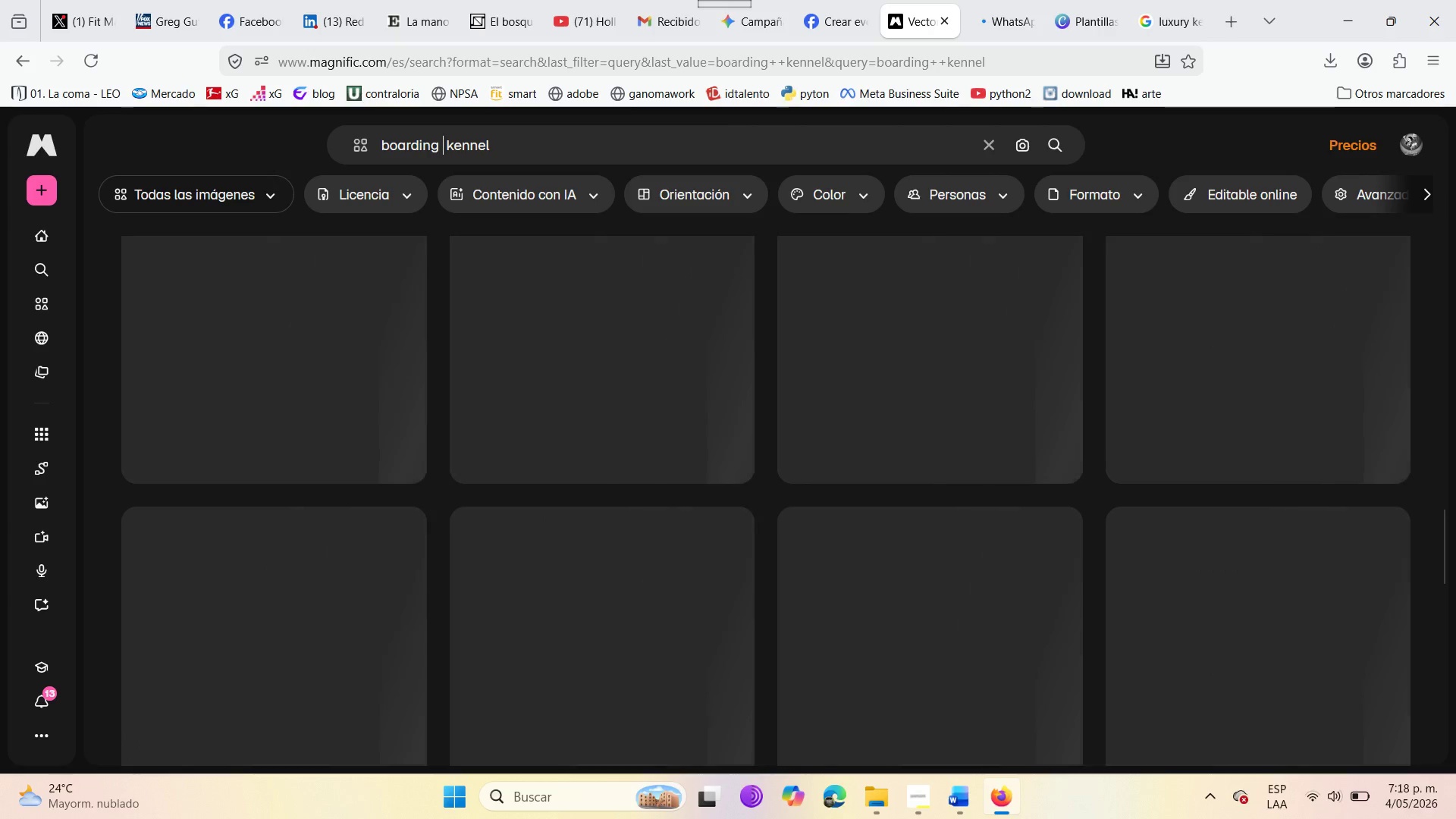 
wait(12.45)
 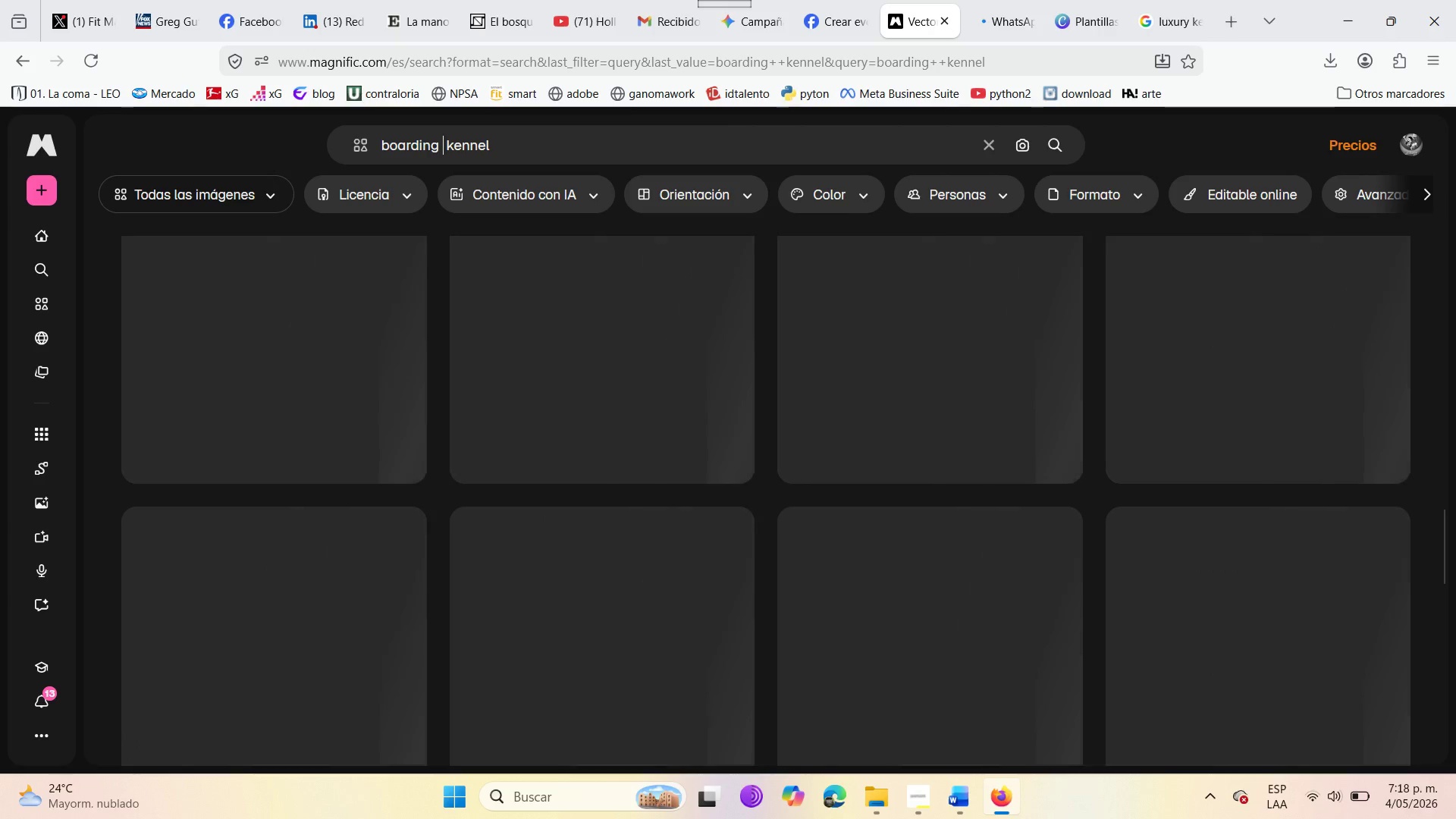 
left_click([917, 804])
 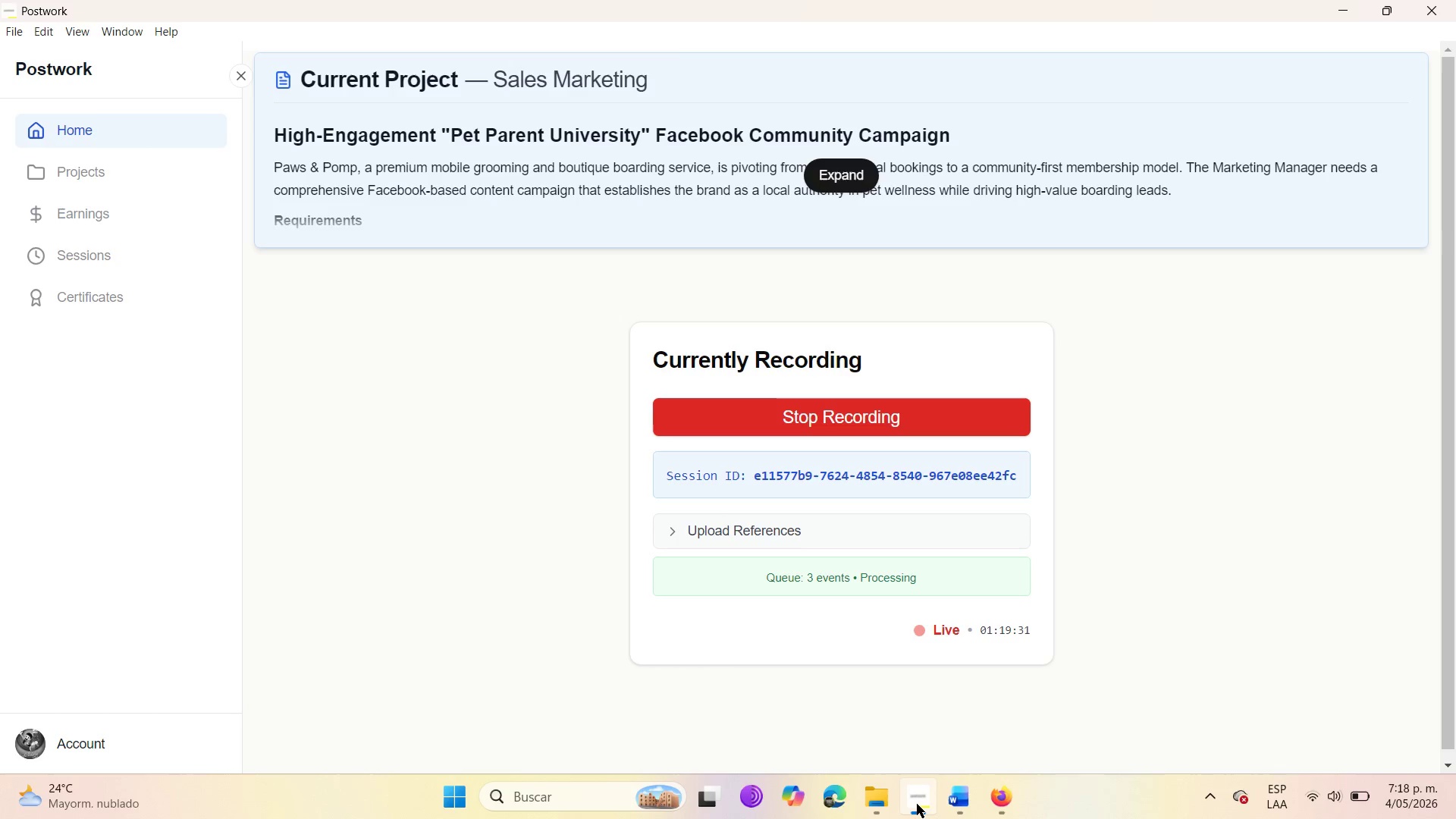 
left_click([917, 804])
 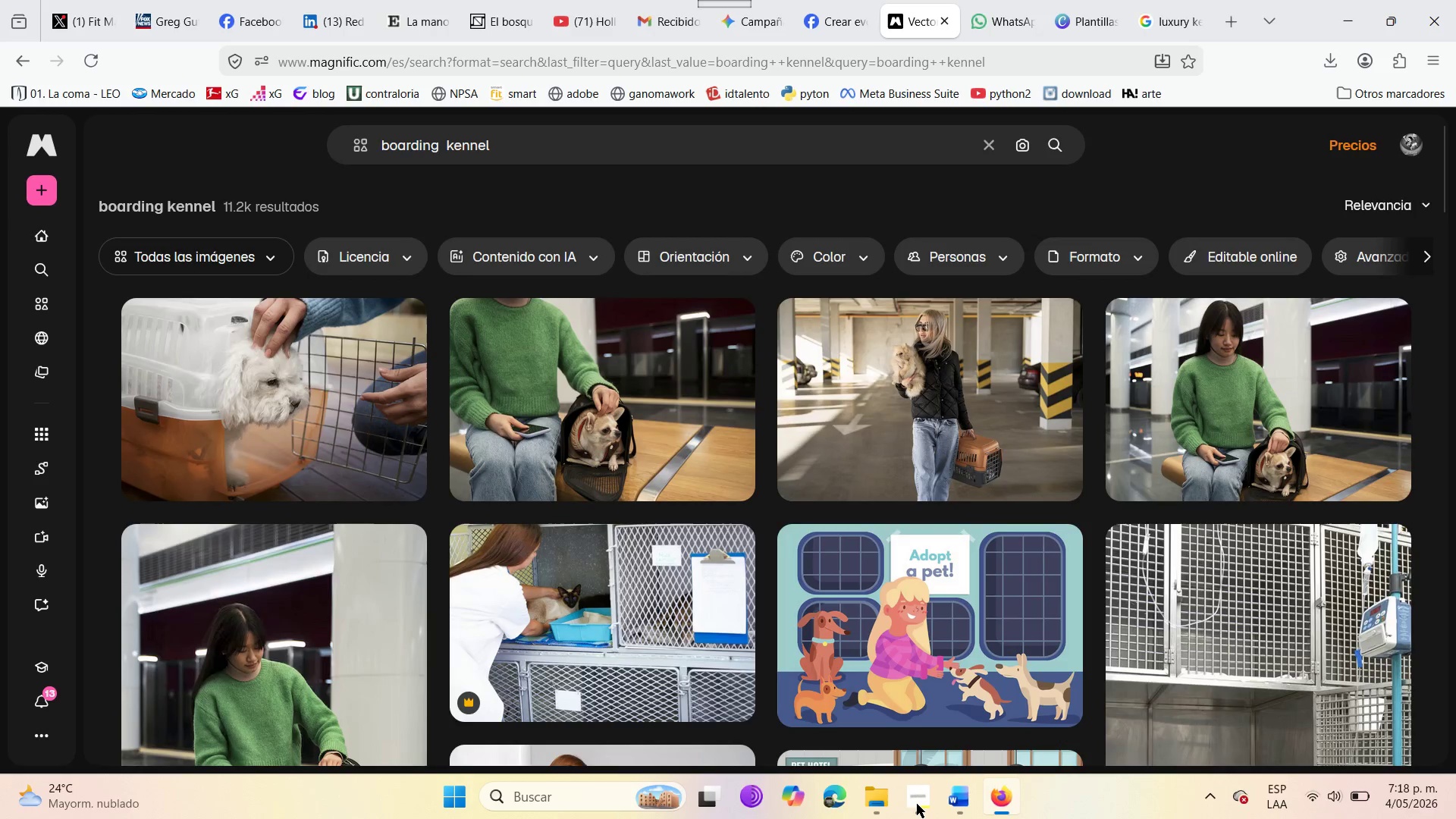 
left_click([917, 804])
 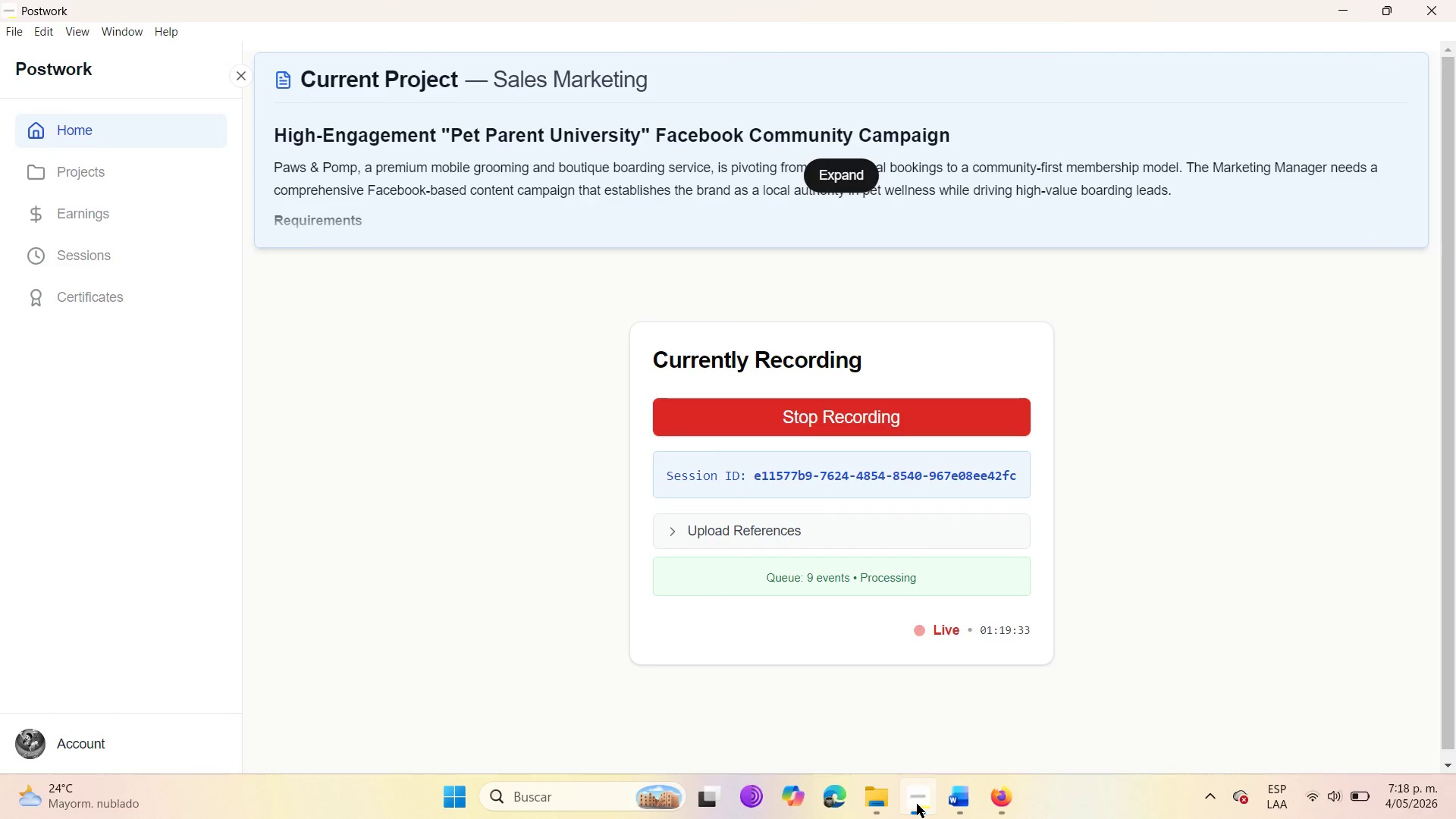 
left_click([917, 804])
 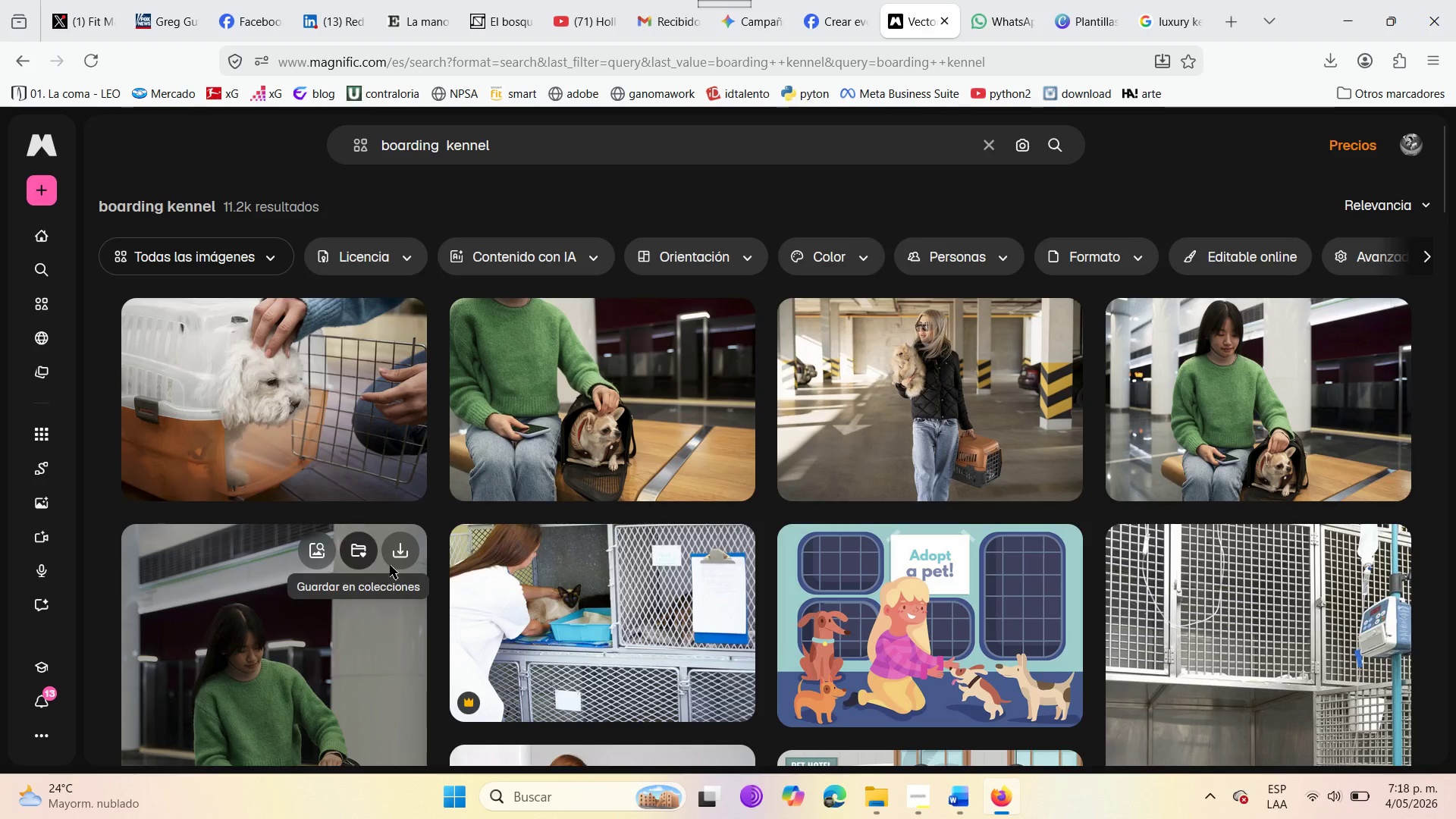 
scroll: coordinate [542, 543], scroll_direction: down, amount: 25.0
 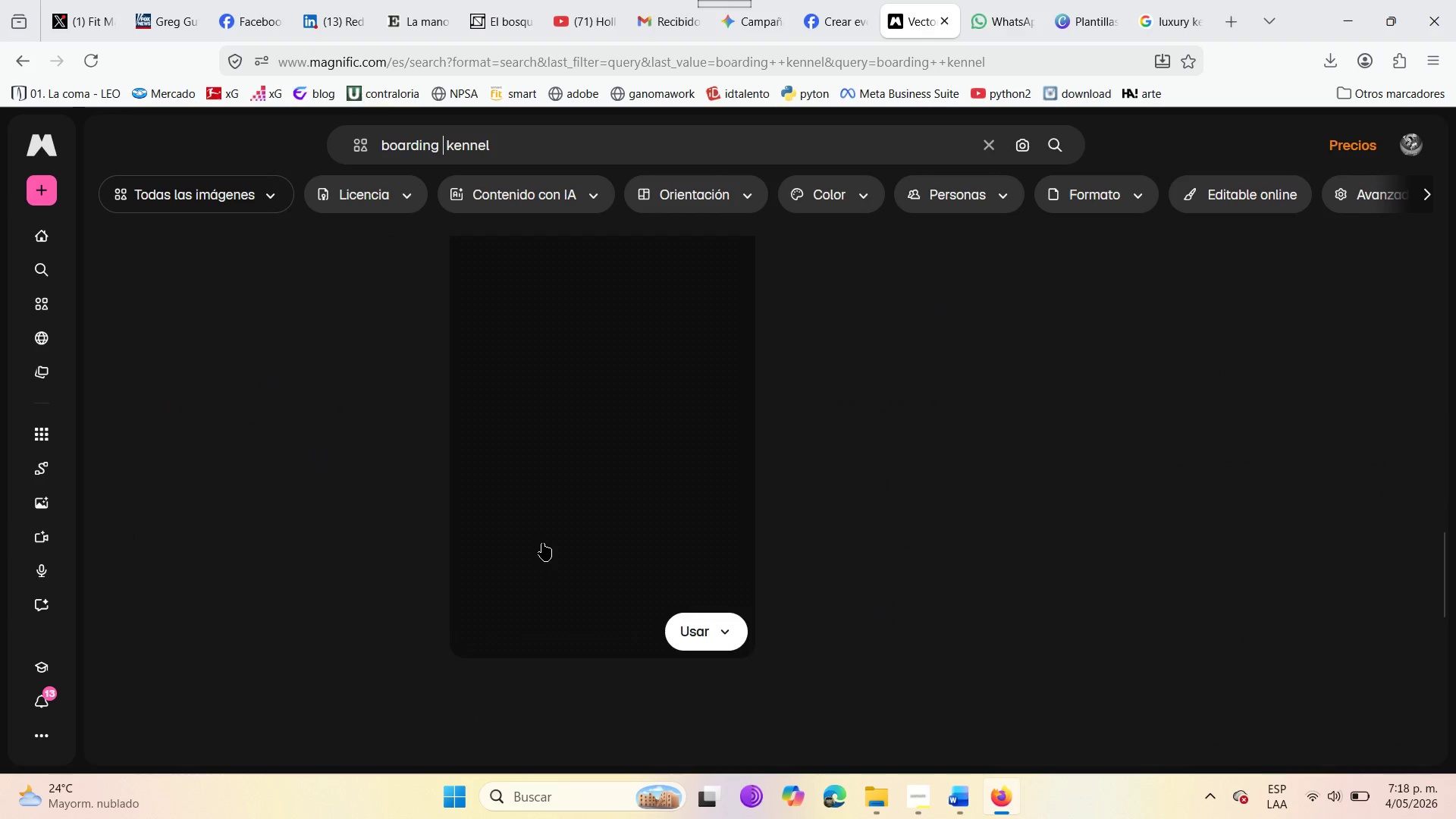 
scroll: coordinate [542, 543], scroll_direction: up, amount: 4.0
 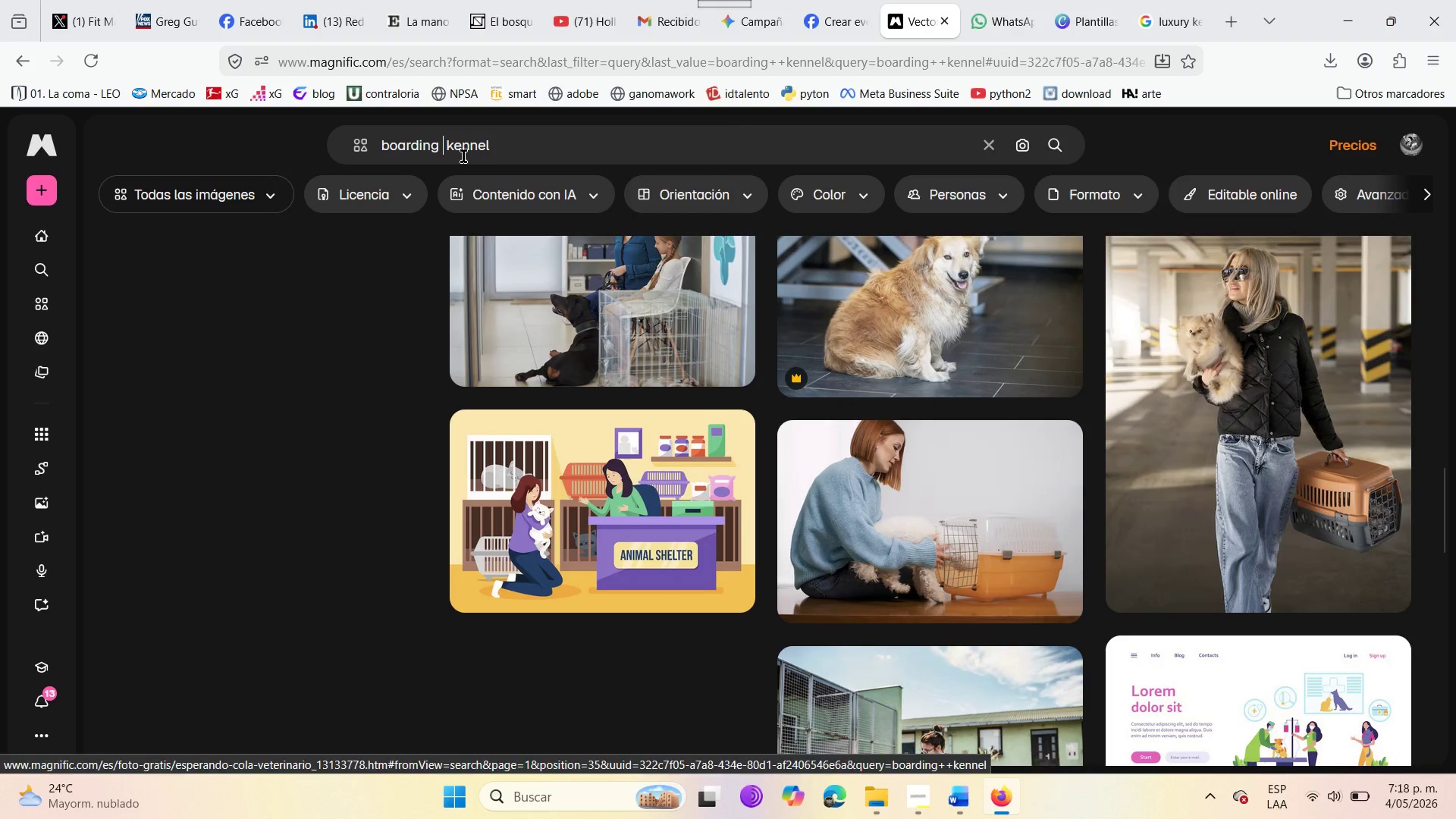 
left_click([495, 150])
 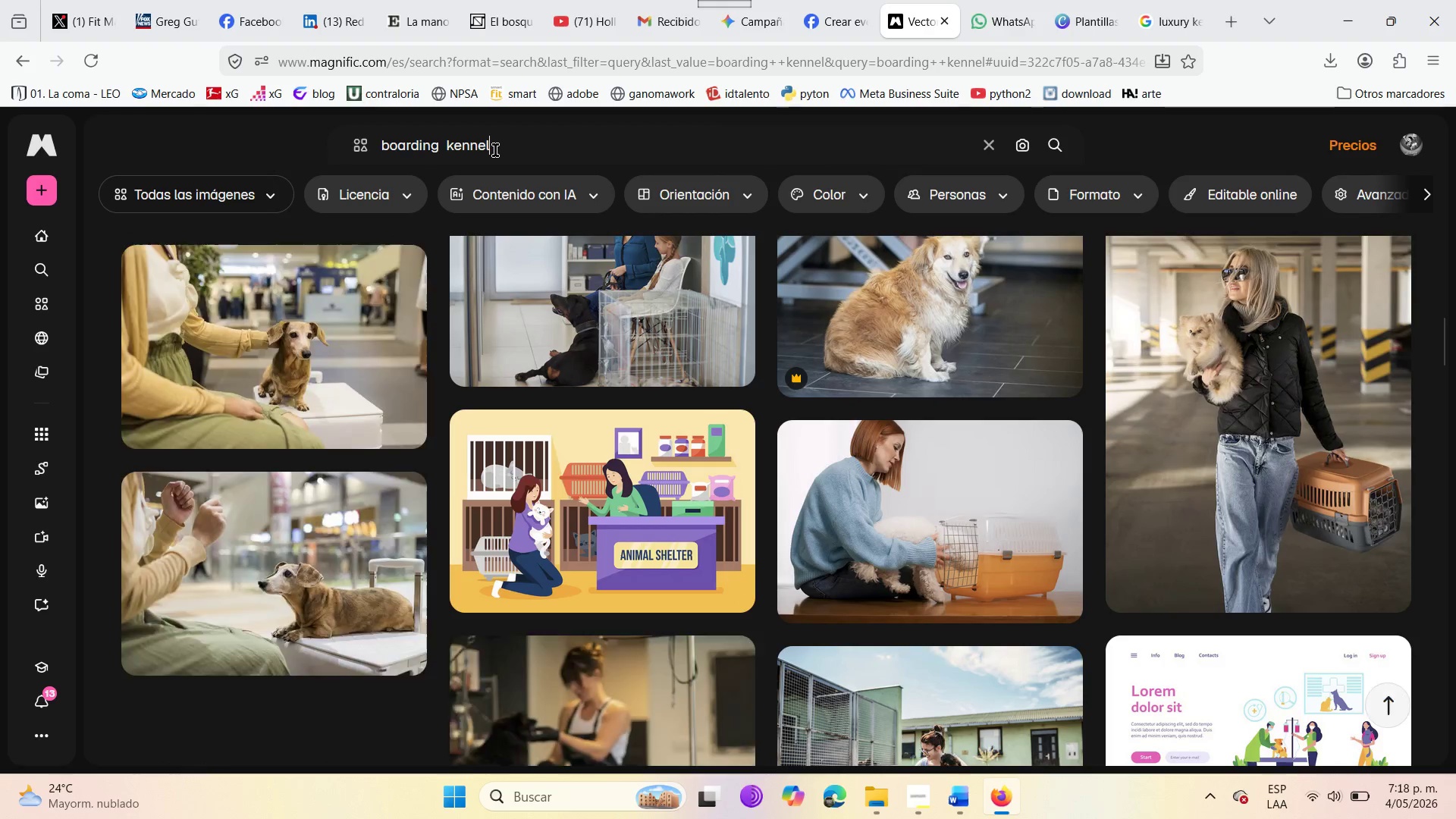 
type( luxury)
 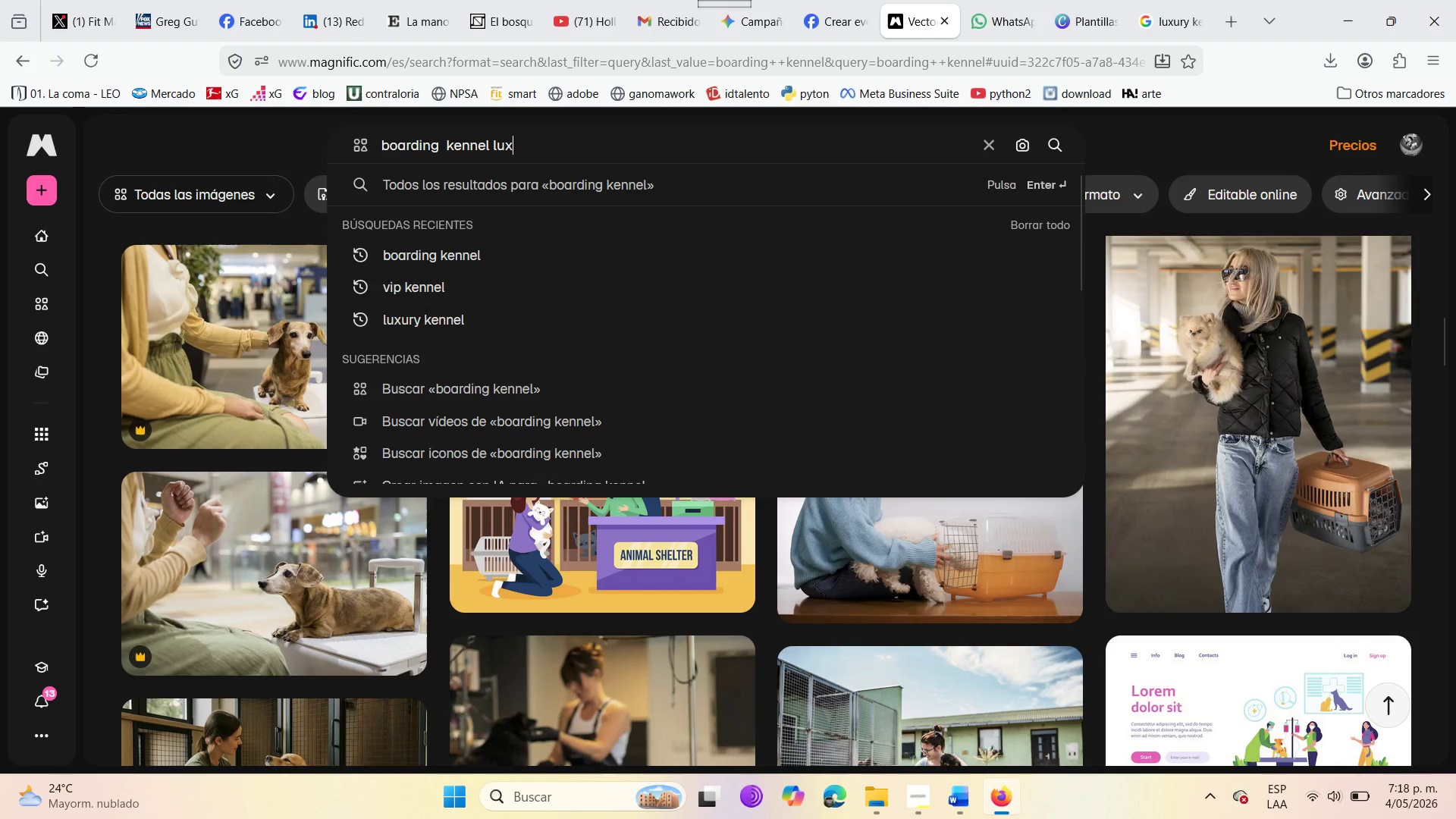 
key(Enter)
 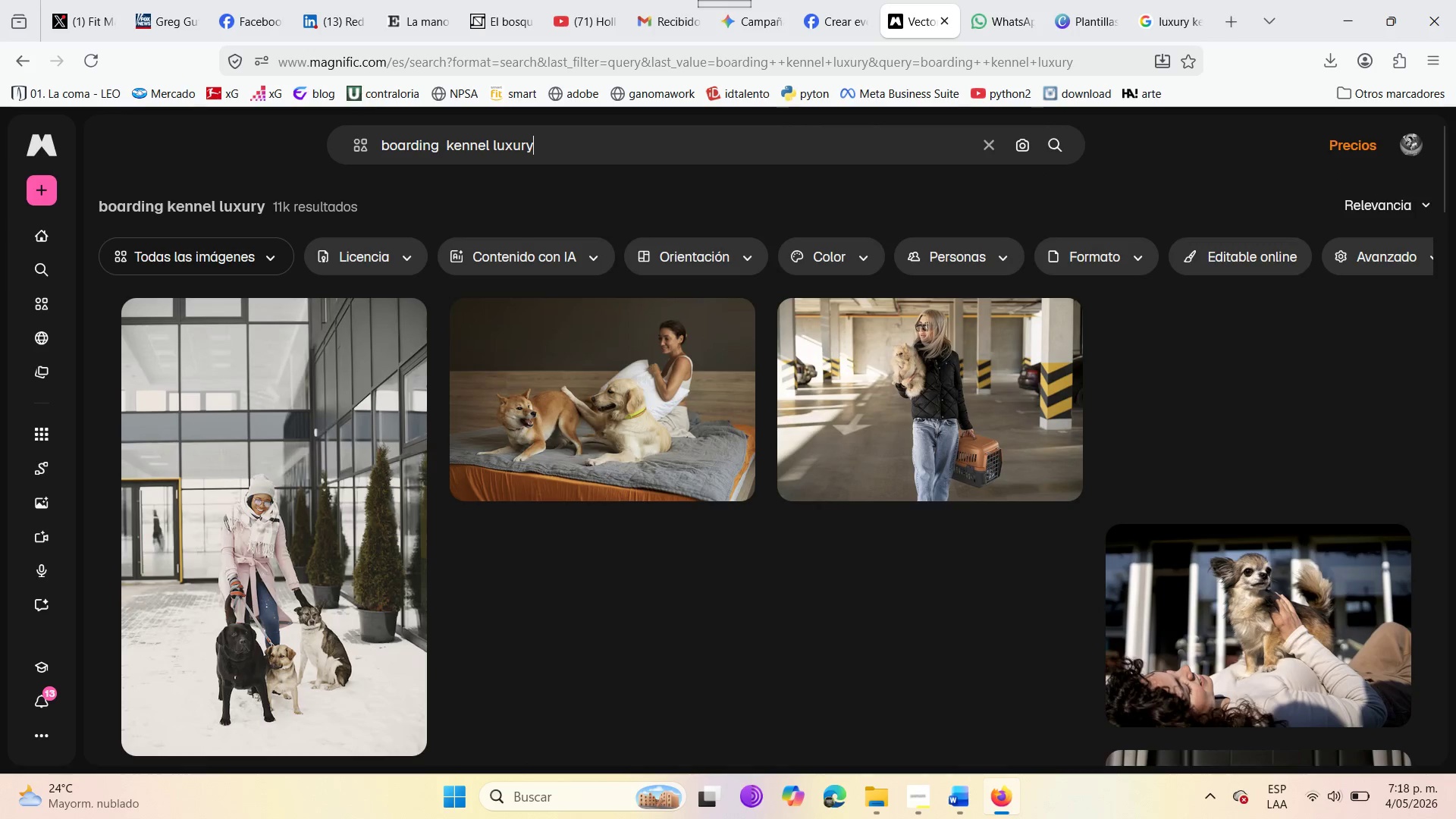 
wait(8.64)
 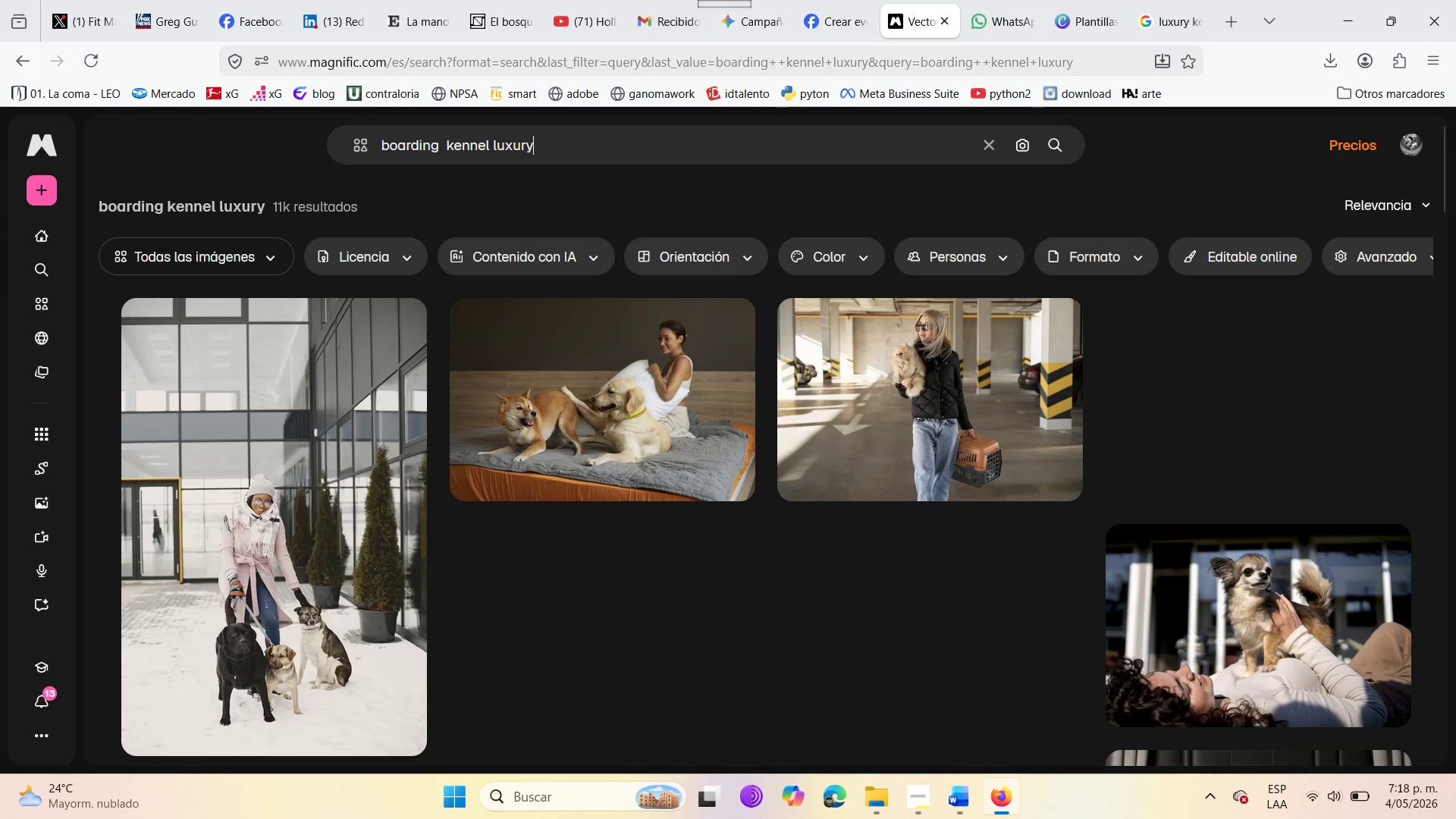 
scroll: coordinate [694, 657], scroll_direction: down, amount: 31.0
 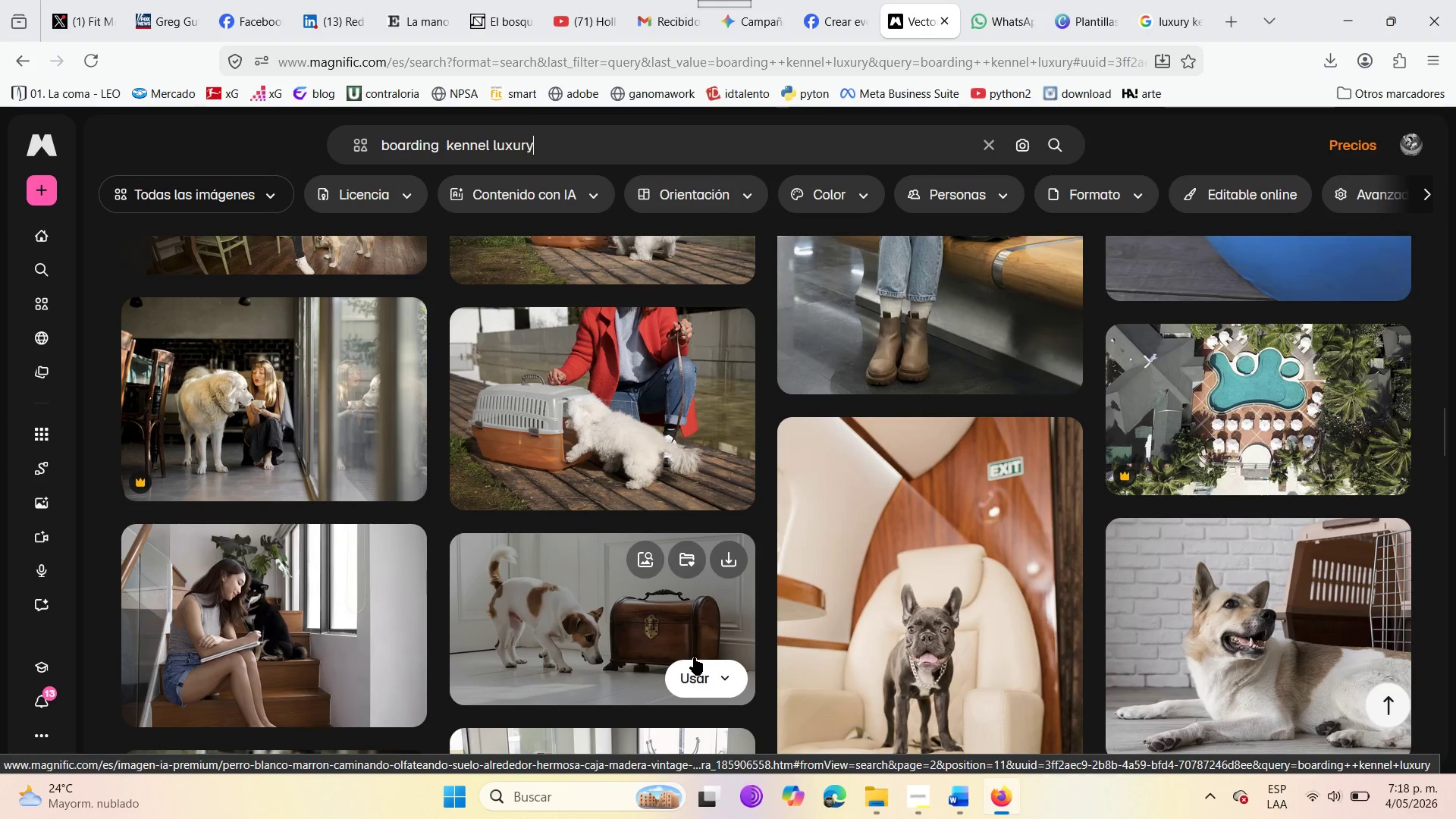 
scroll: coordinate [627, 460], scroll_direction: down, amount: 38.0
 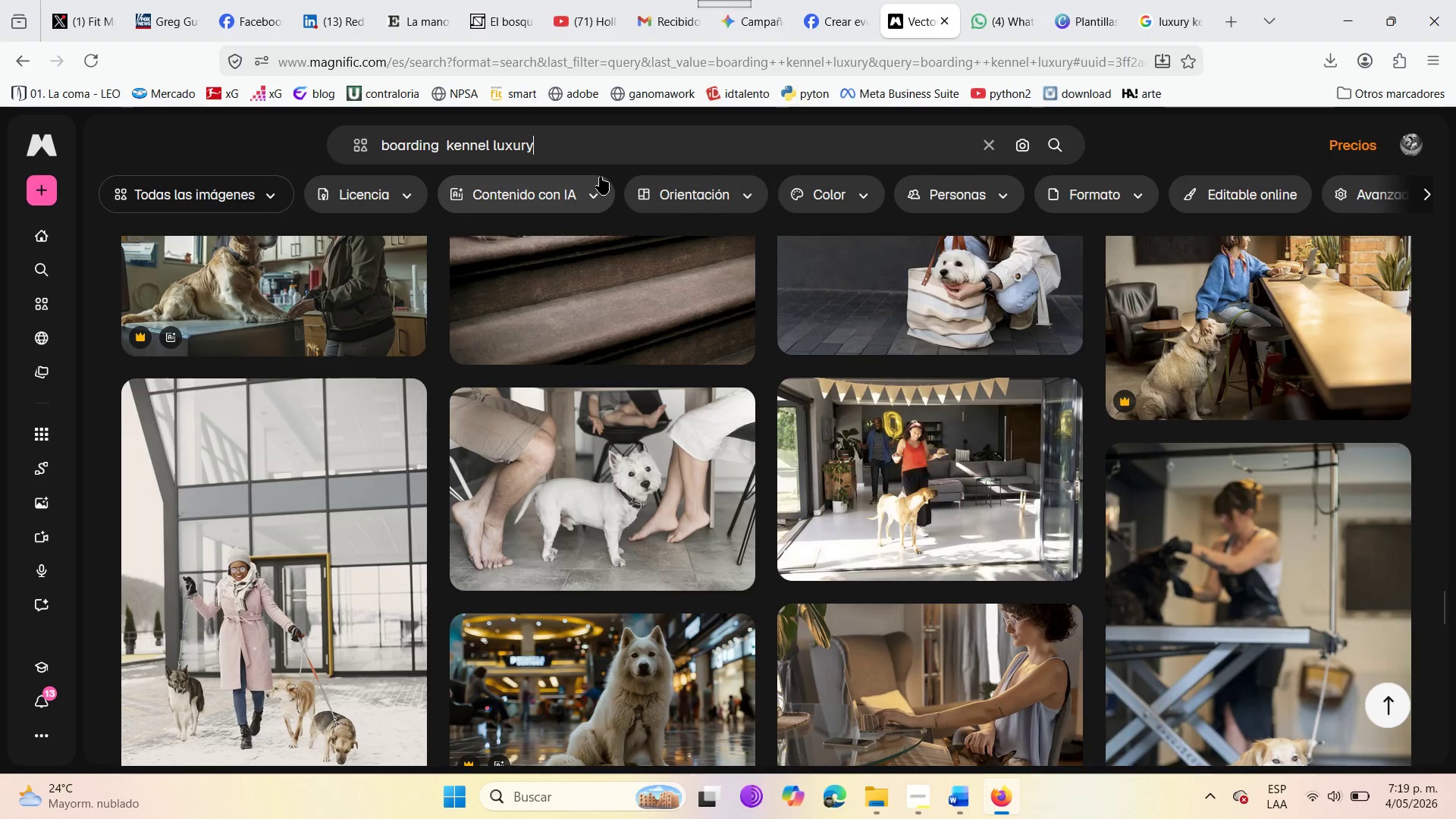 
key(Backspace)
key(Backspace)
key(Backspace)
key(Backspace)
key(Backspace)
key(Backspace)
type(vip)
 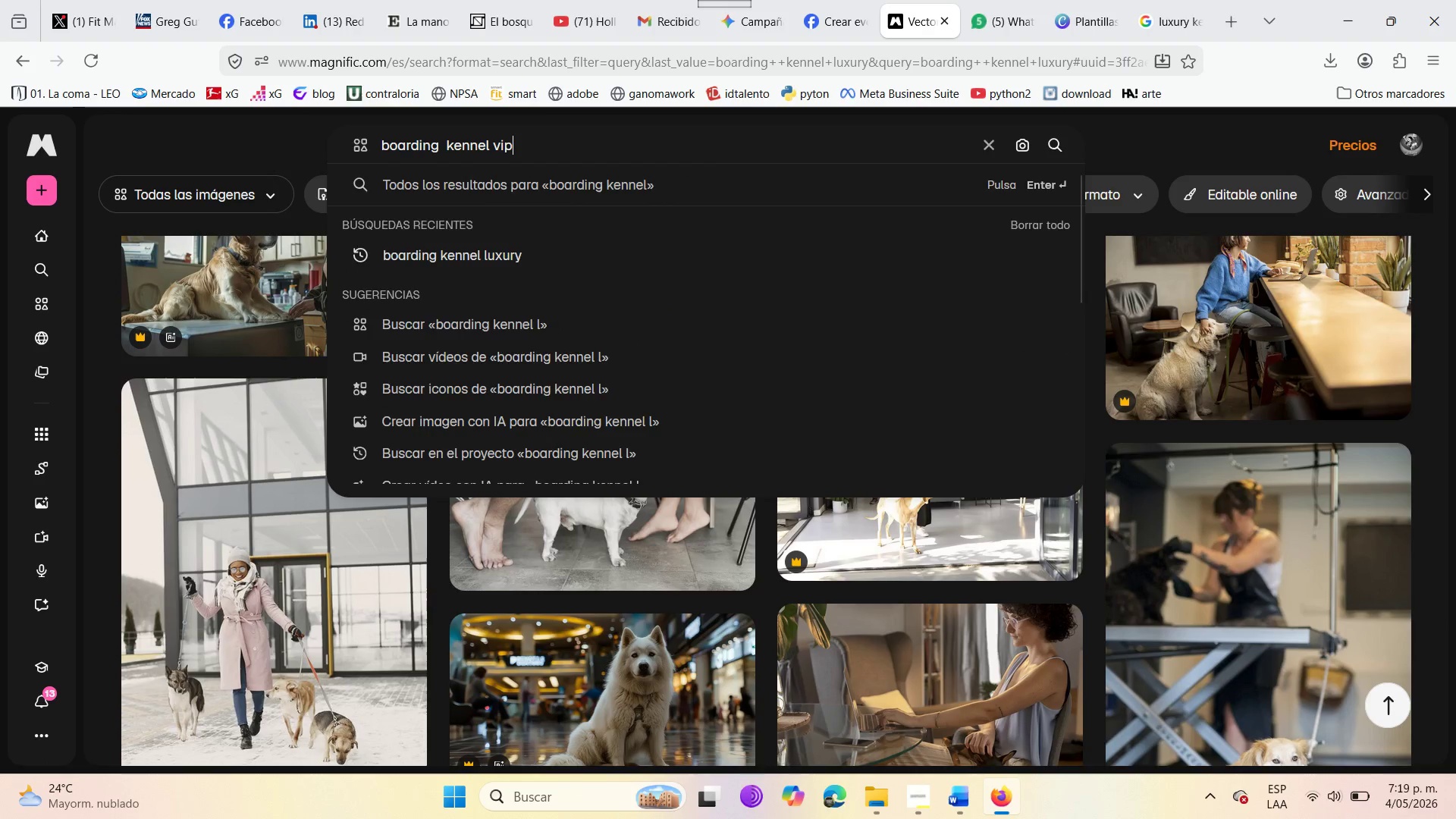 
key(Enter)
 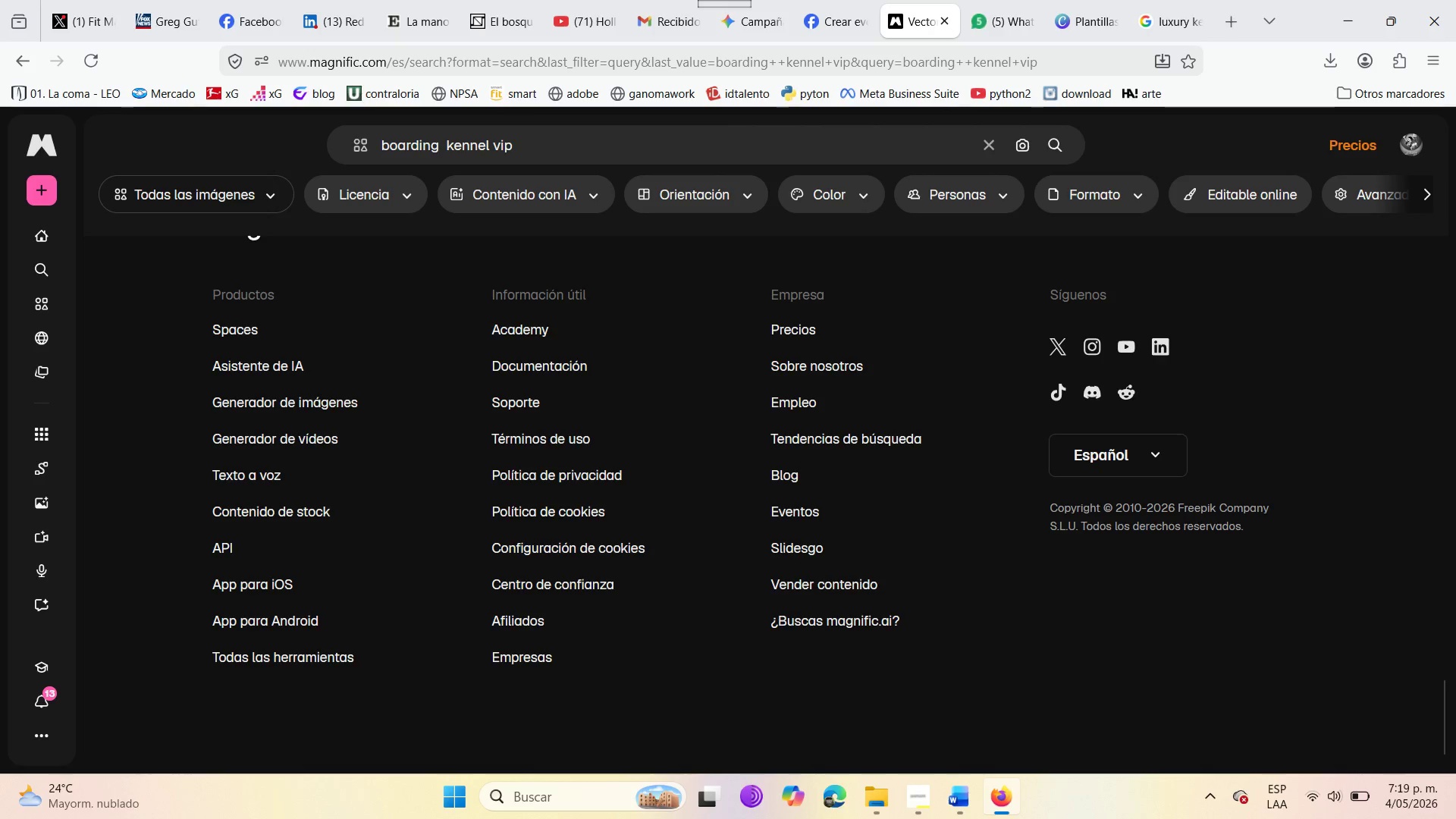 
wait(5.02)
 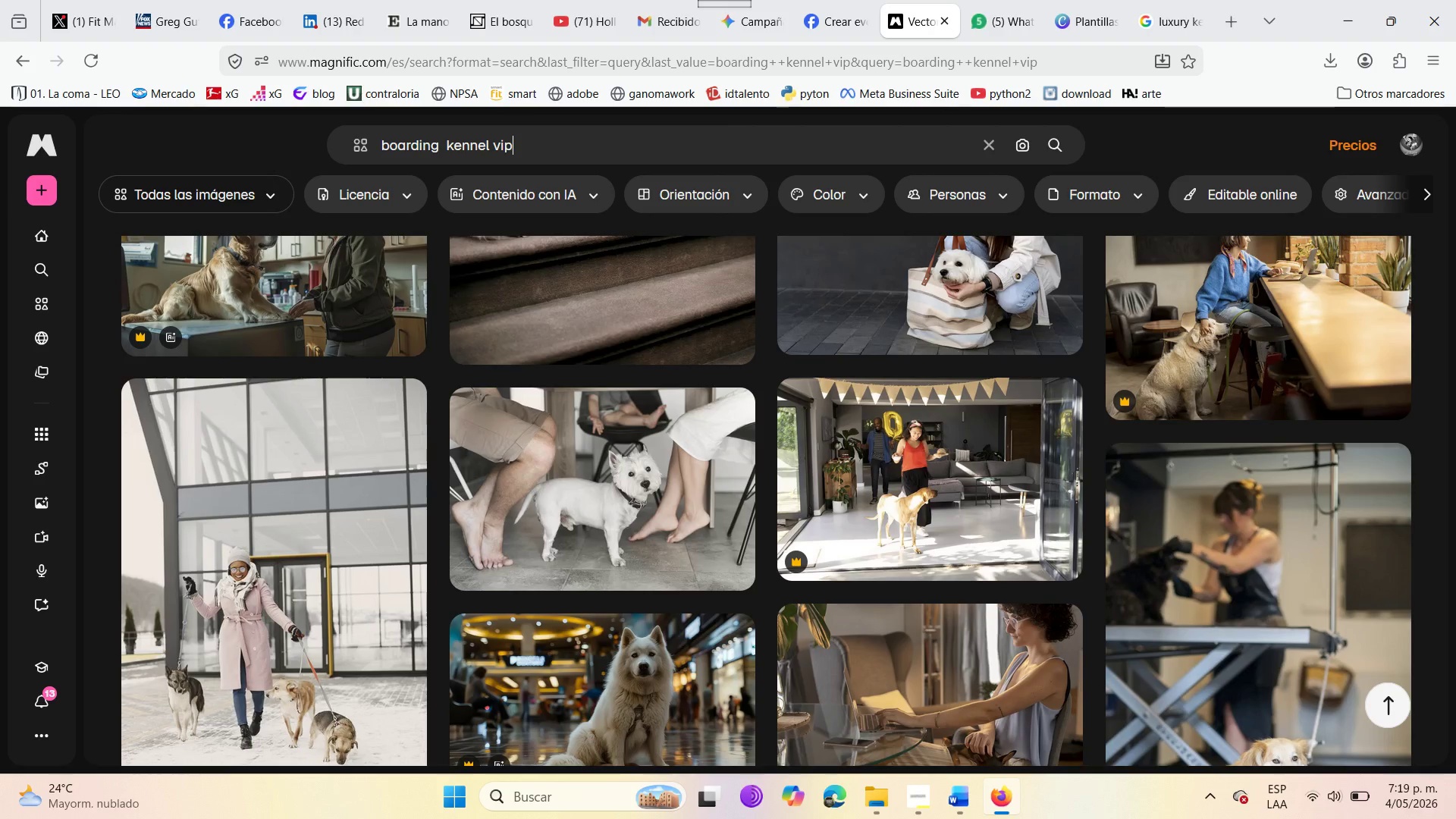 
mouse_move([921, 16])
 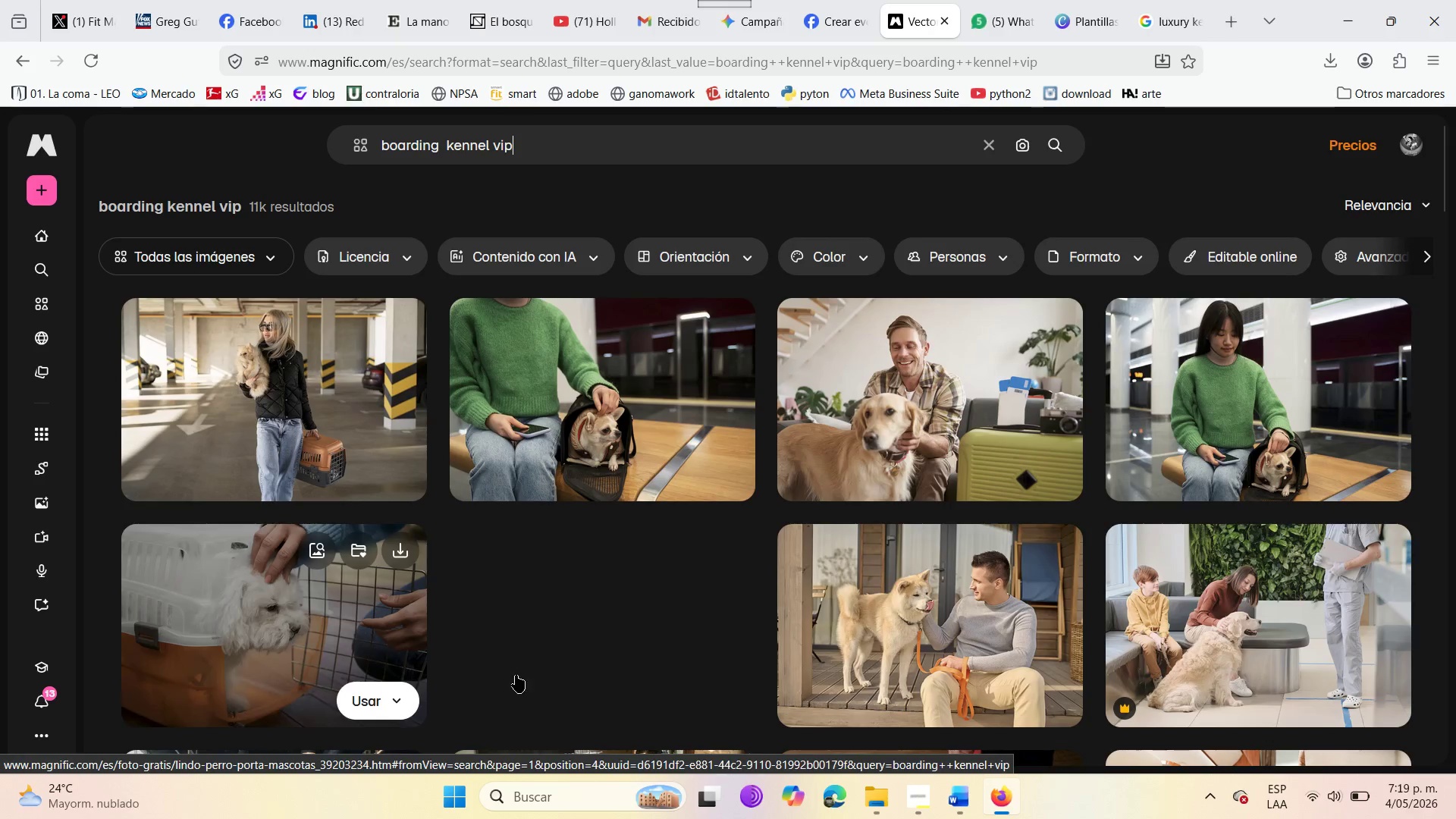 
mouse_move([1148, 670])
 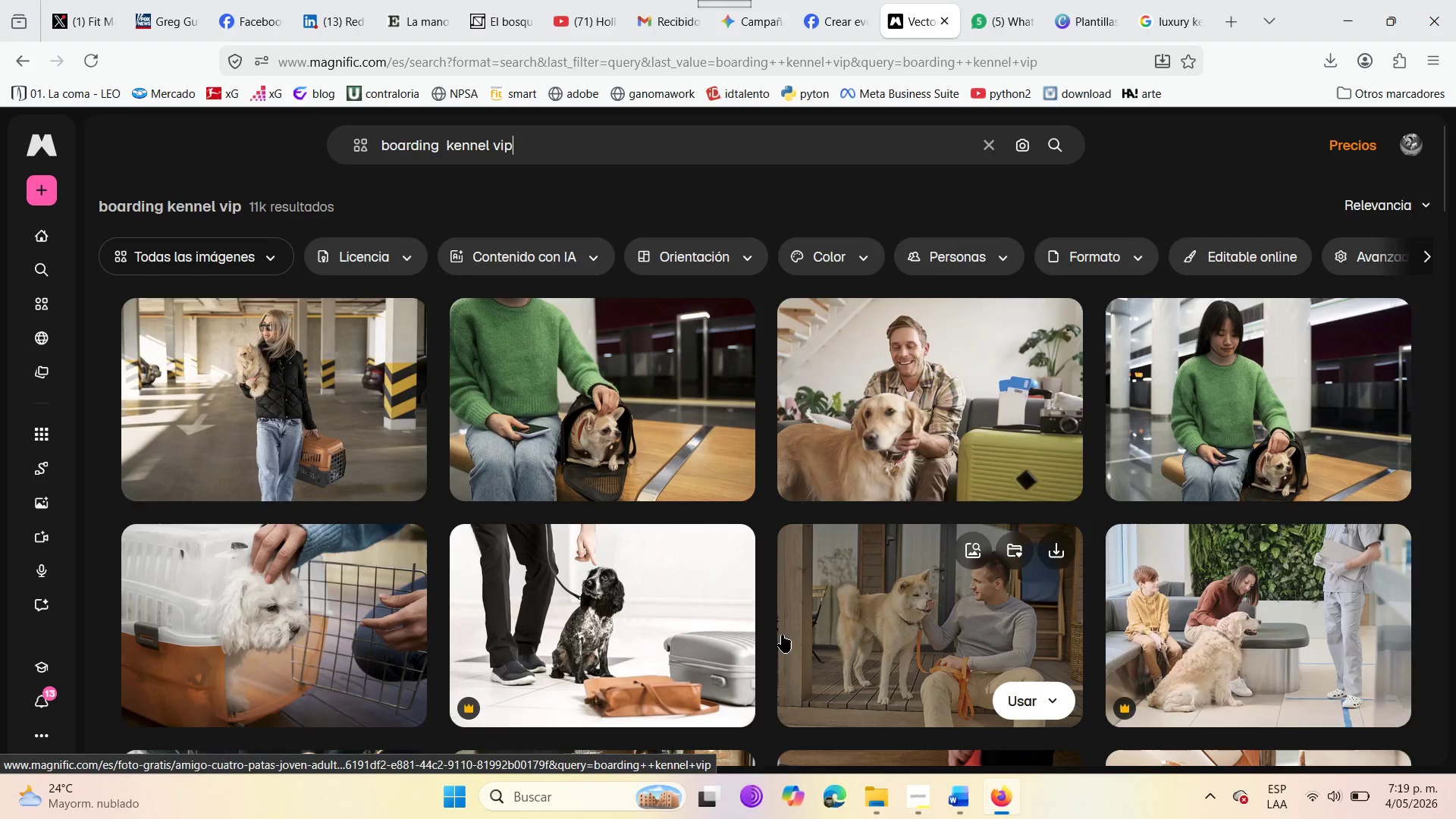 
scroll: coordinate [779, 655], scroll_direction: down, amount: 6.0
 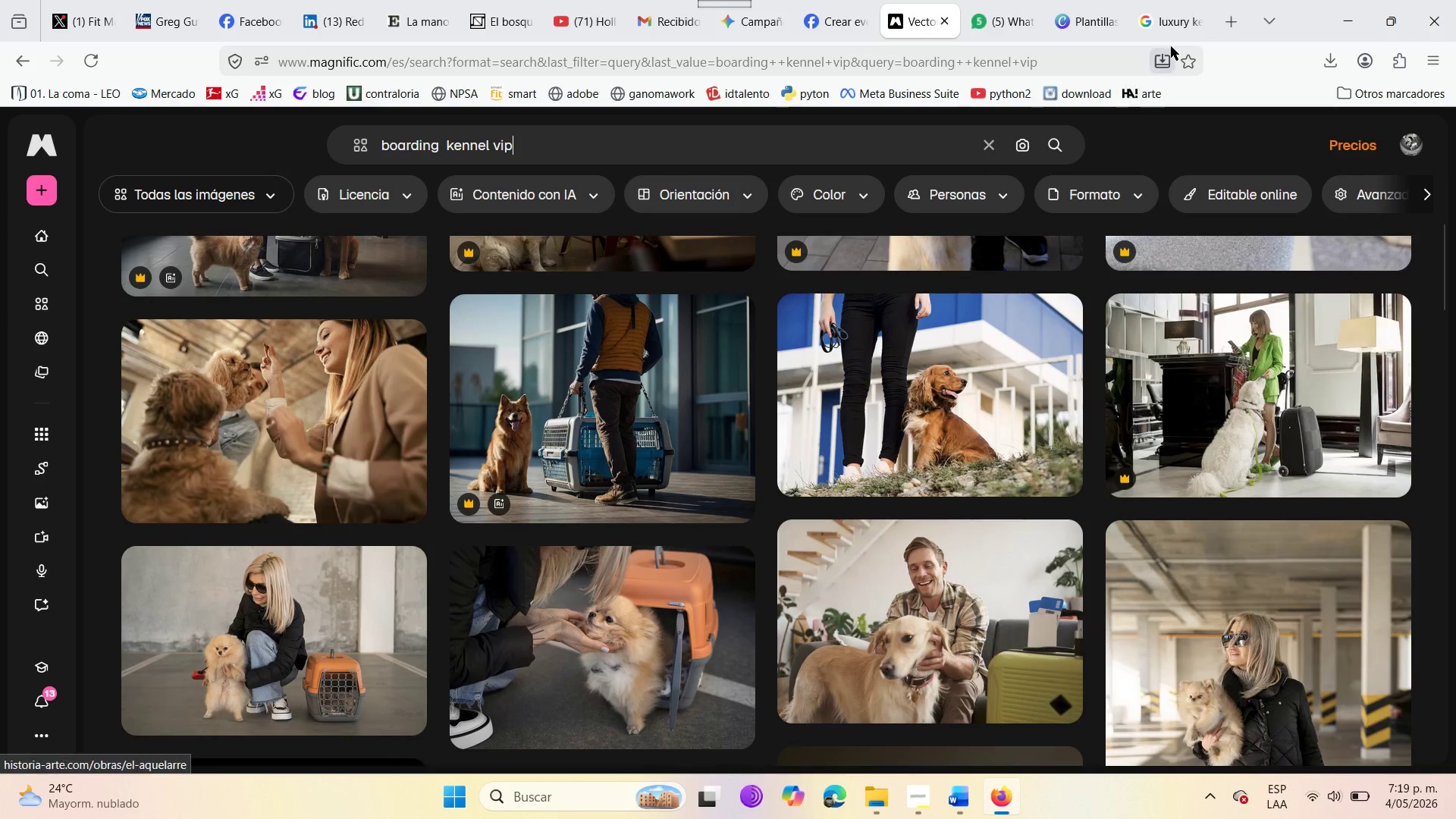 
left_click([1163, 0])
 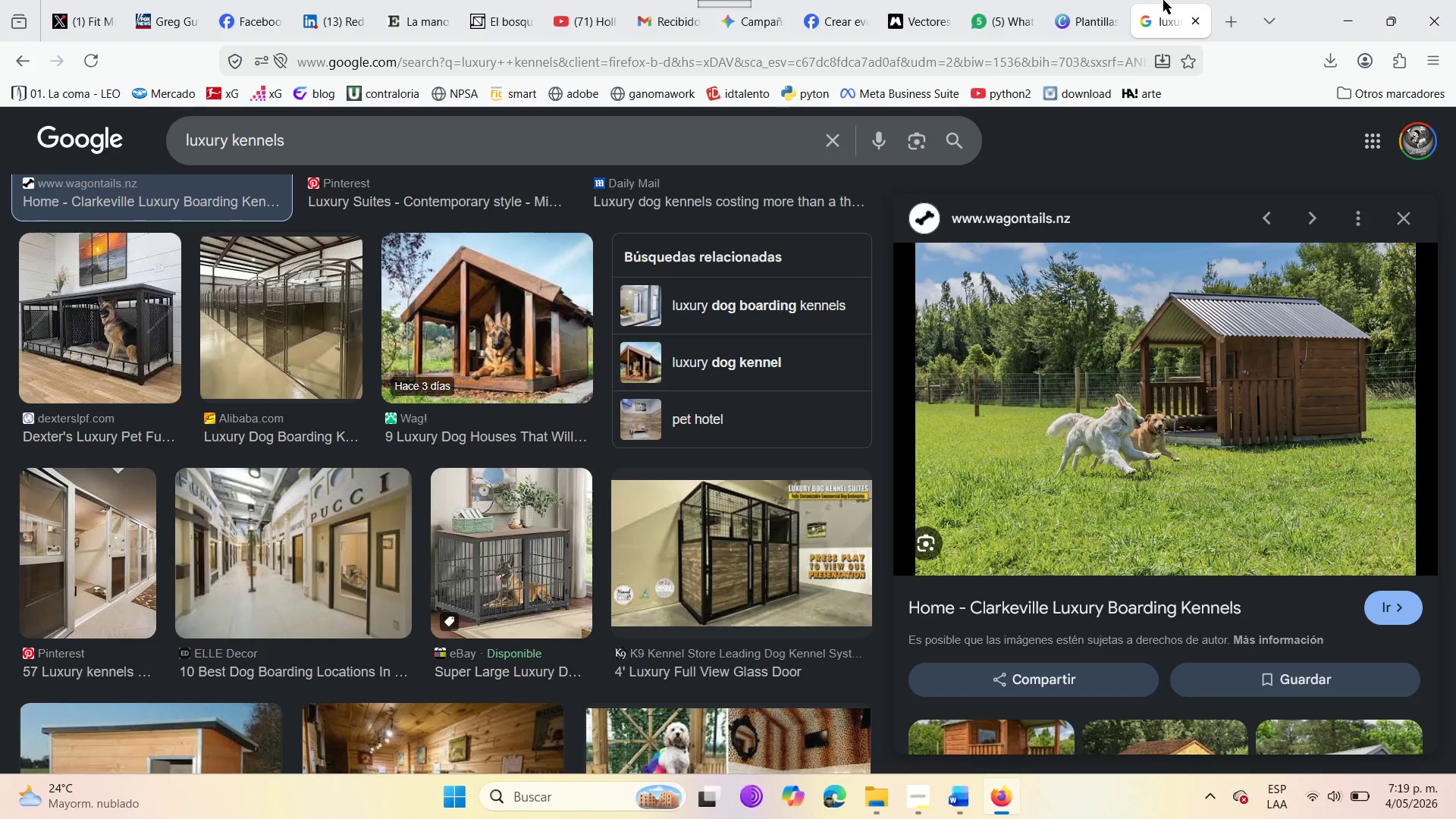 
left_click_drag(start_coordinate=[1163, 0], to_coordinate=[912, 1])
 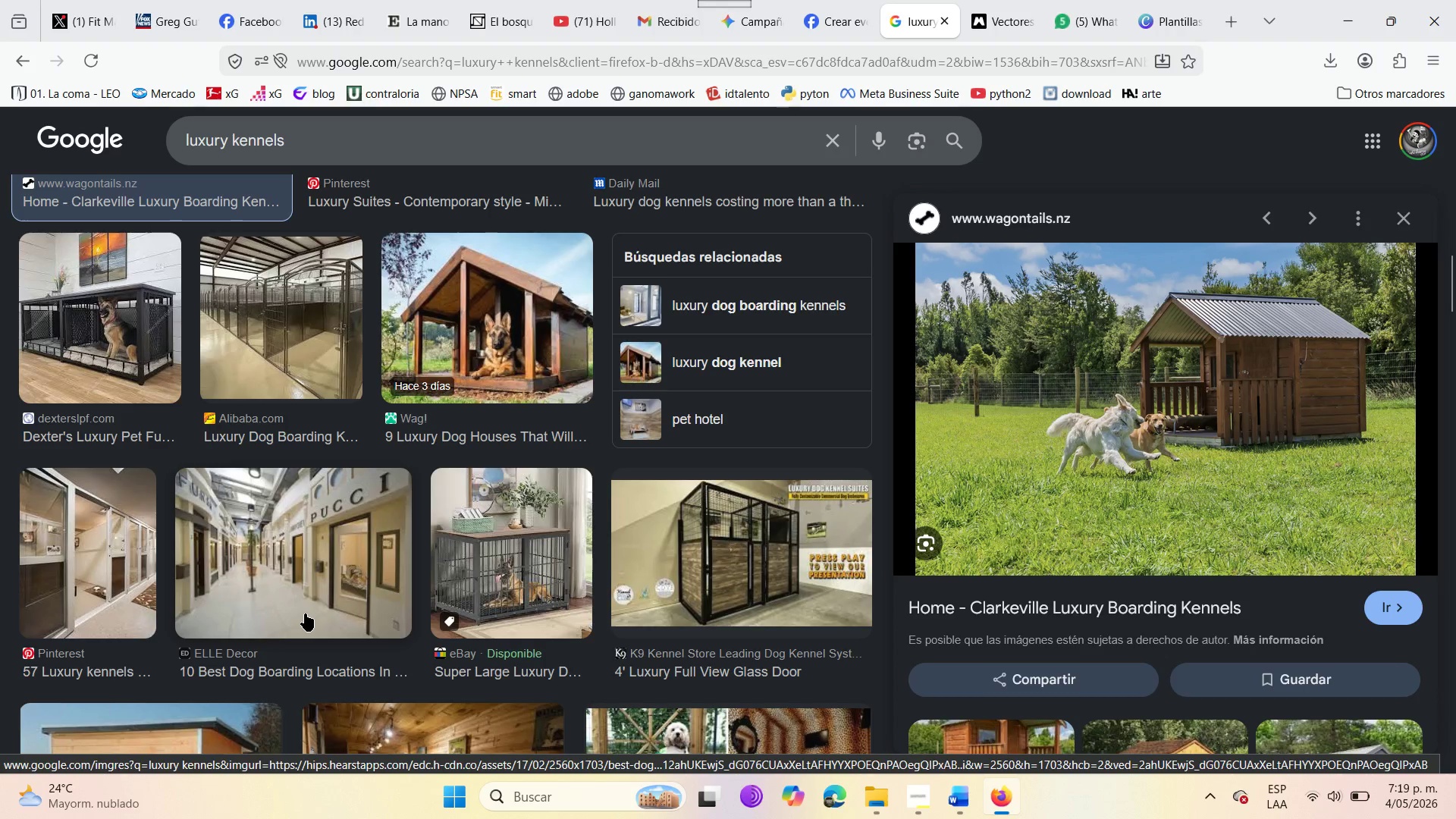 
wait(5.55)
 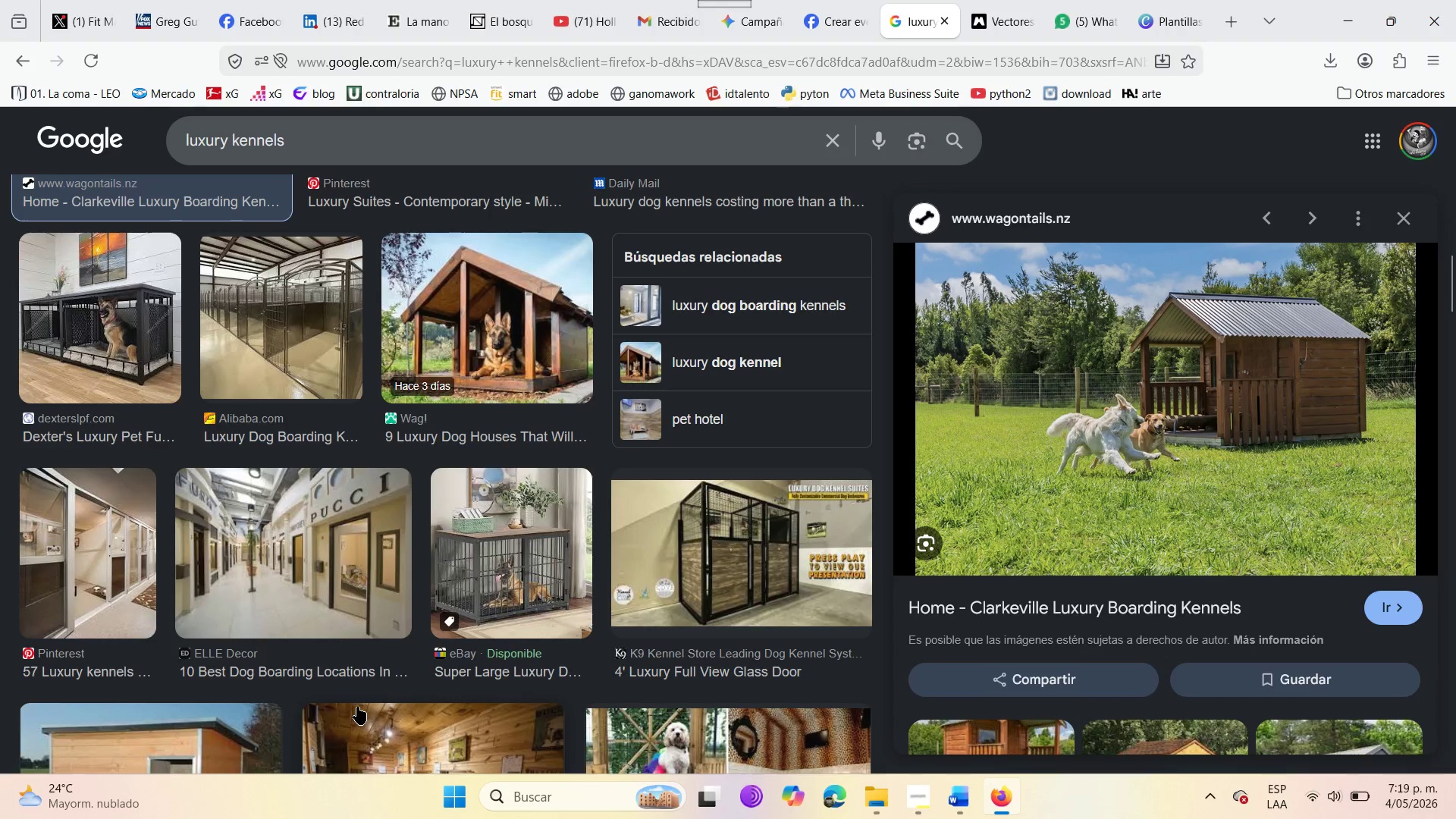 
scroll: coordinate [392, 577], scroll_direction: down, amount: 4.0
 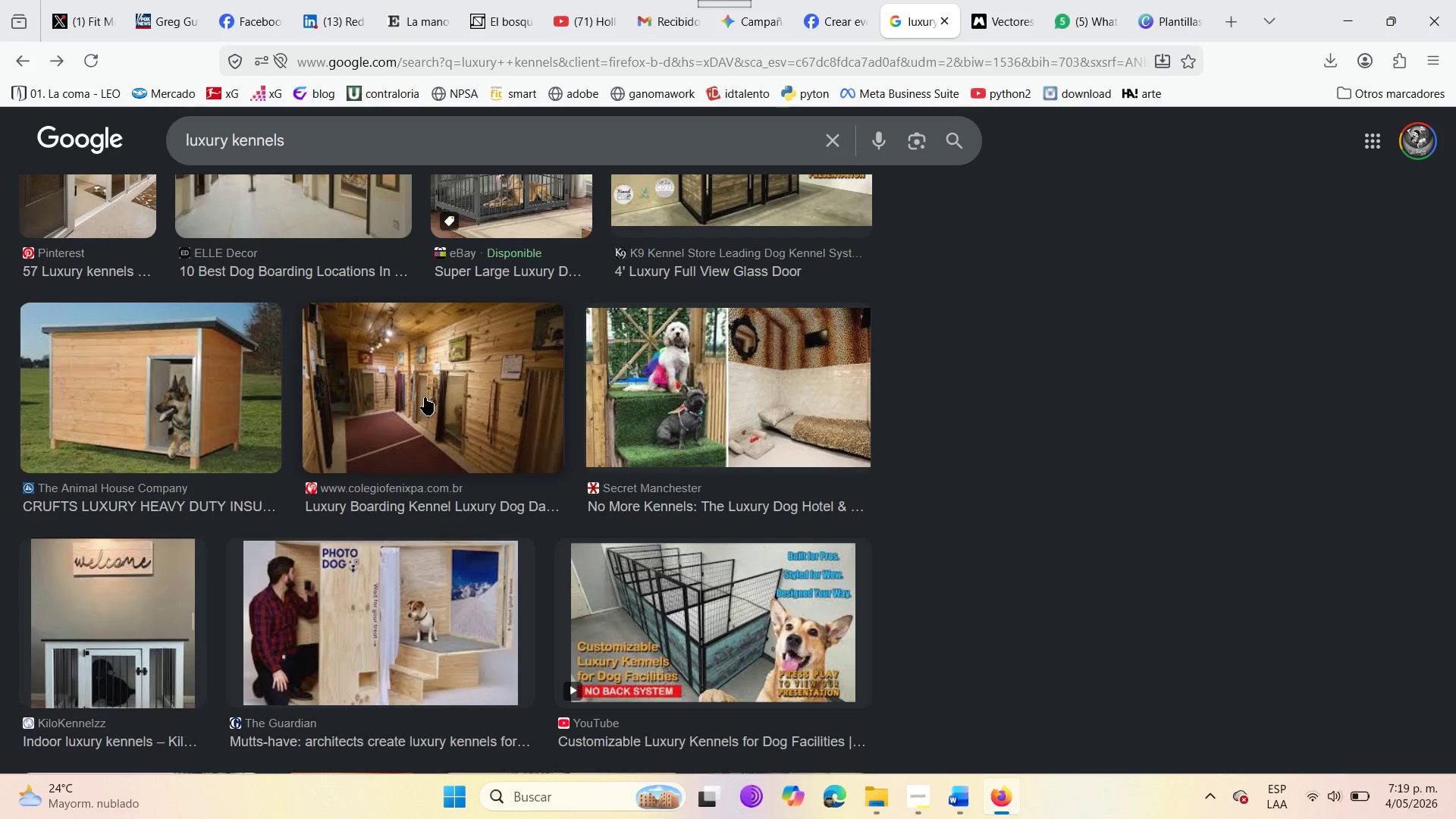 
wait(6.8)
 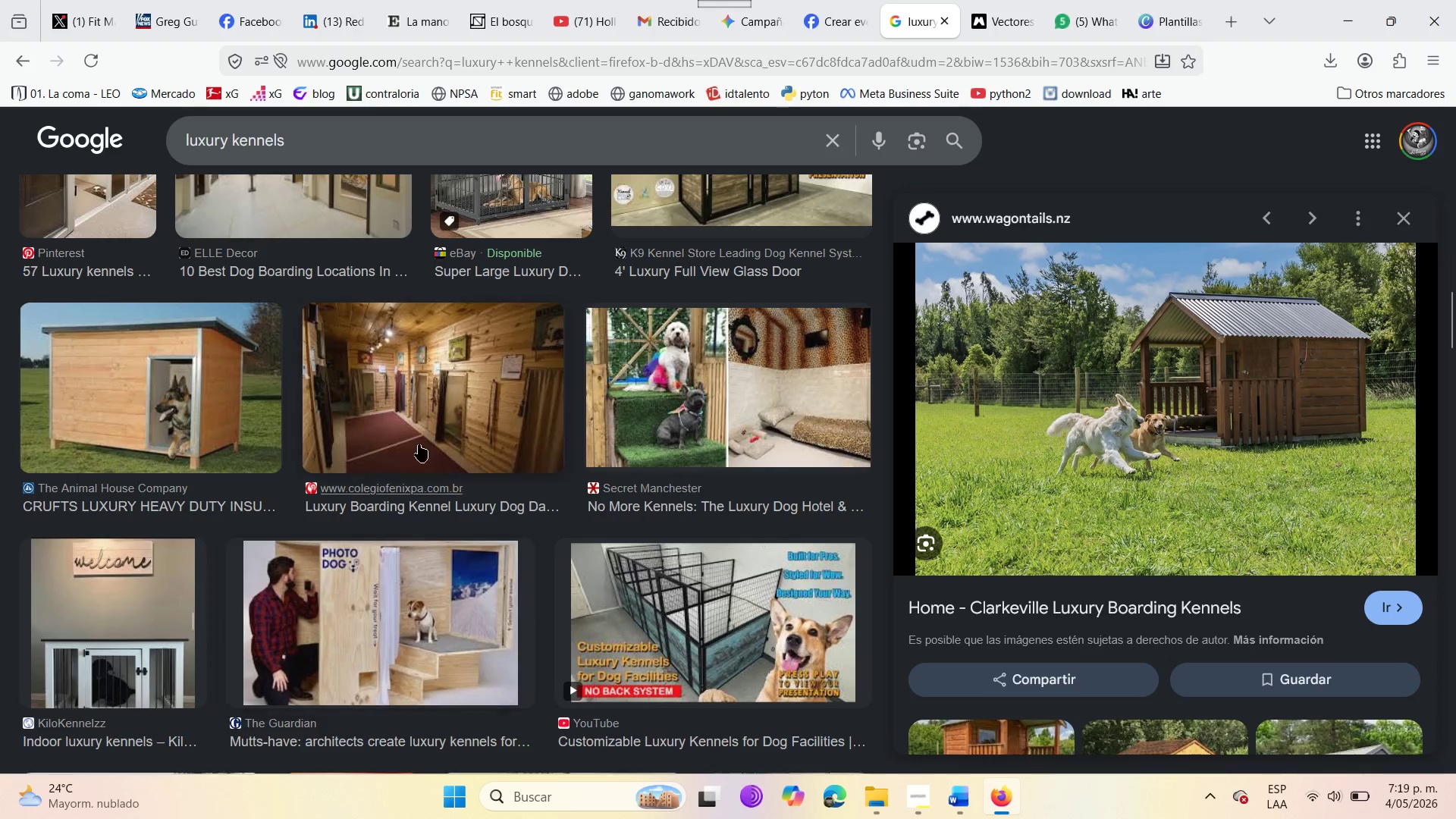 
scroll: coordinate [432, 611], scroll_direction: down, amount: 4.0
 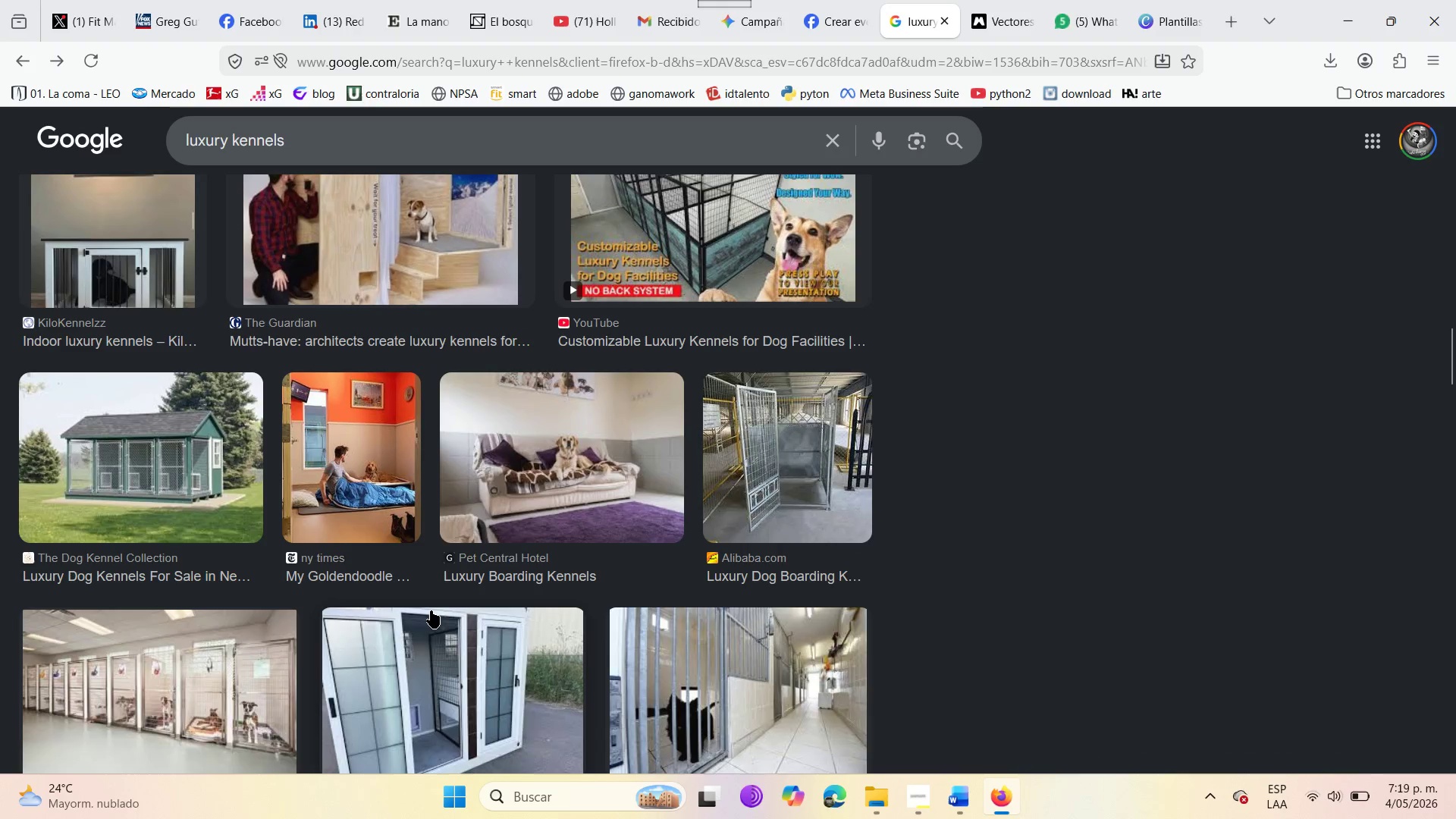 
scroll: coordinate [431, 609], scroll_direction: up, amount: 5.0
 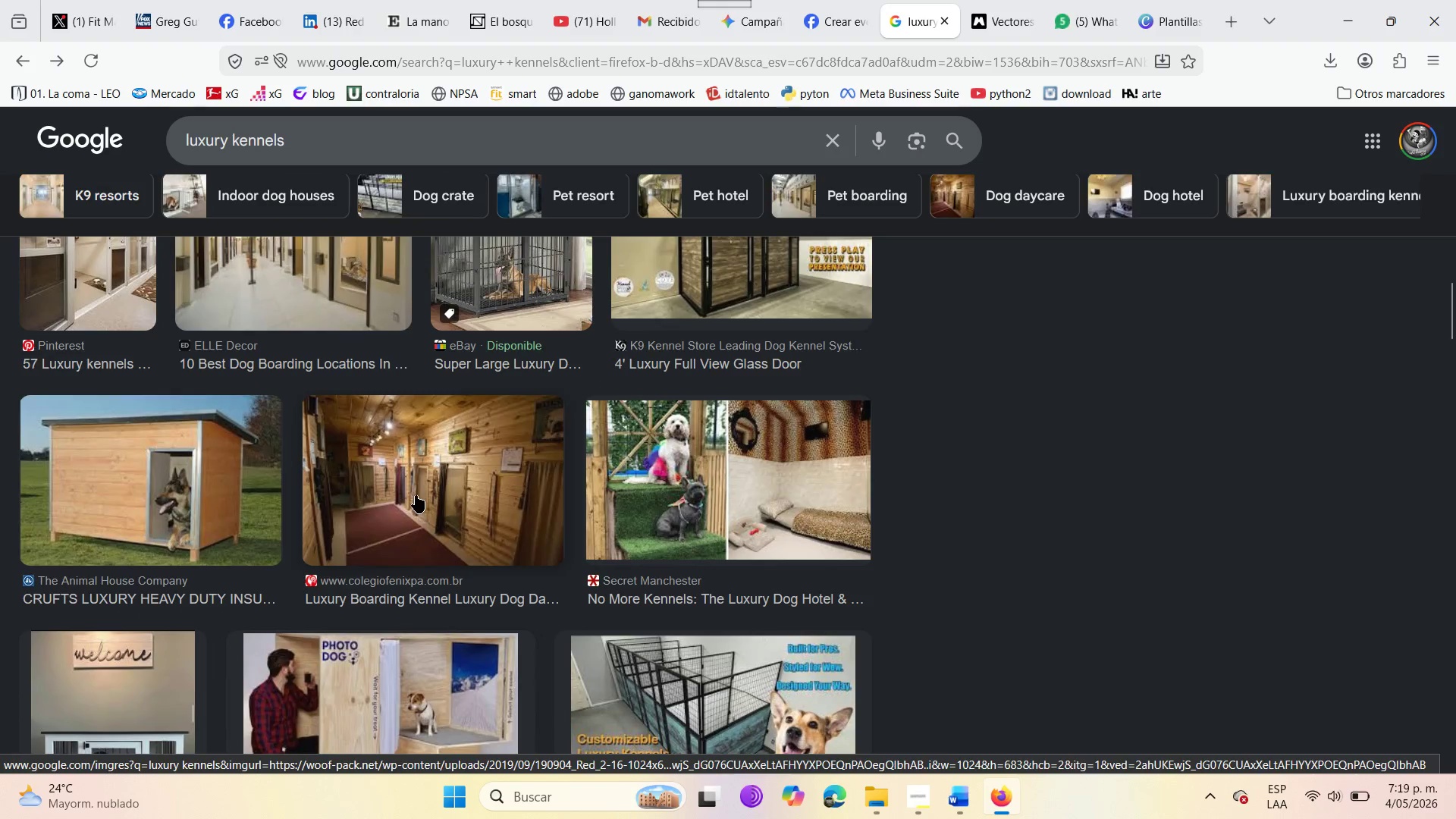 
left_click([414, 493])
 